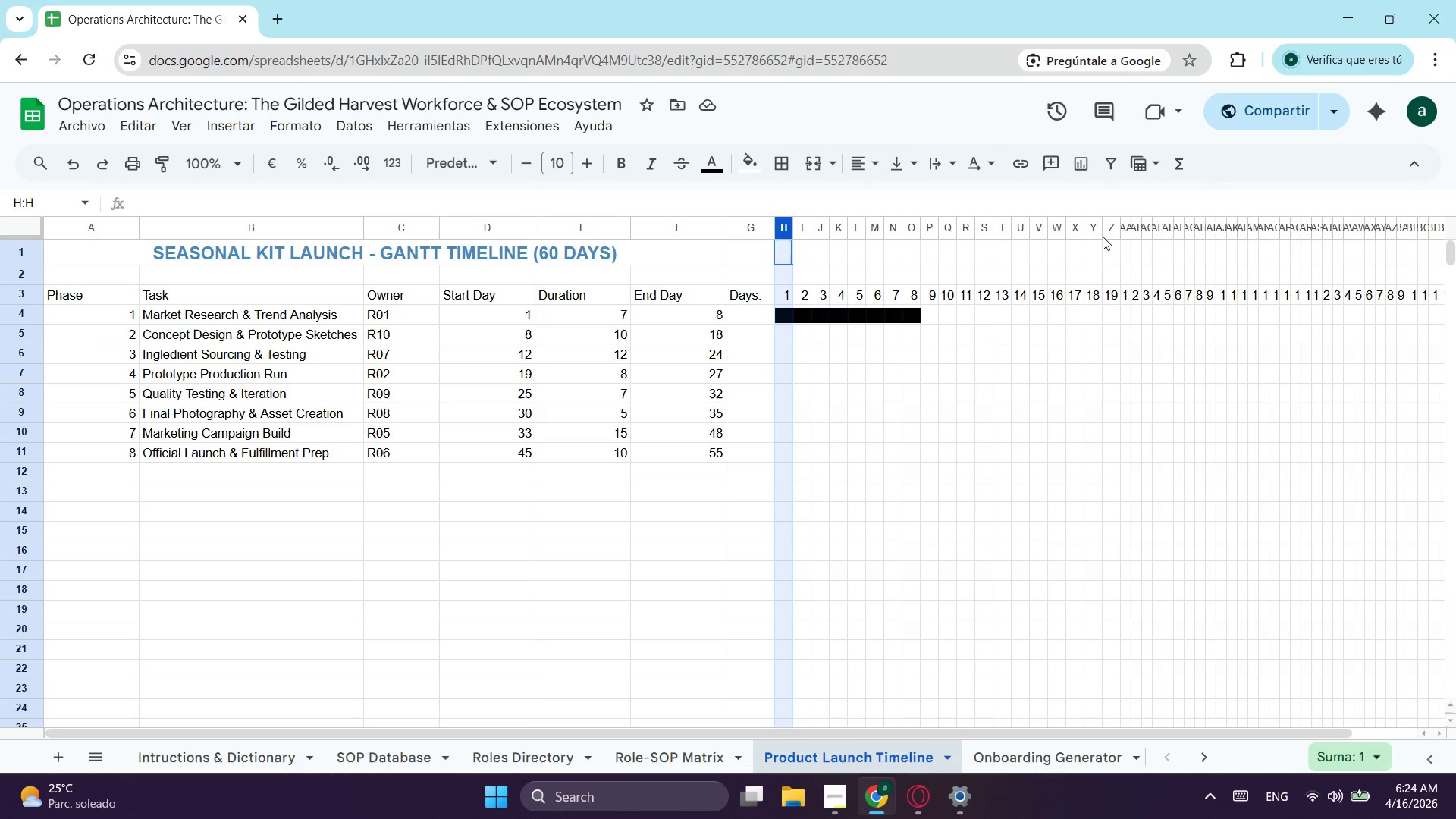 
hold_key(key=ShiftLeft, duration=1.2)
 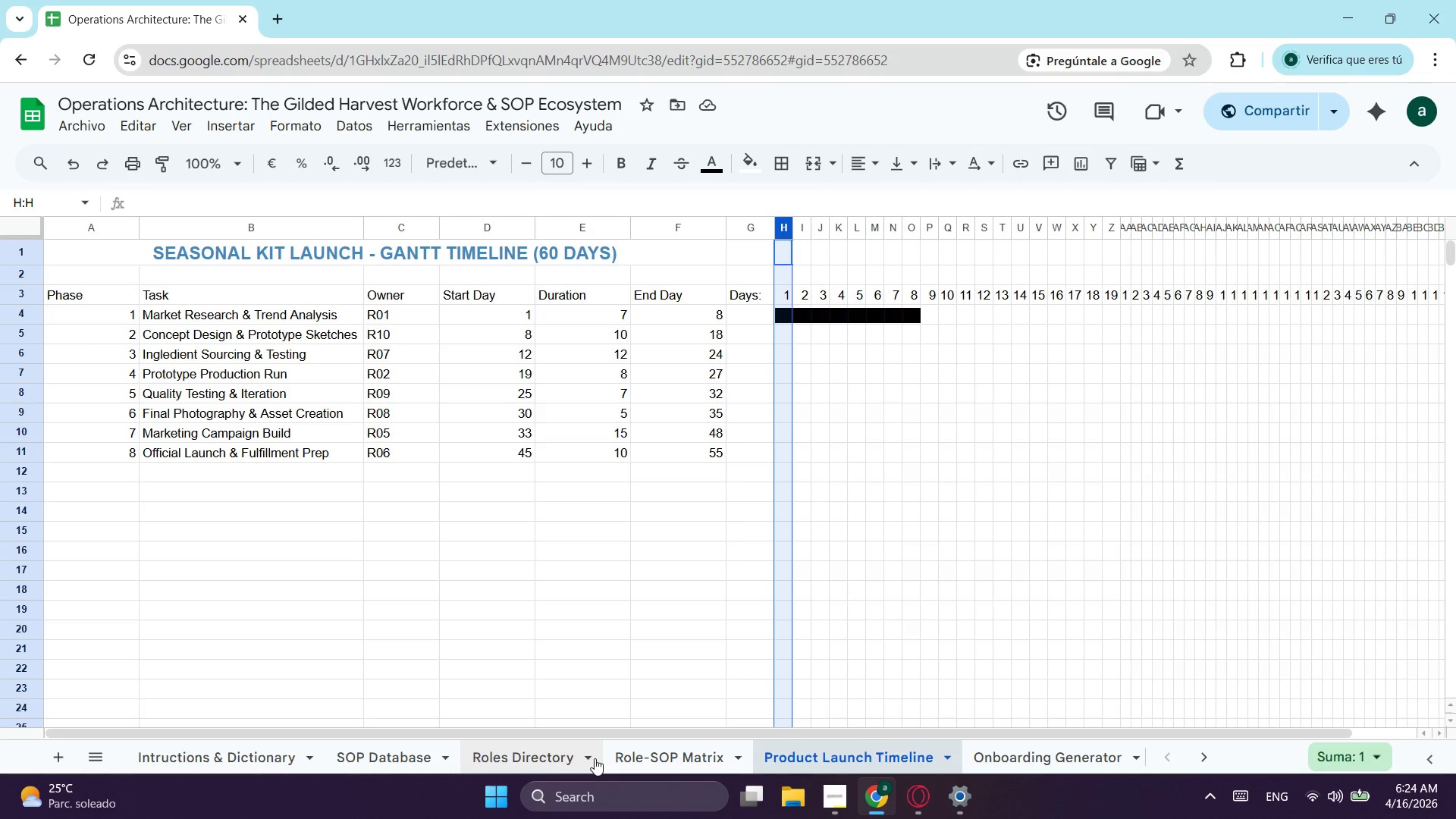 
left_click_drag(start_coordinate=[636, 734], to_coordinate=[899, 705])
 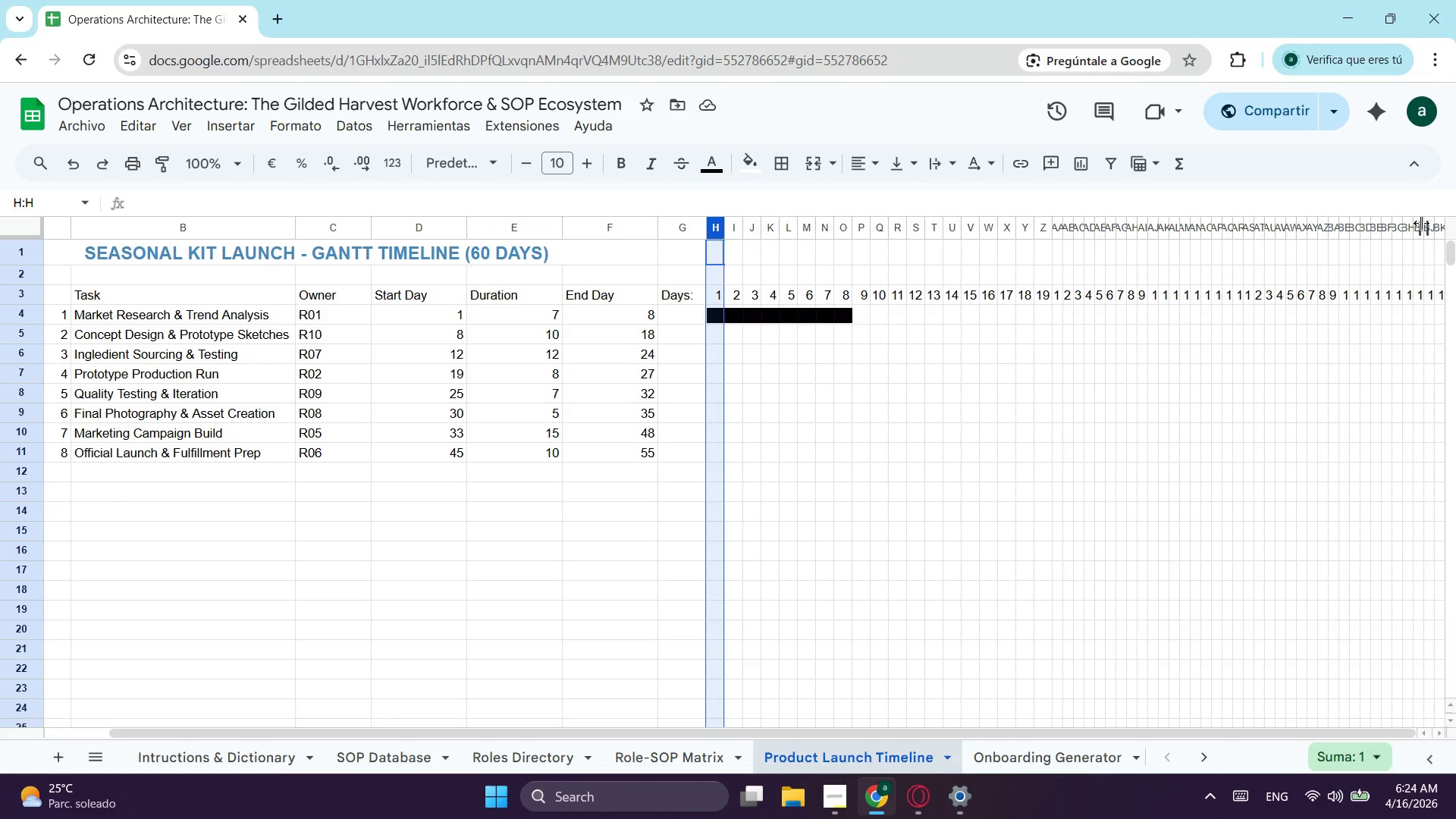 
hold_key(key=ShiftLeft, duration=0.59)
 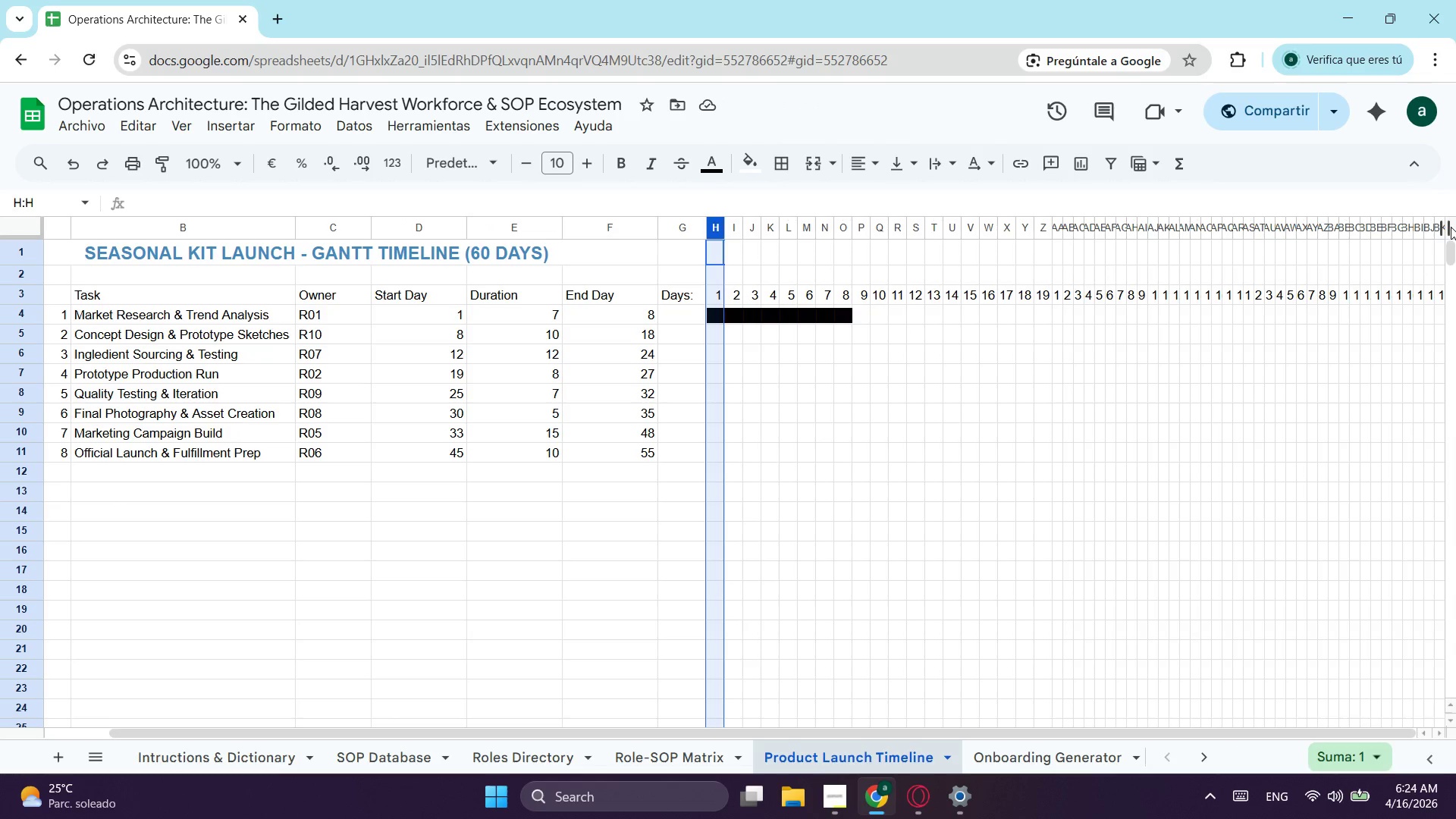 
hold_key(key=ShiftLeft, duration=7.36)
left_click([1439, 222])
 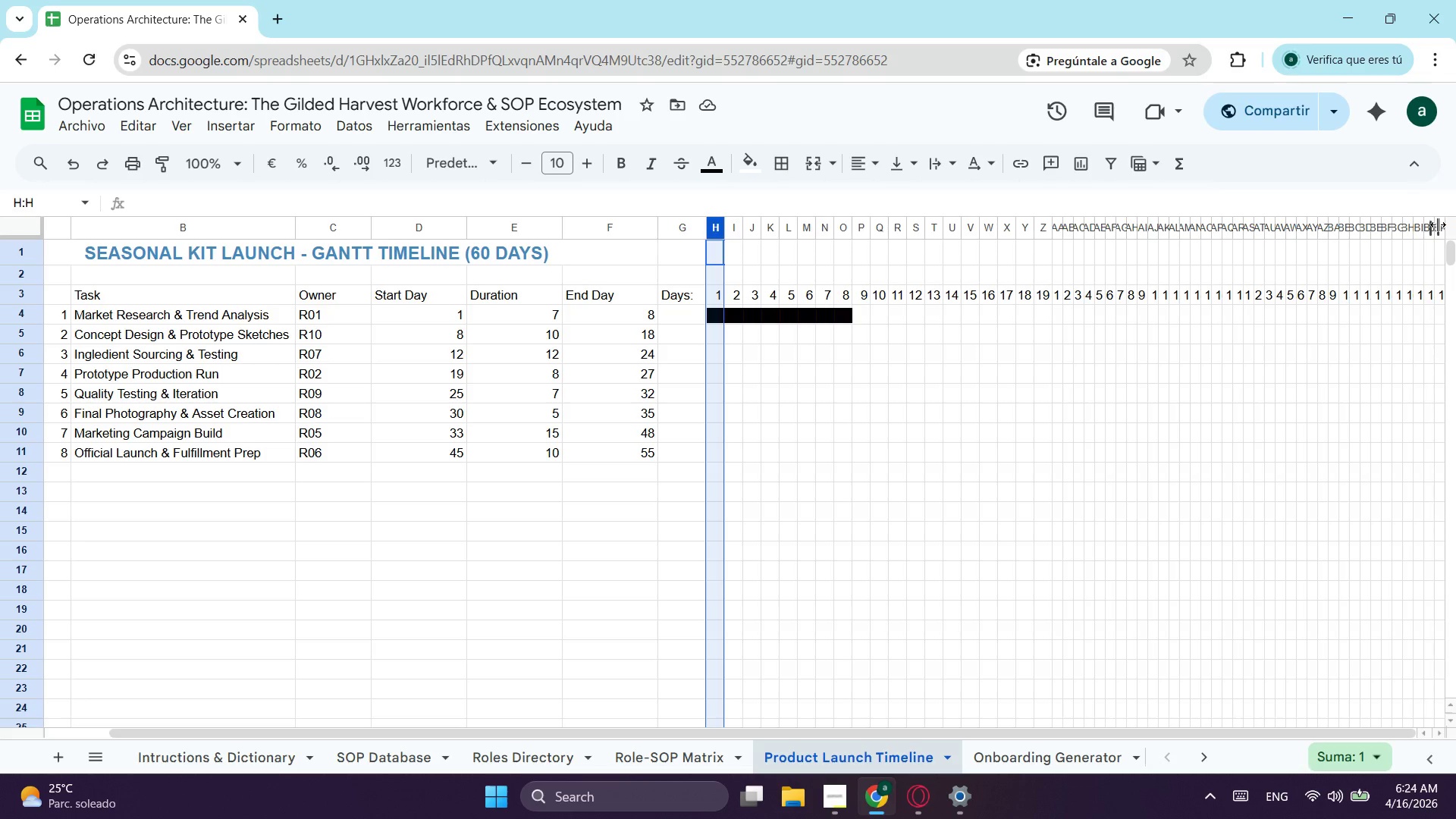 
left_click([1439, 224])
 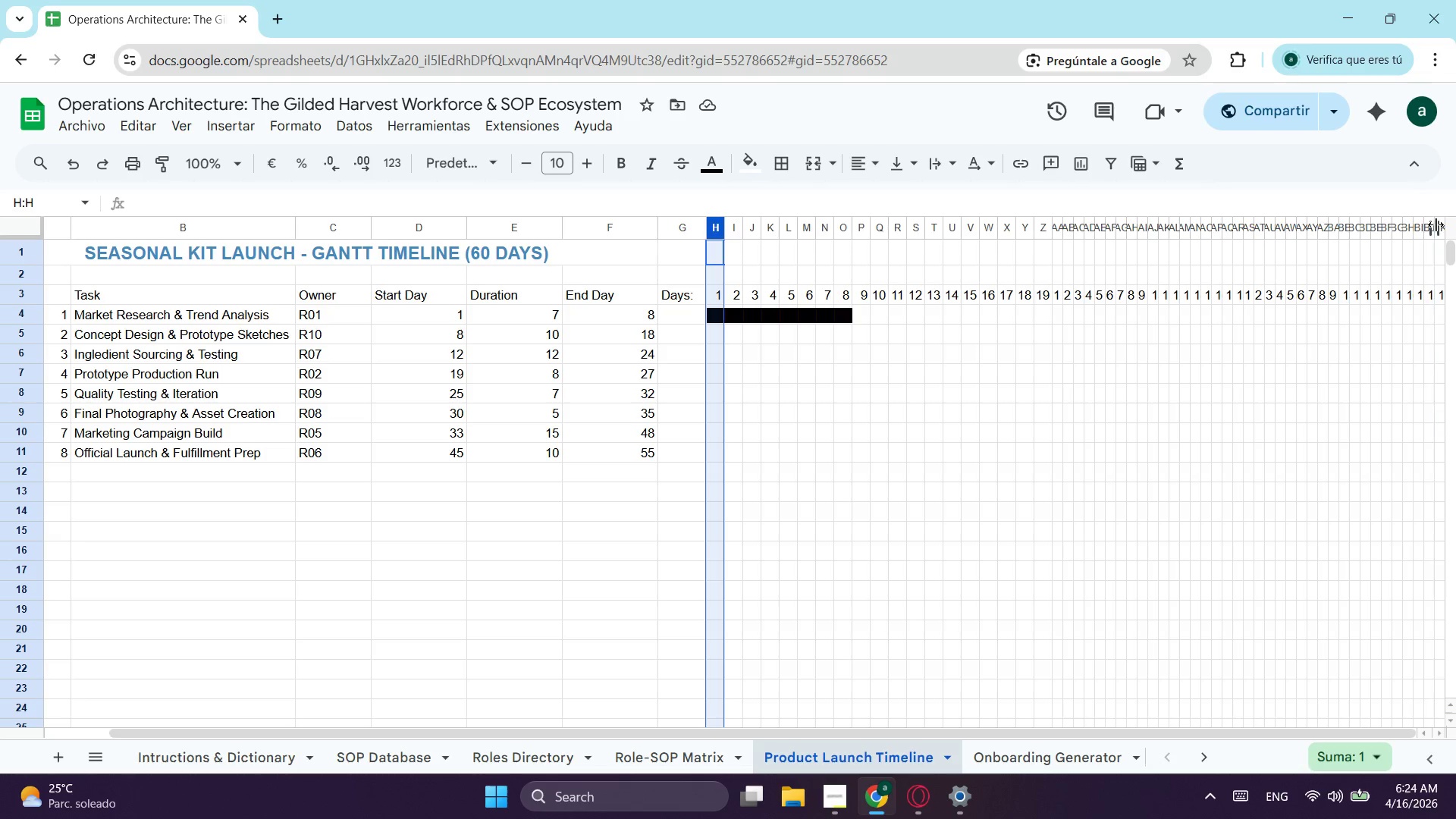 
double_click([1436, 224])
 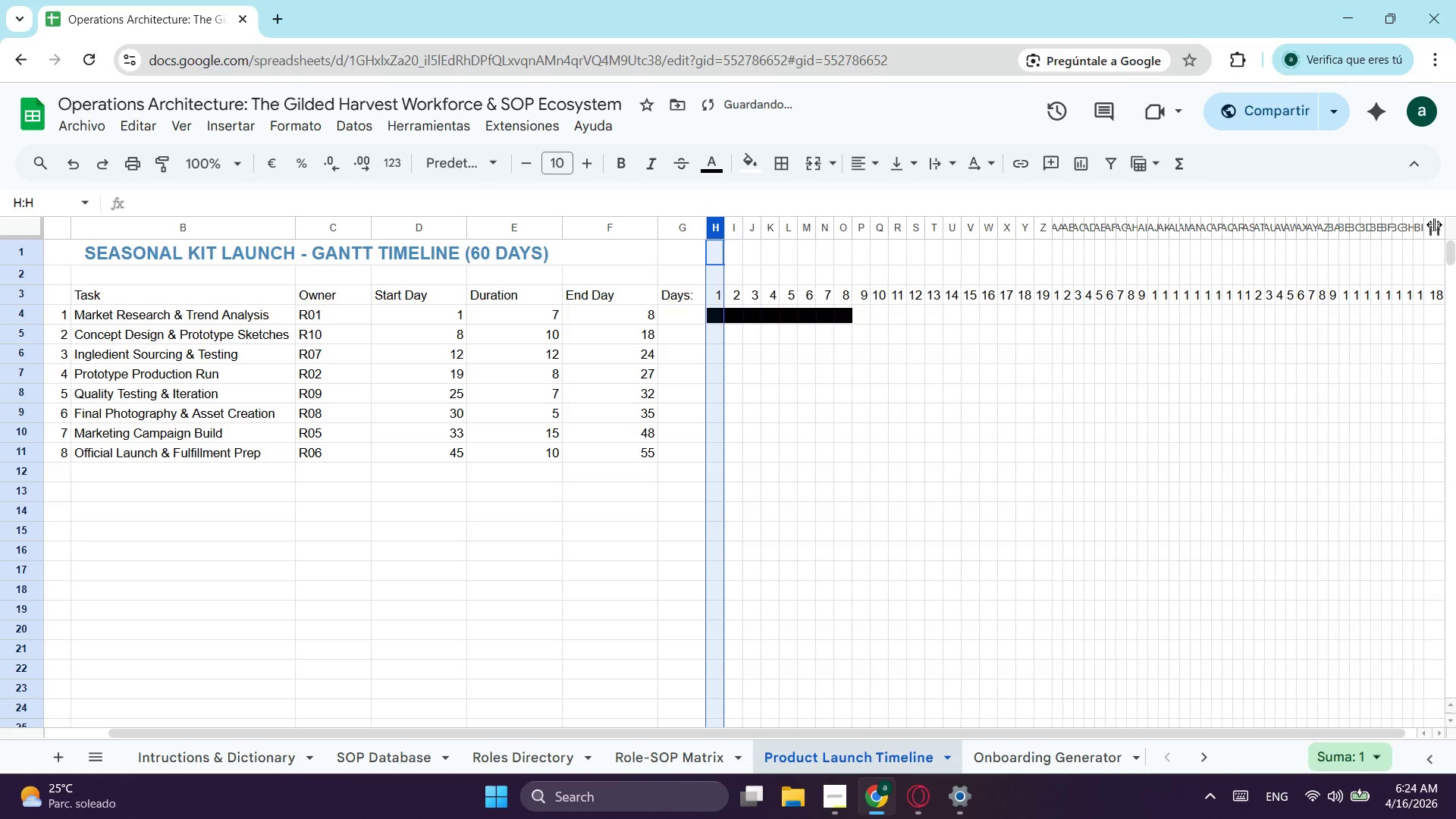 
triple_click([1434, 224])
 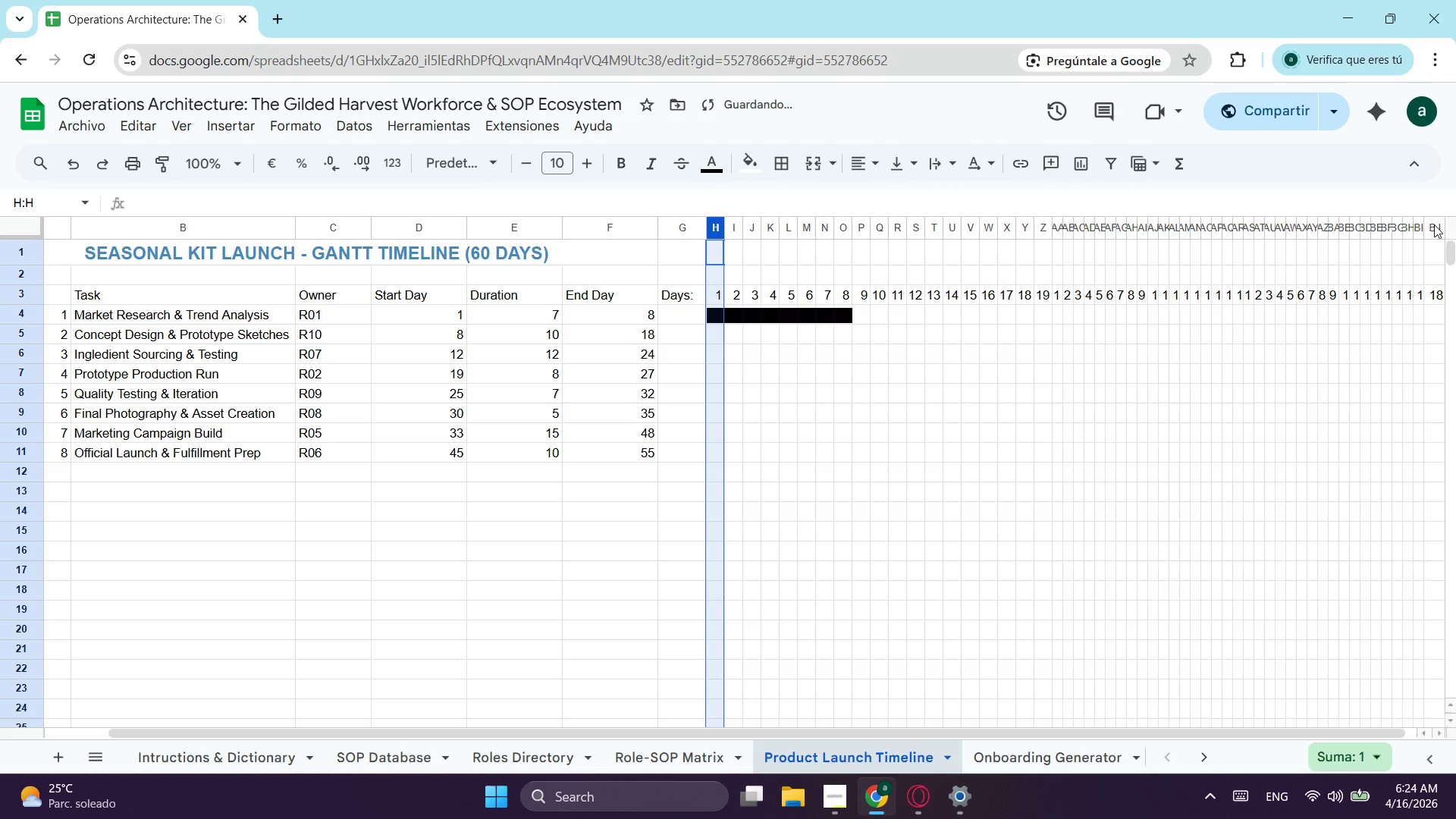 
left_click([1434, 224])
 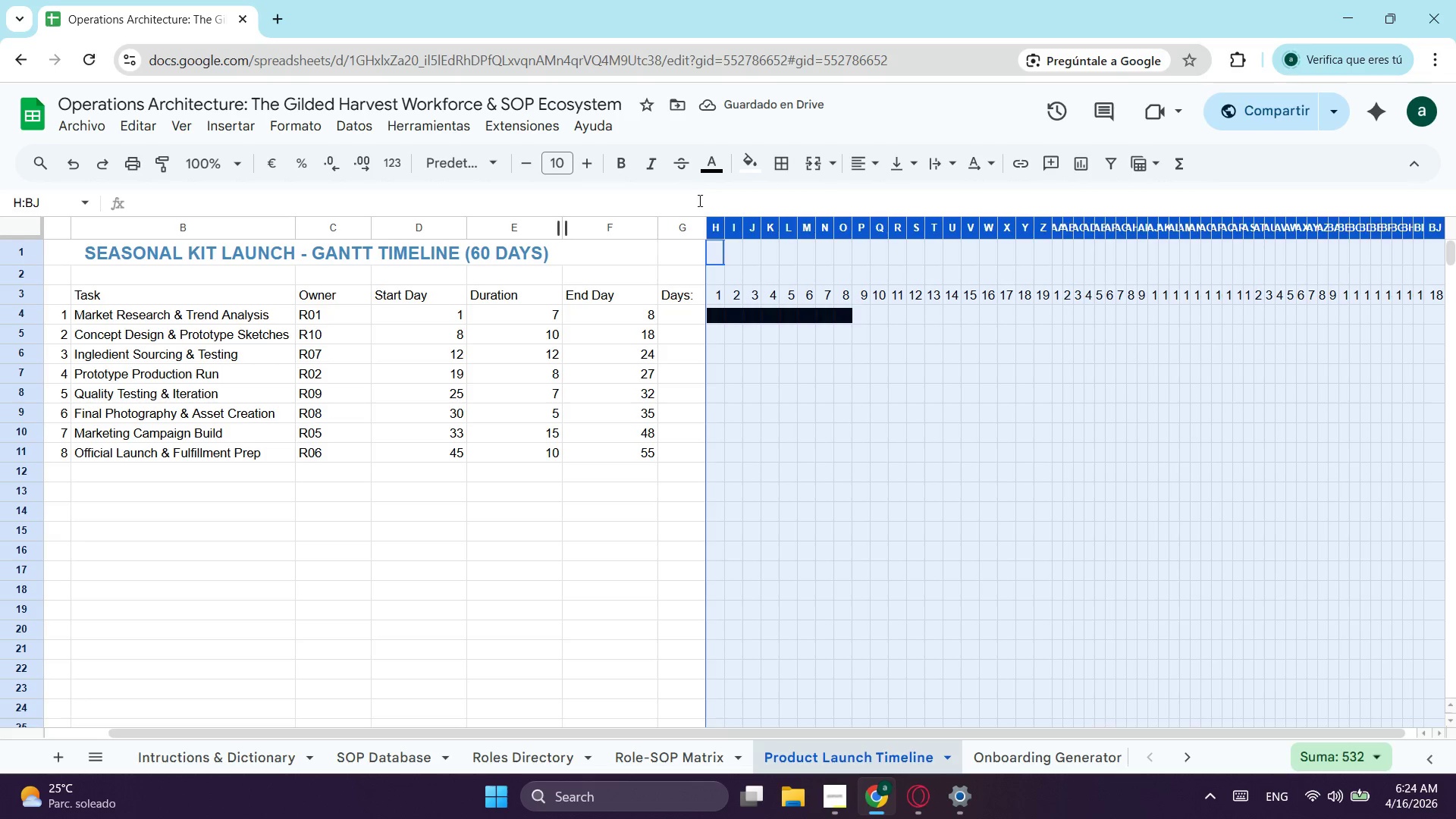 
right_click([715, 227])
 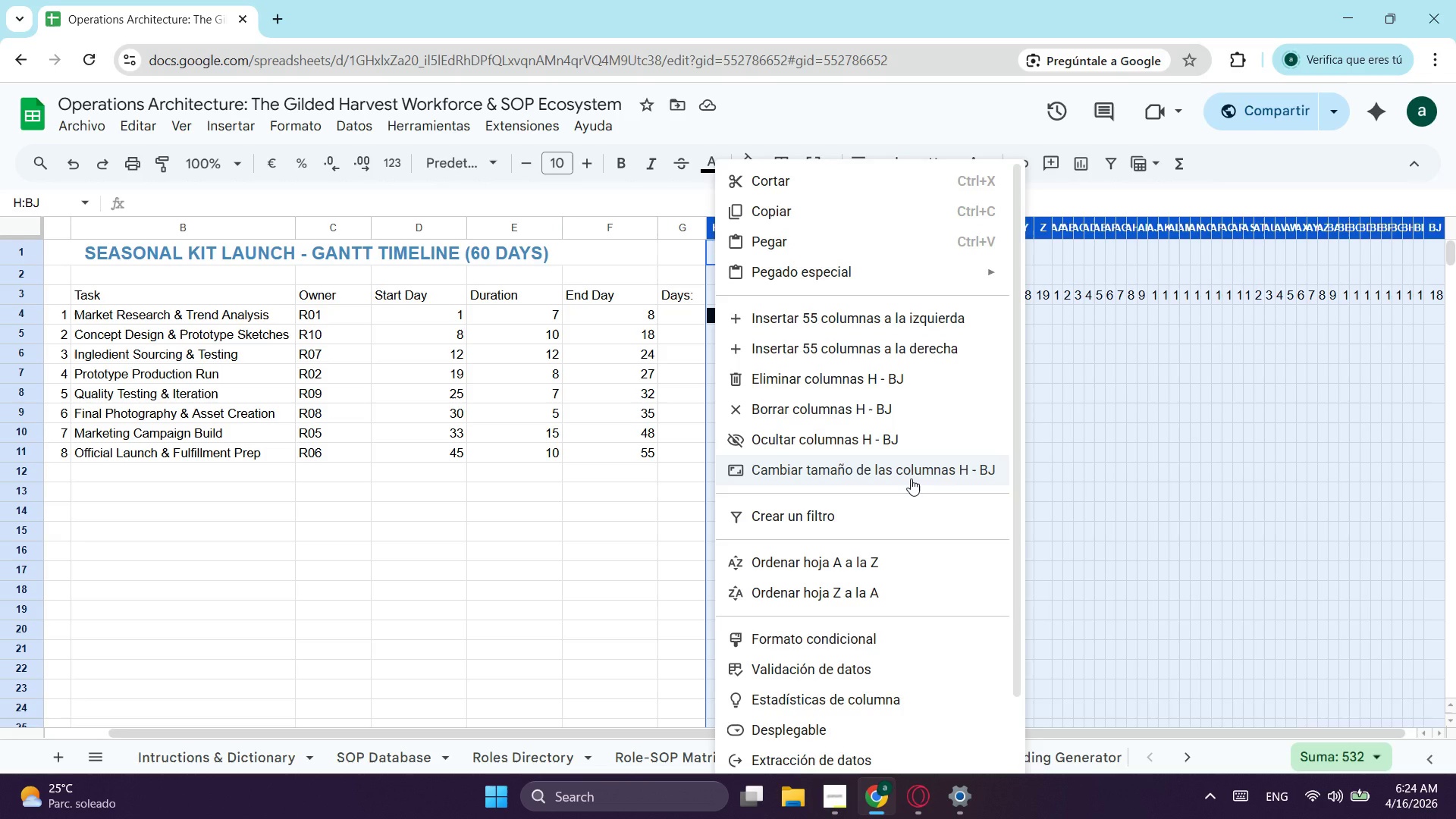 
left_click([911, 479])
 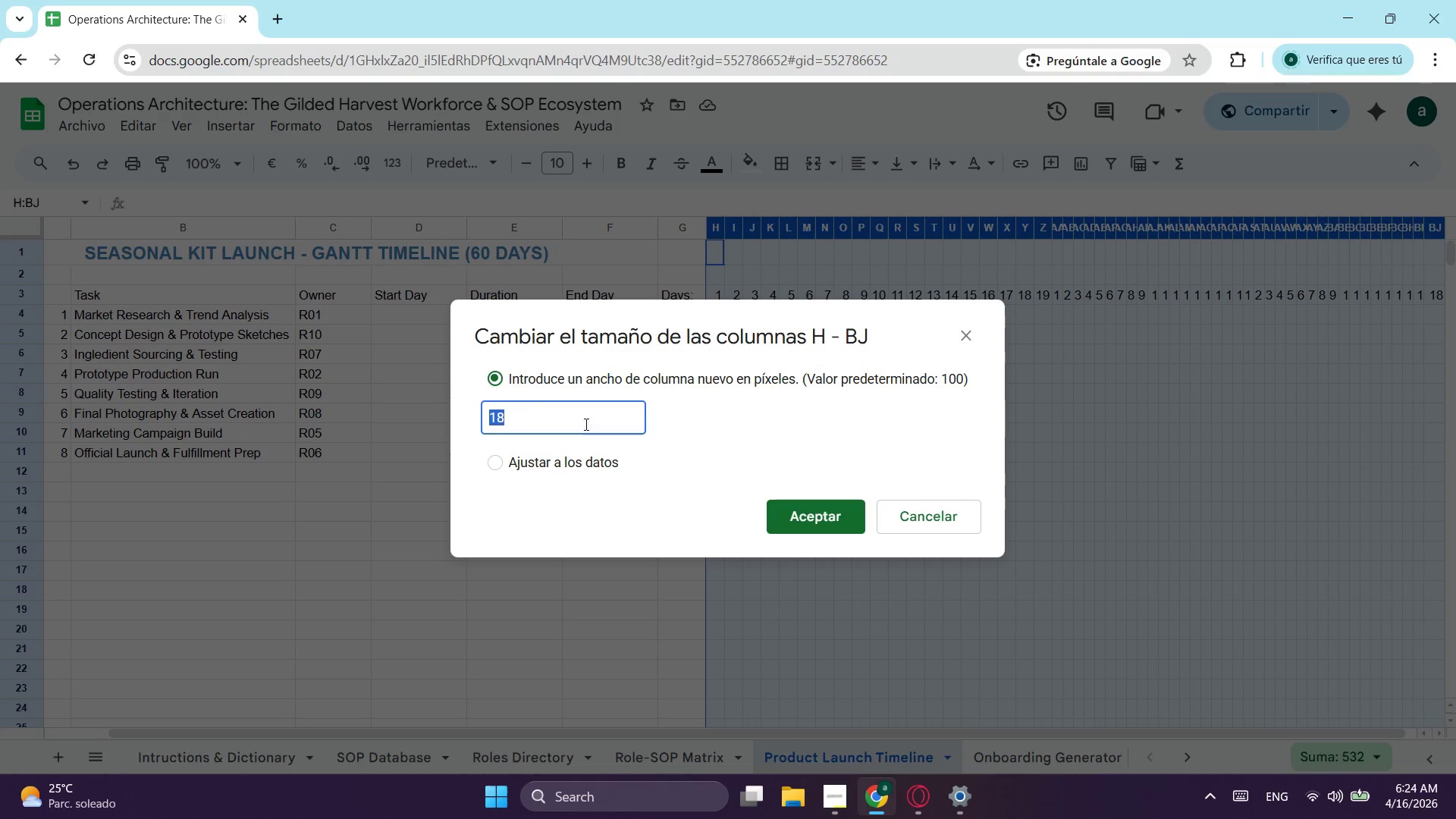 
left_click([833, 519])
 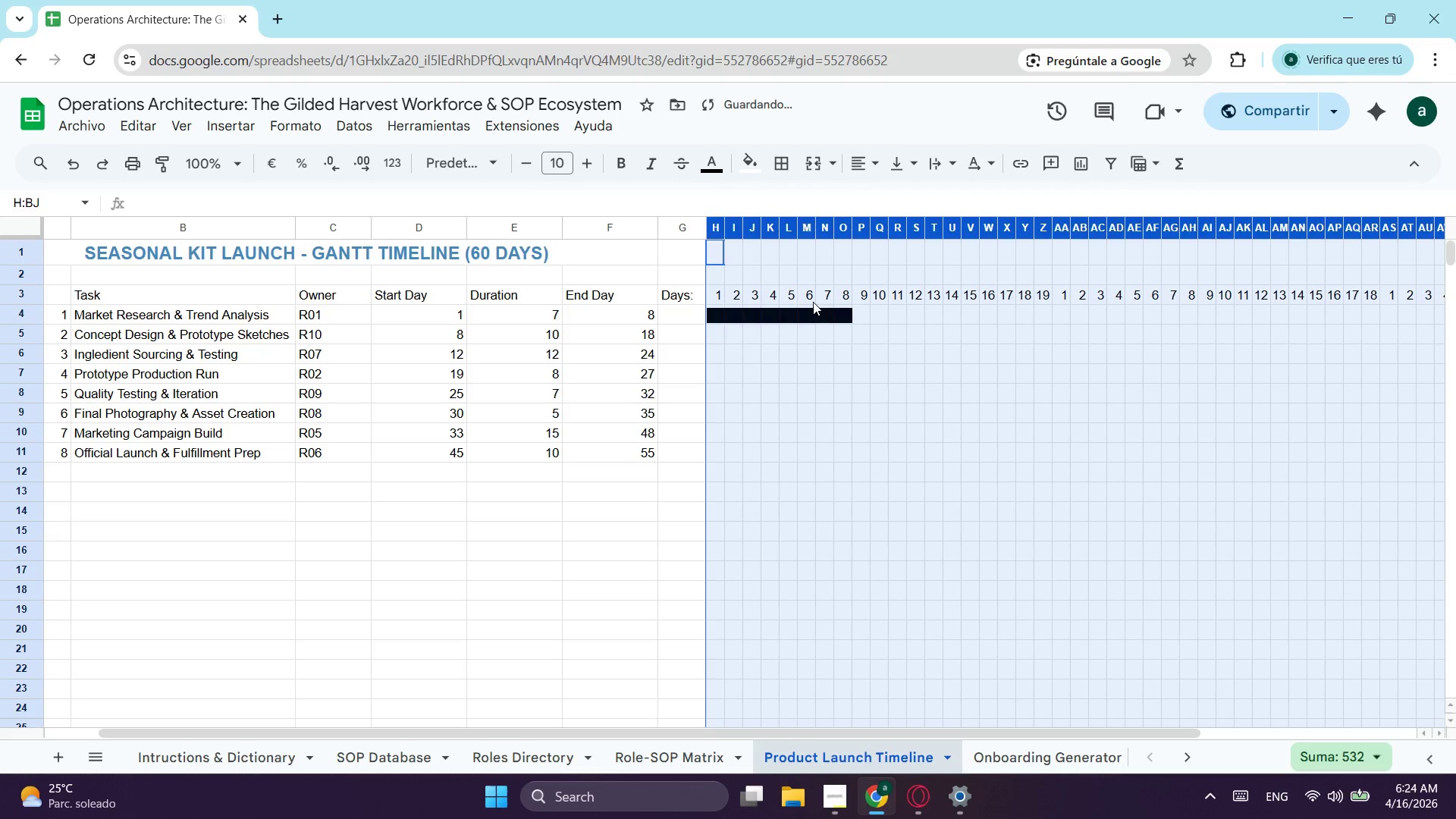 
left_click_drag(start_coordinate=[714, 292], to_coordinate=[1047, 296])
 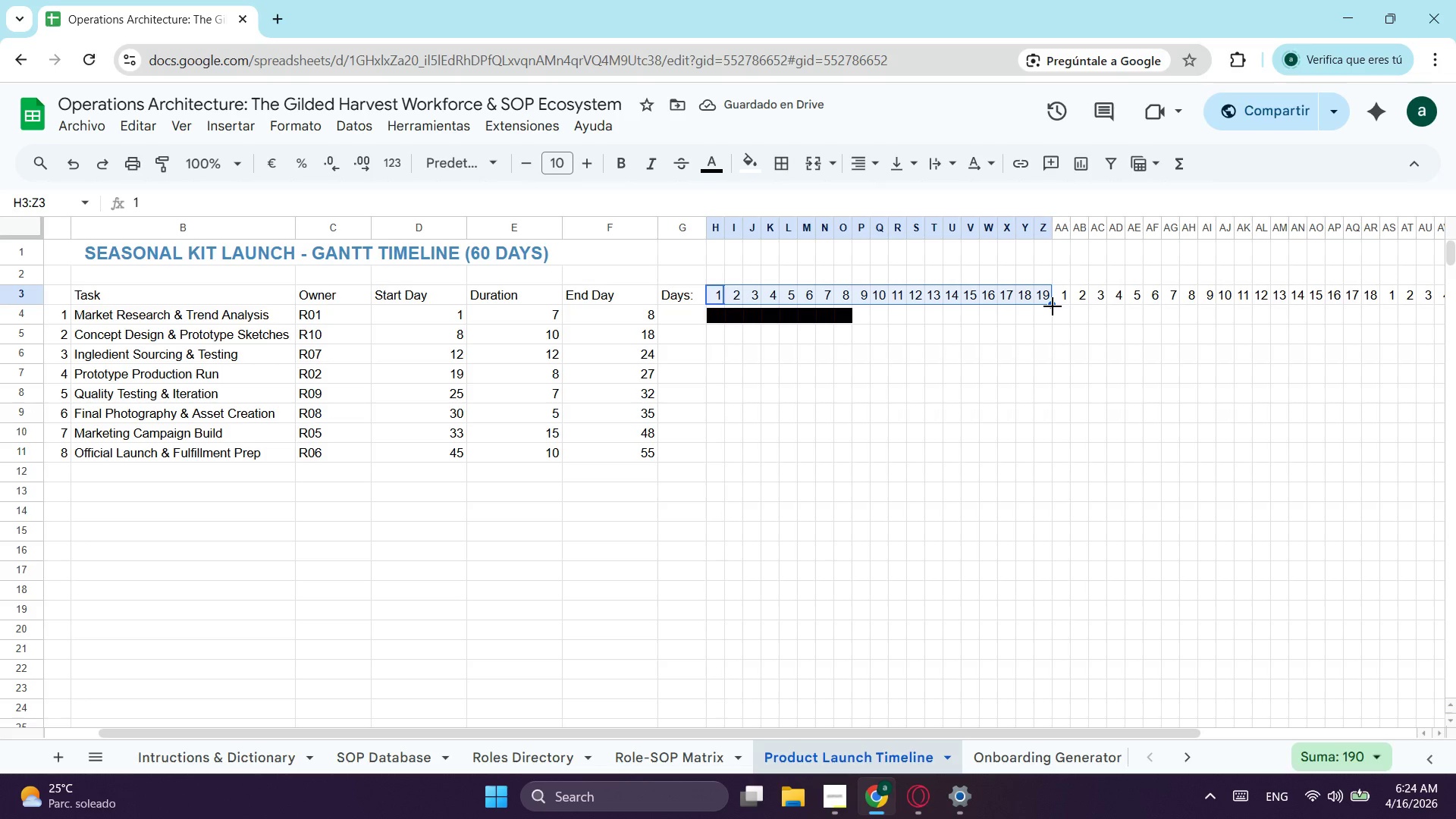 
left_click_drag(start_coordinate=[1053, 306], to_coordinate=[1447, 282])
 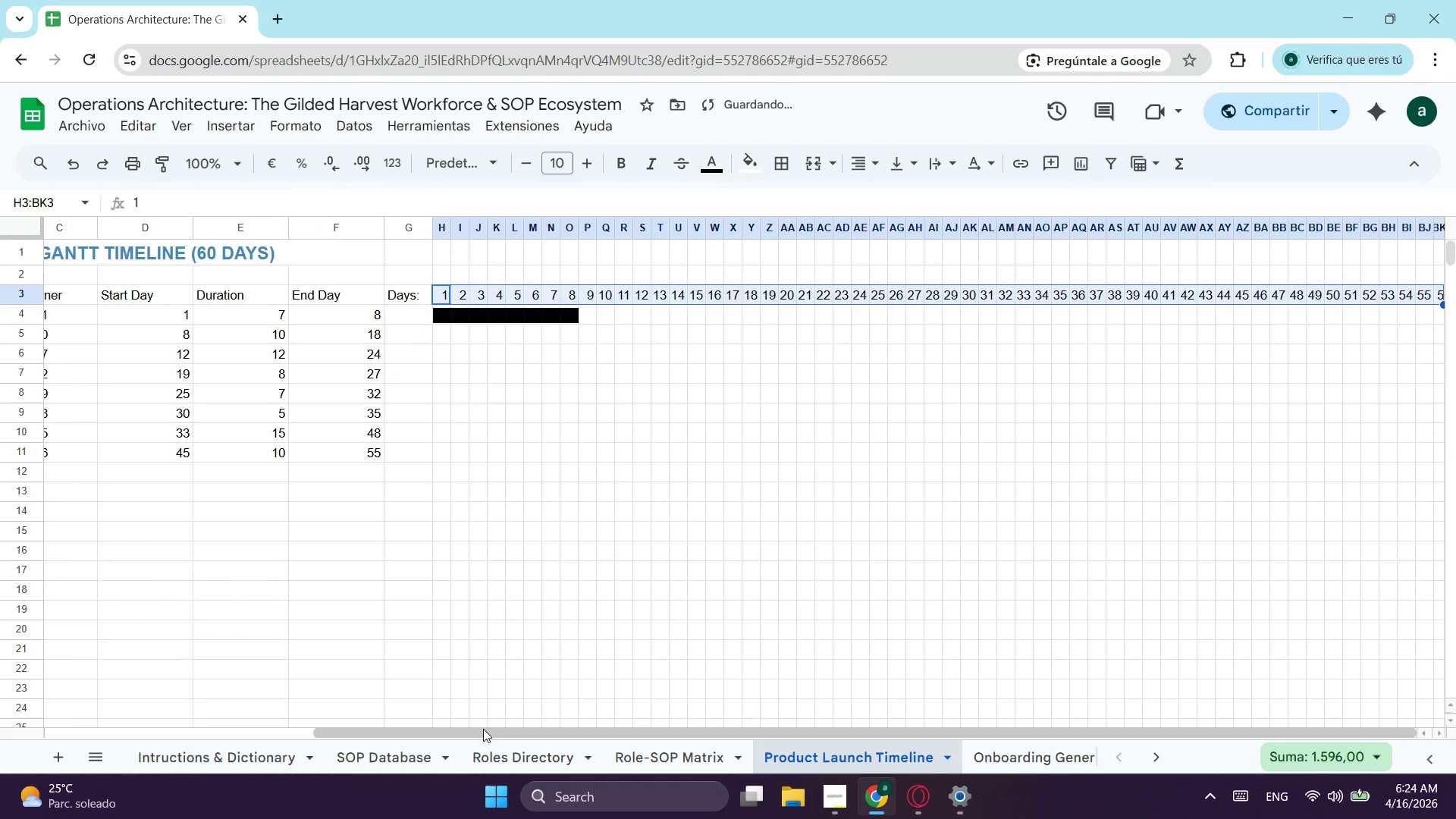 
left_click_drag(start_coordinate=[482, 737], to_coordinate=[636, 734])
 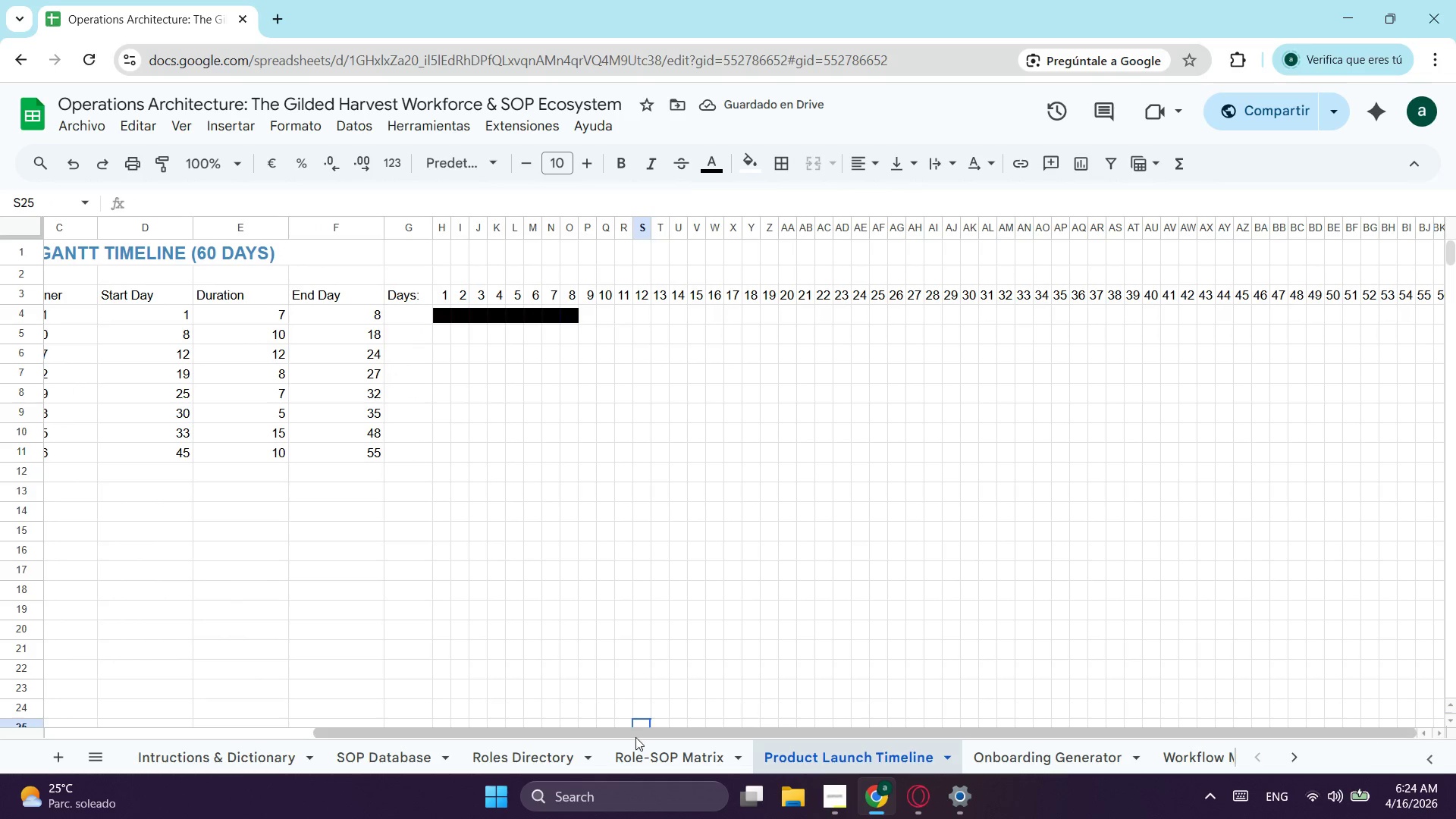 
left_click_drag(start_coordinate=[635, 737], to_coordinate=[1146, 740])
 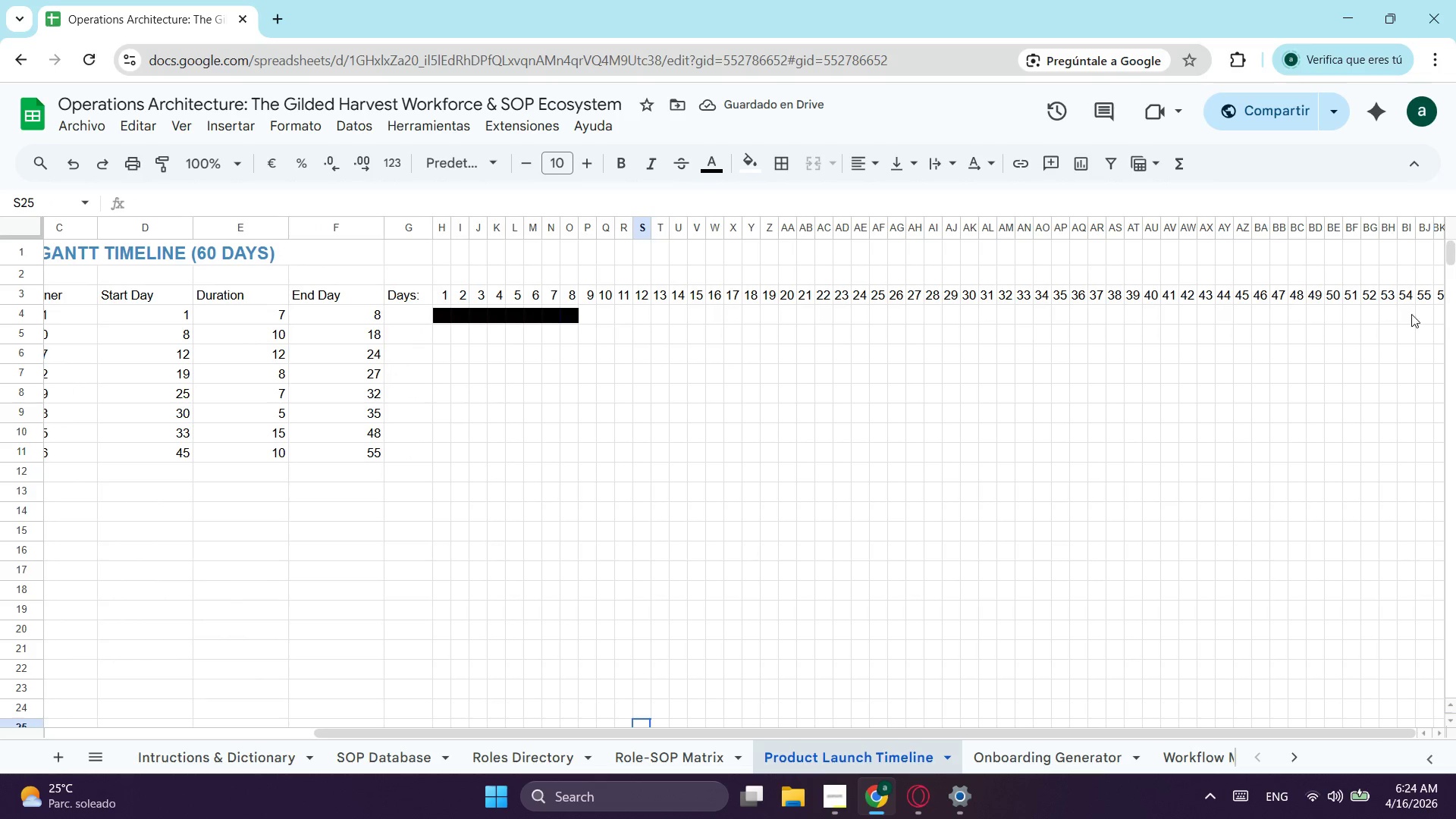 
left_click([1400, 303])
 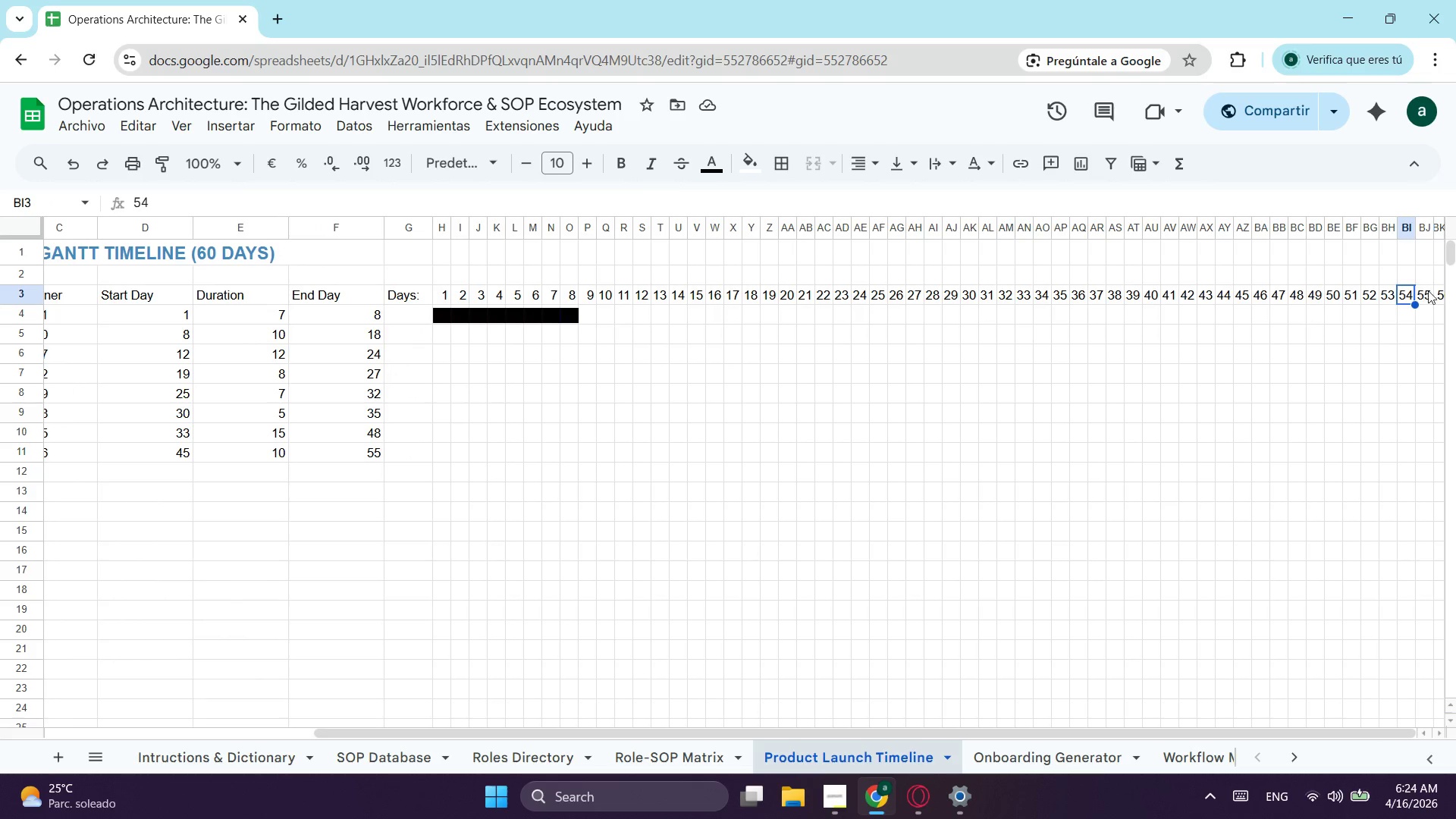 
left_click([1434, 290])
 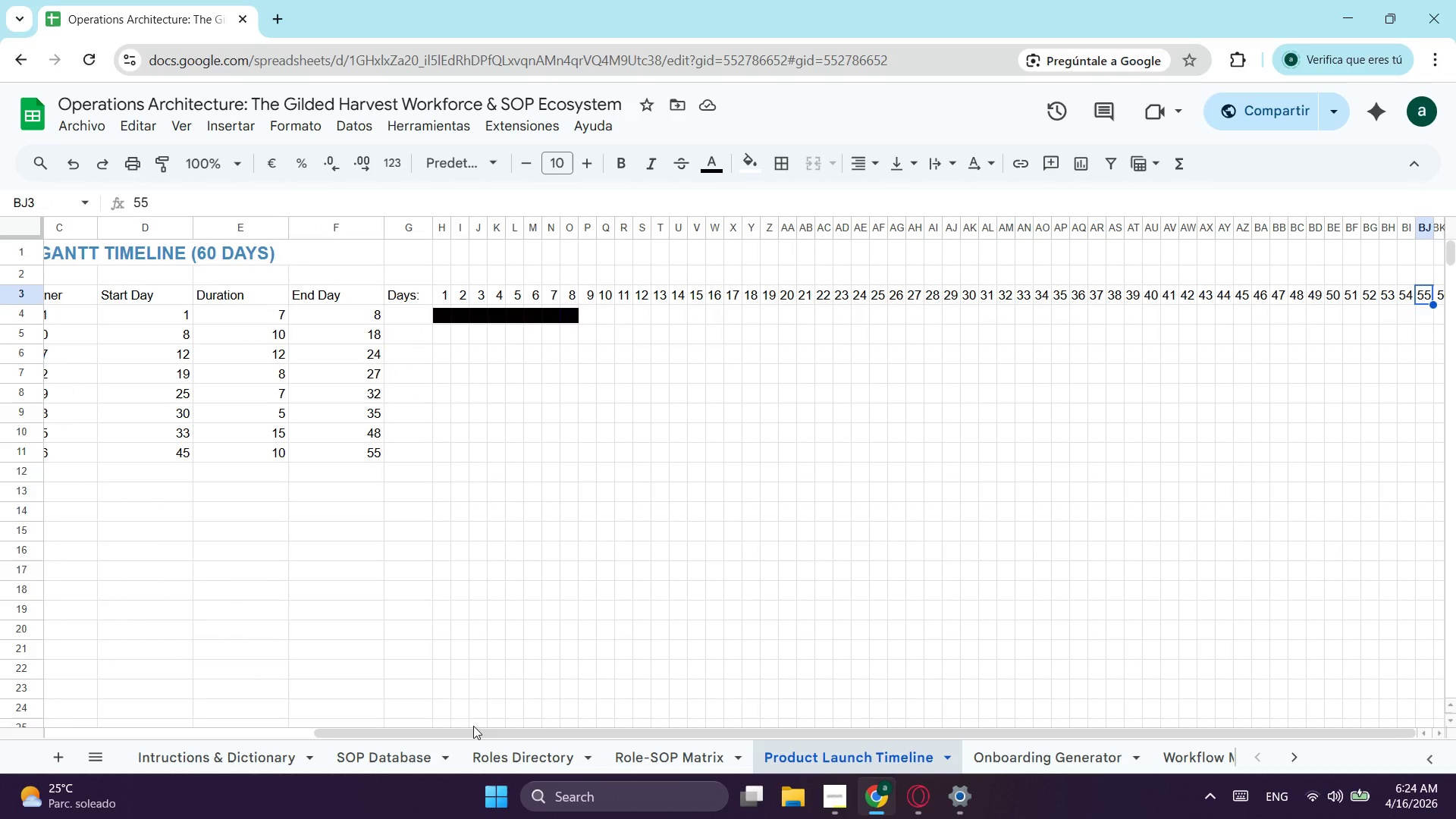 
left_click_drag(start_coordinate=[473, 729], to_coordinate=[794, 726])
 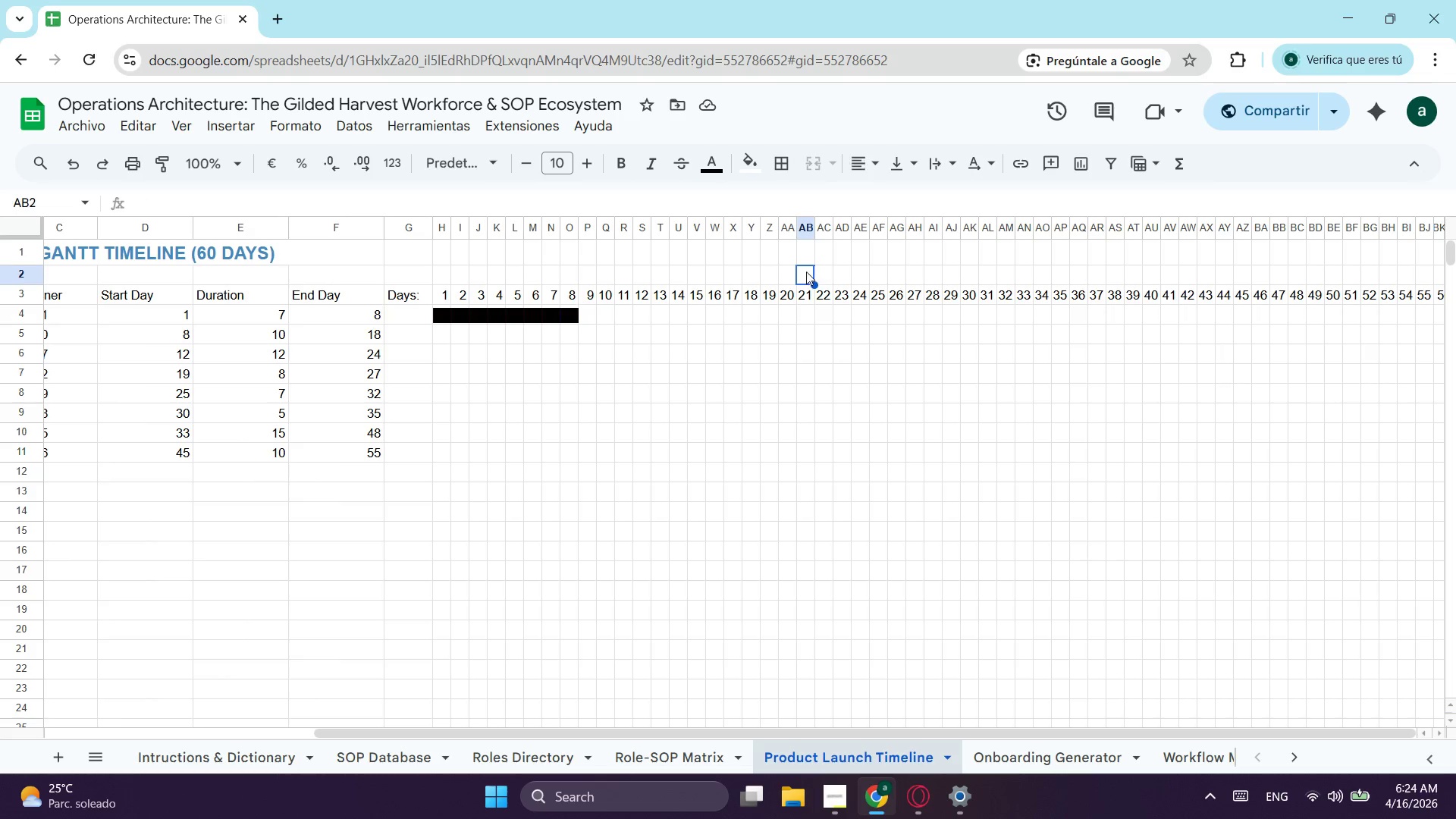 
double_click([769, 314])
 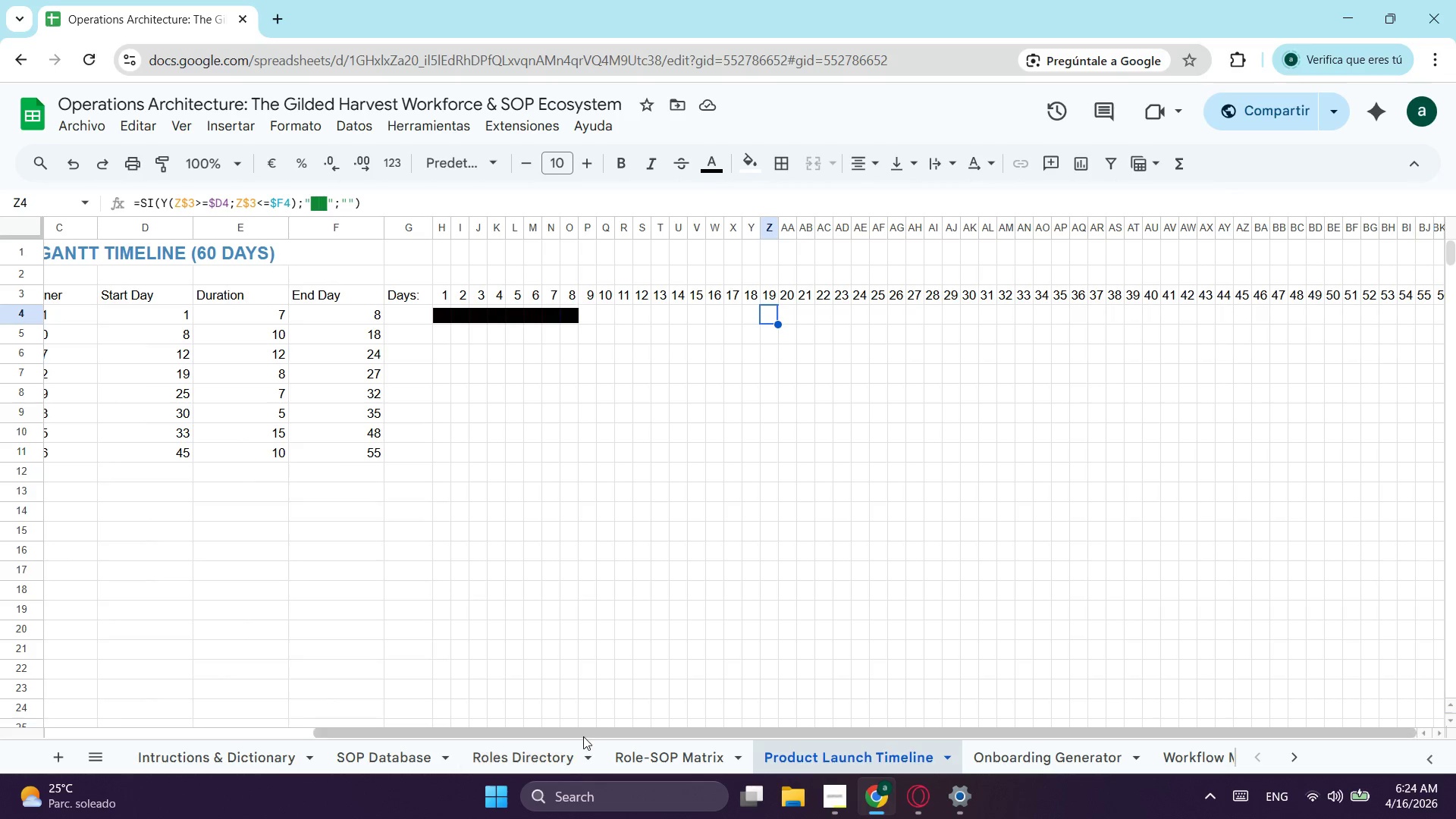 
left_click([595, 728])
 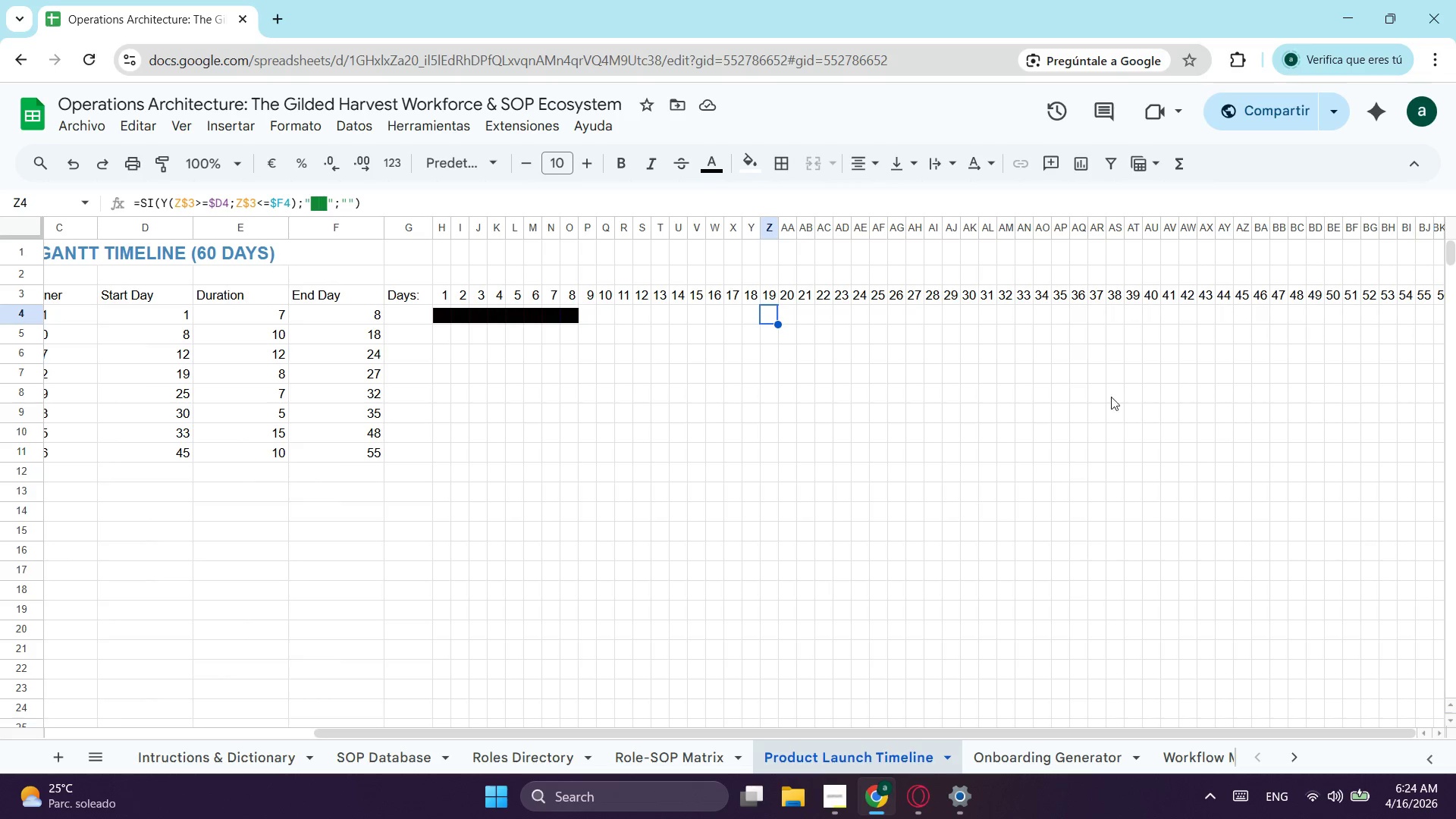 
left_click_drag(start_coordinate=[1203, 378], to_coordinate=[1273, 379])
 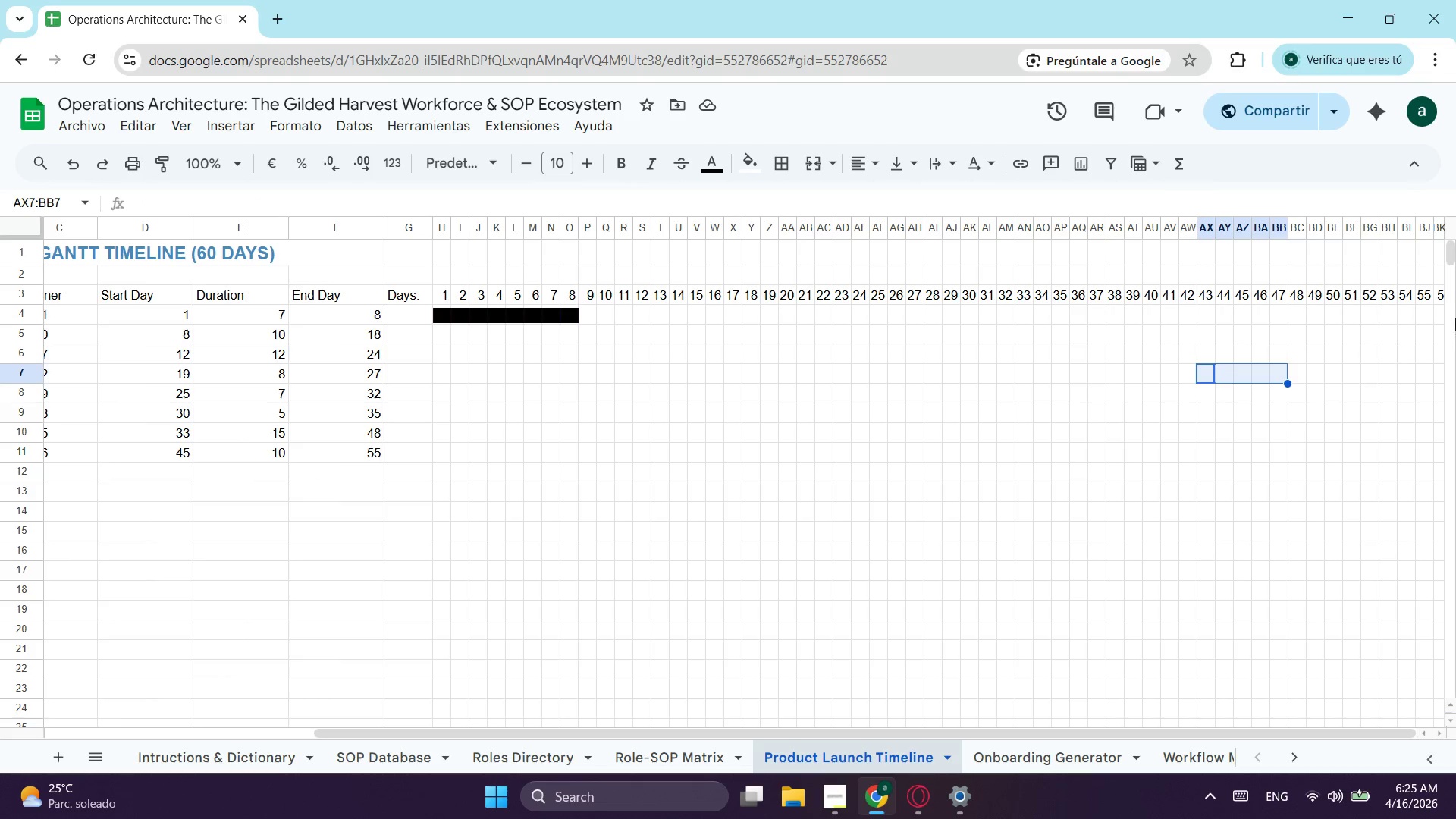 
triple_click([1455, 314])
 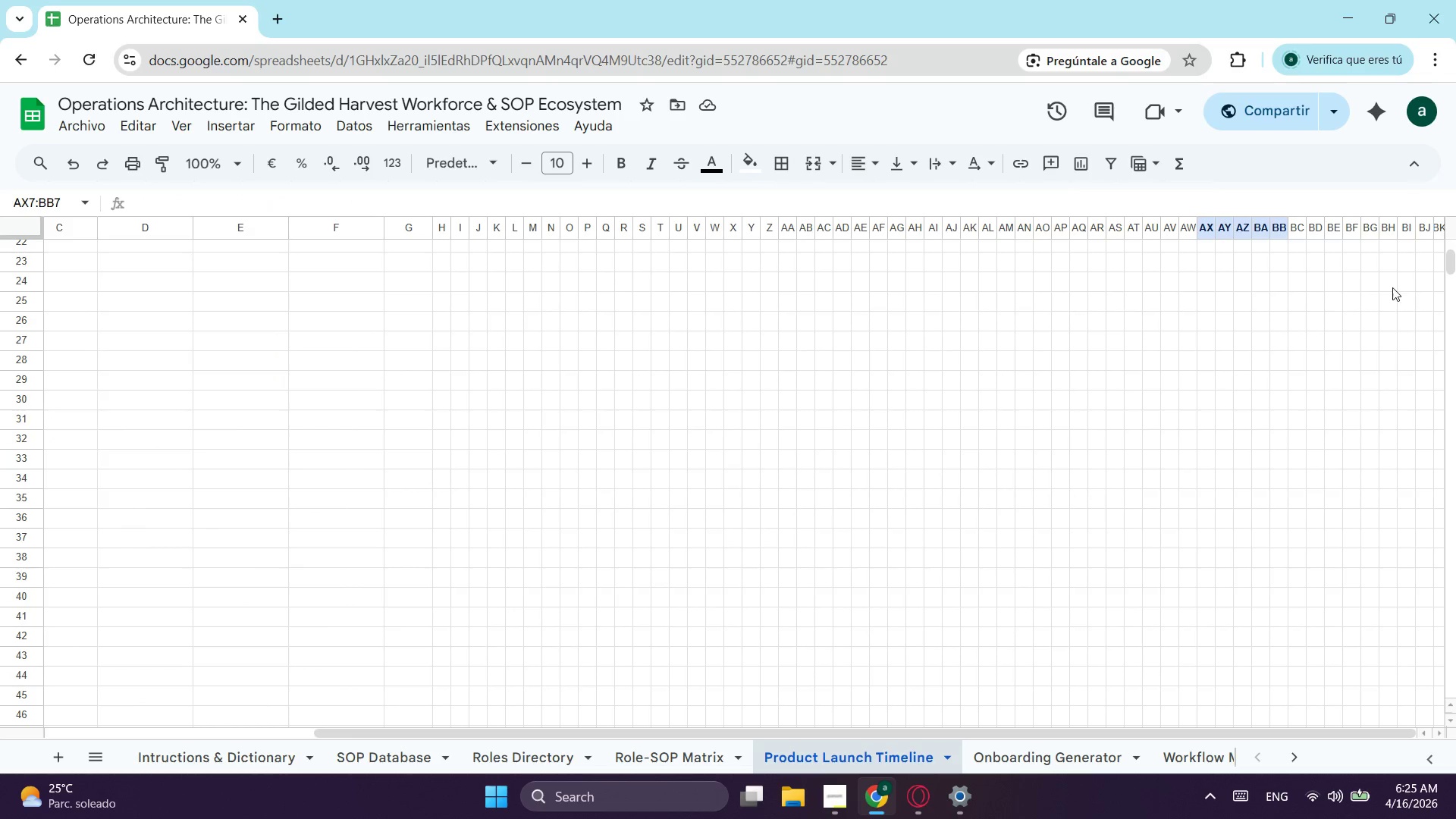 
left_click([1414, 335])
 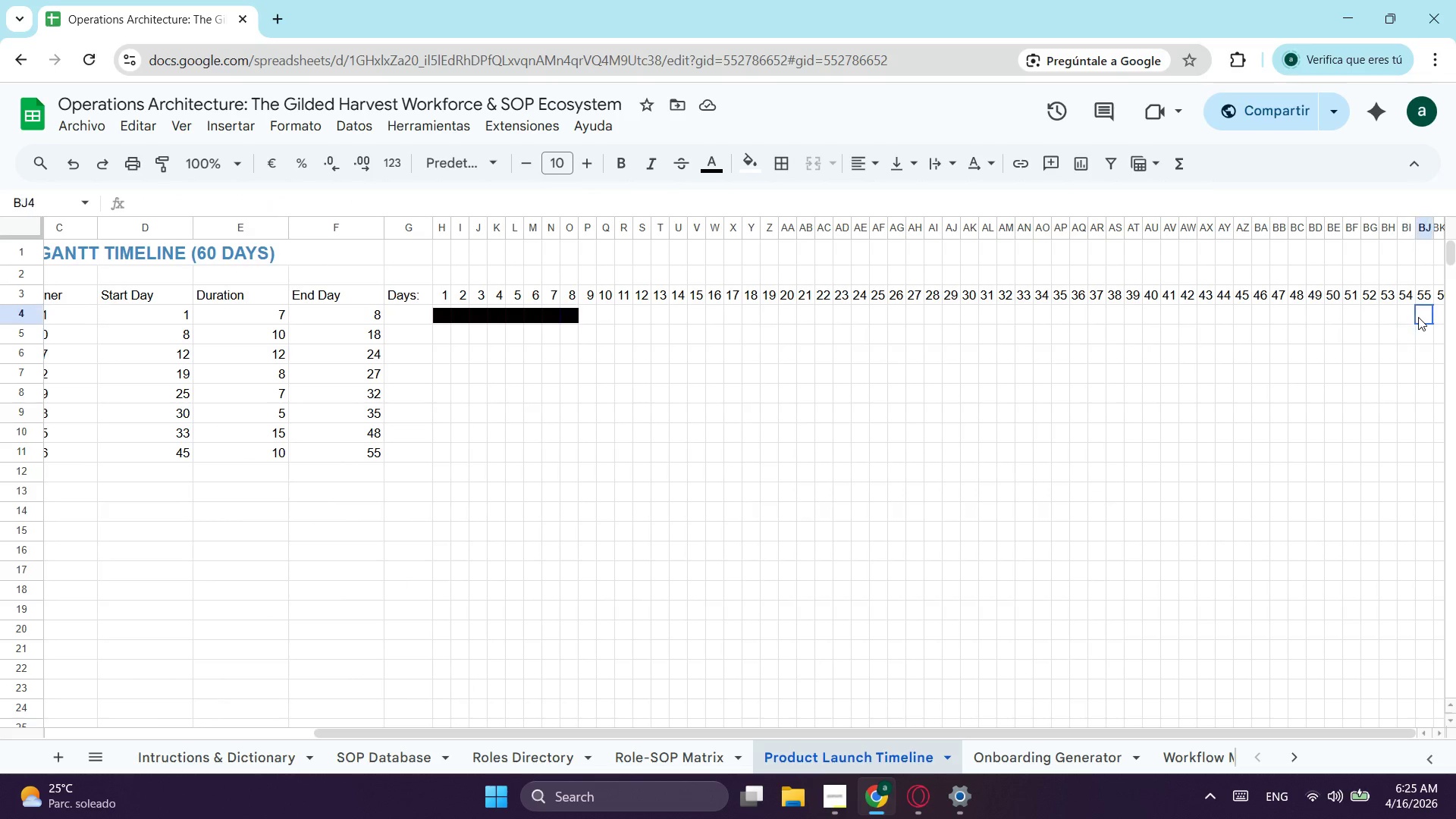 
scroll: coordinate [1439, 268], scroll_direction: up, amount: 3.0
 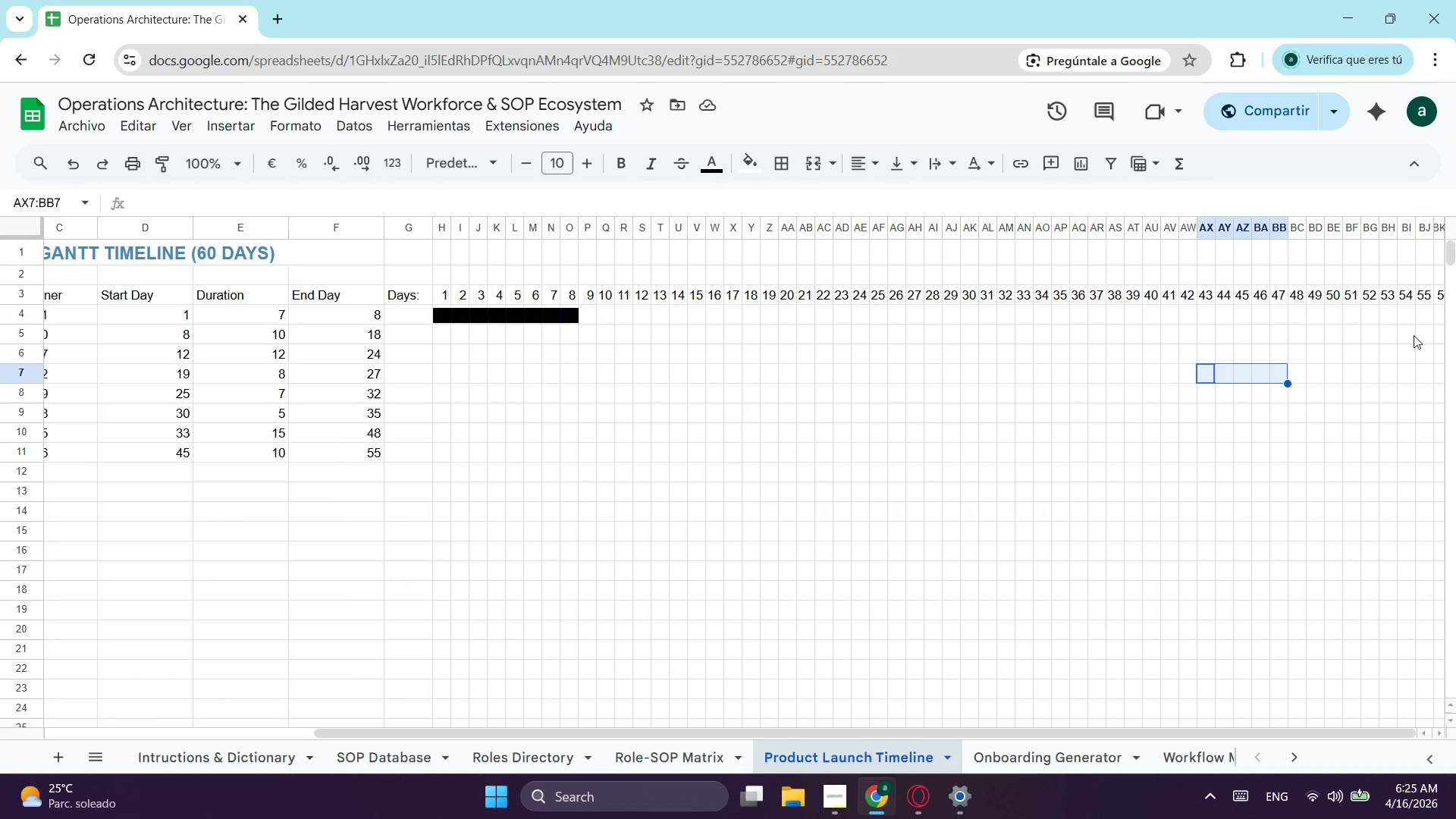 
double_click([1418, 317])
 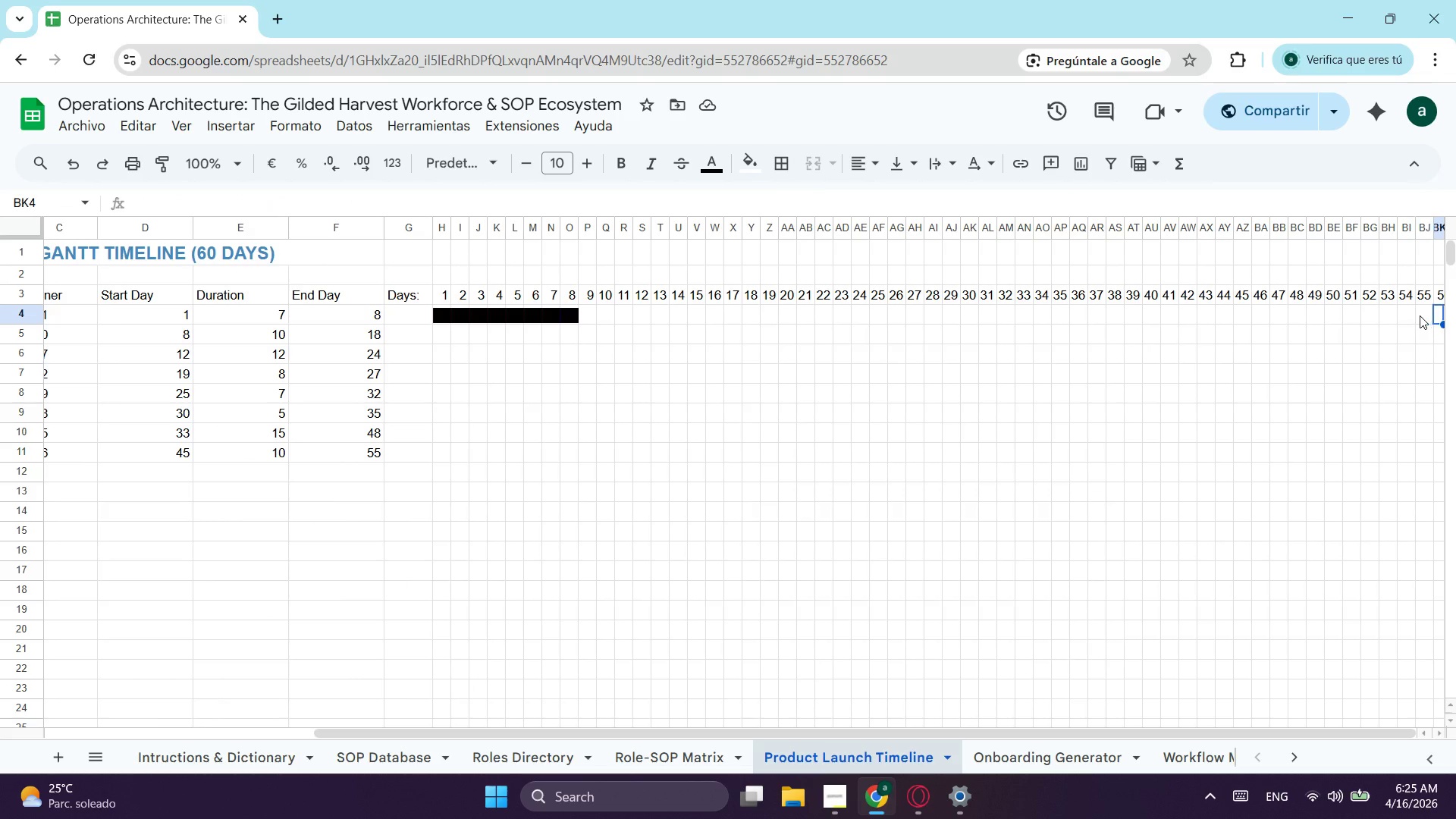 
hold_key(key=ArrowRight, duration=0.88)
 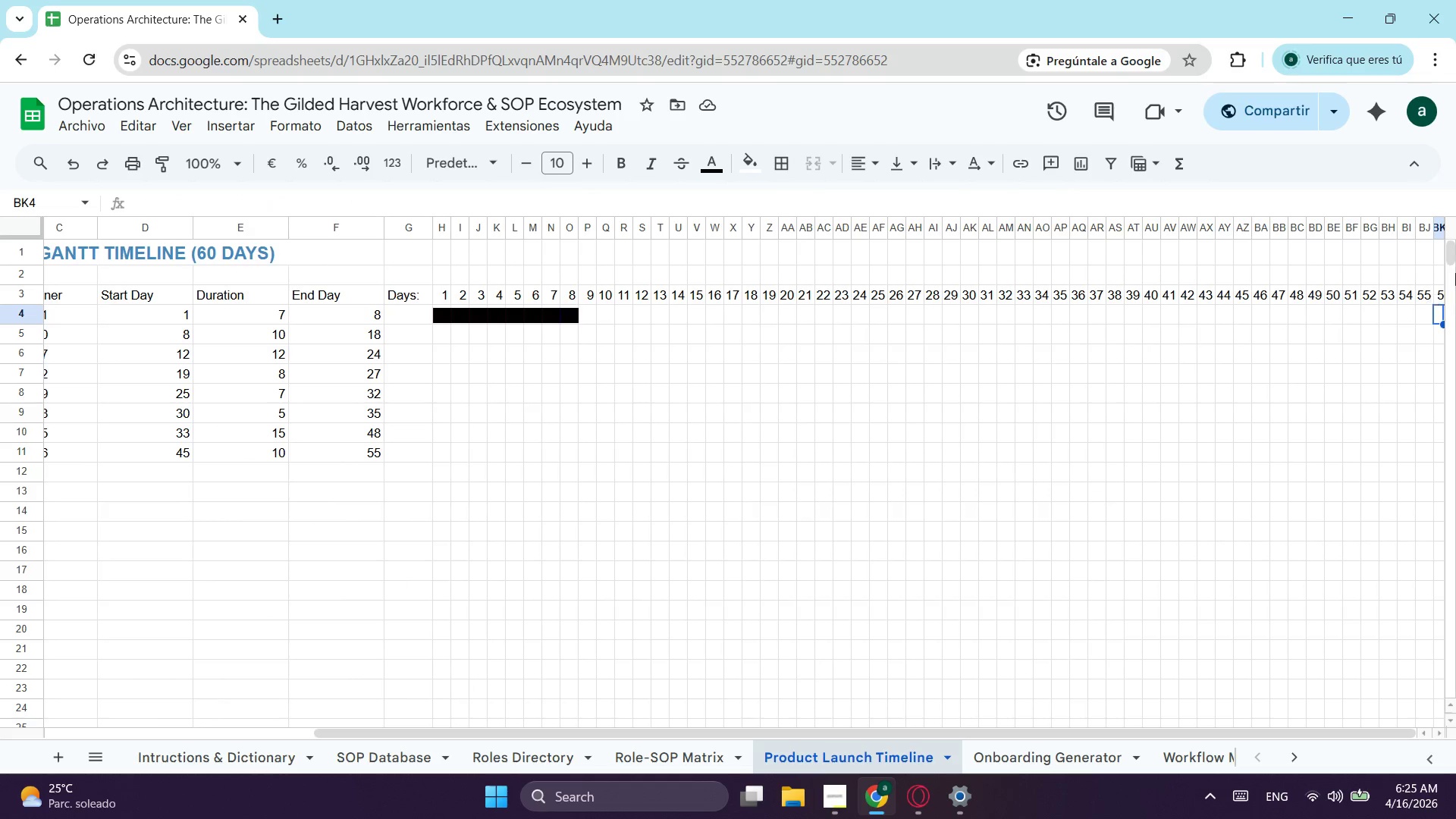 
key(ArrowUp)
 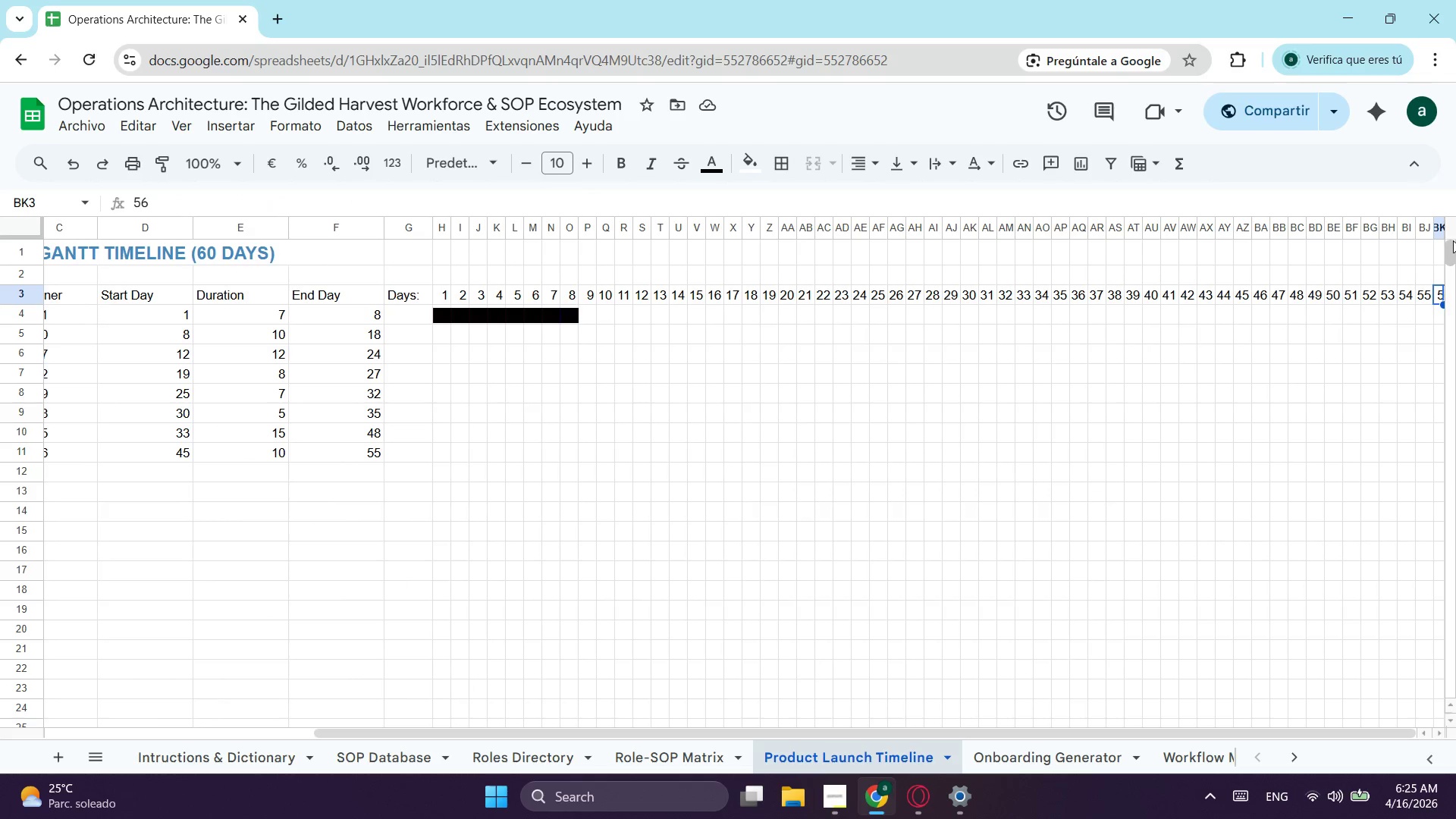 
key(ArrowLeft)
 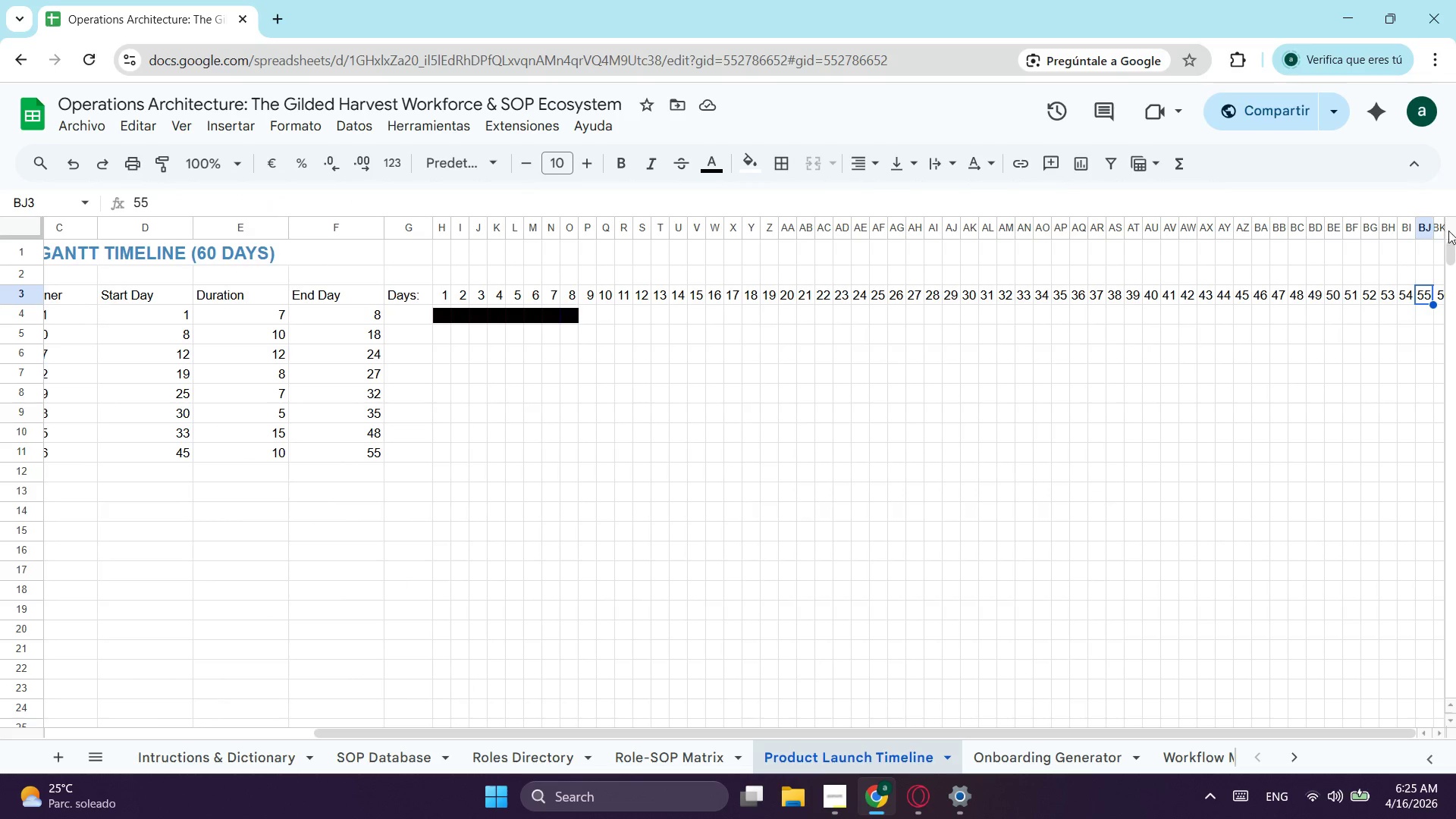 
key(ArrowLeft)
 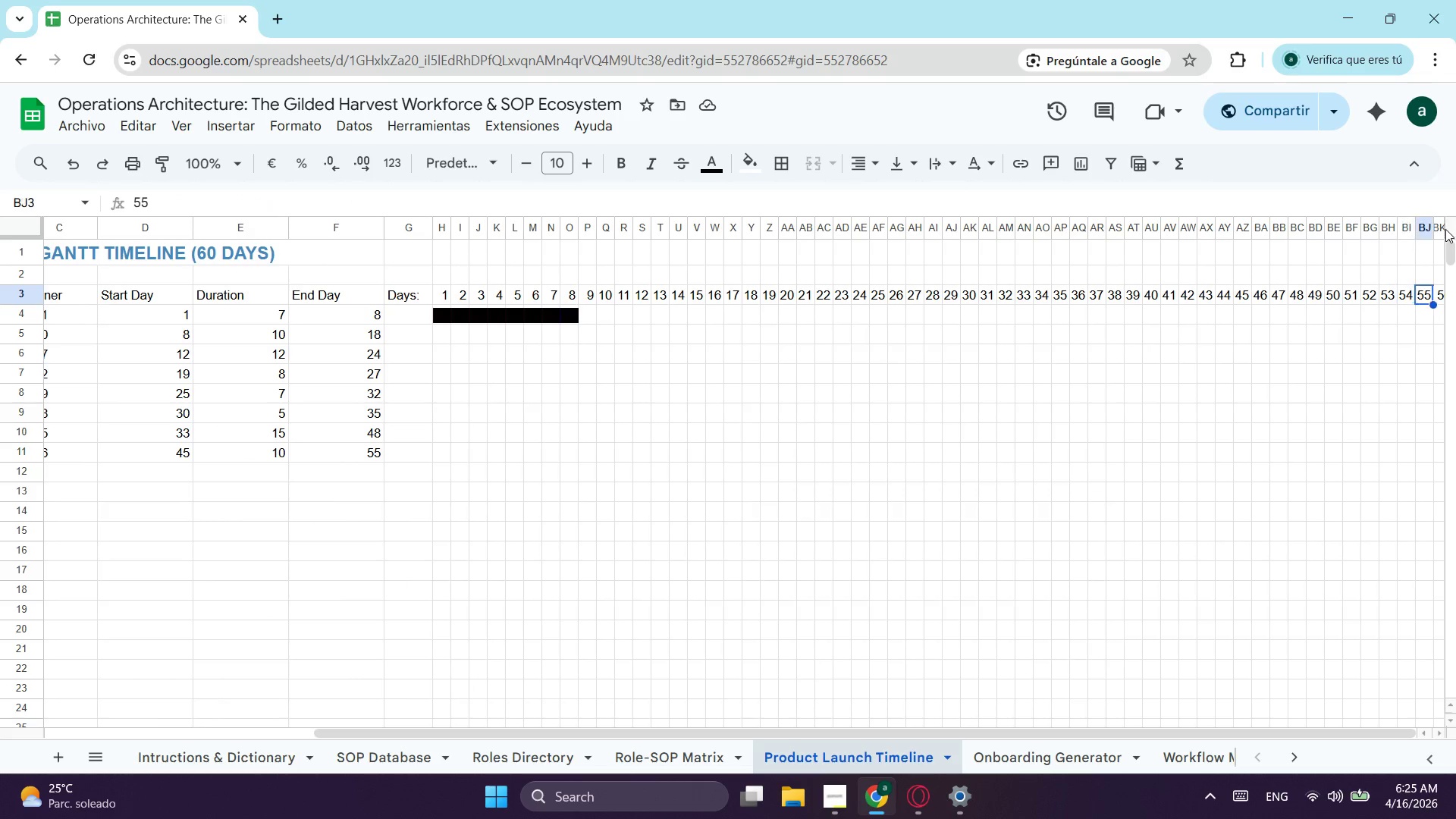 
hold_key(key=ArrowRight, duration=0.8)
 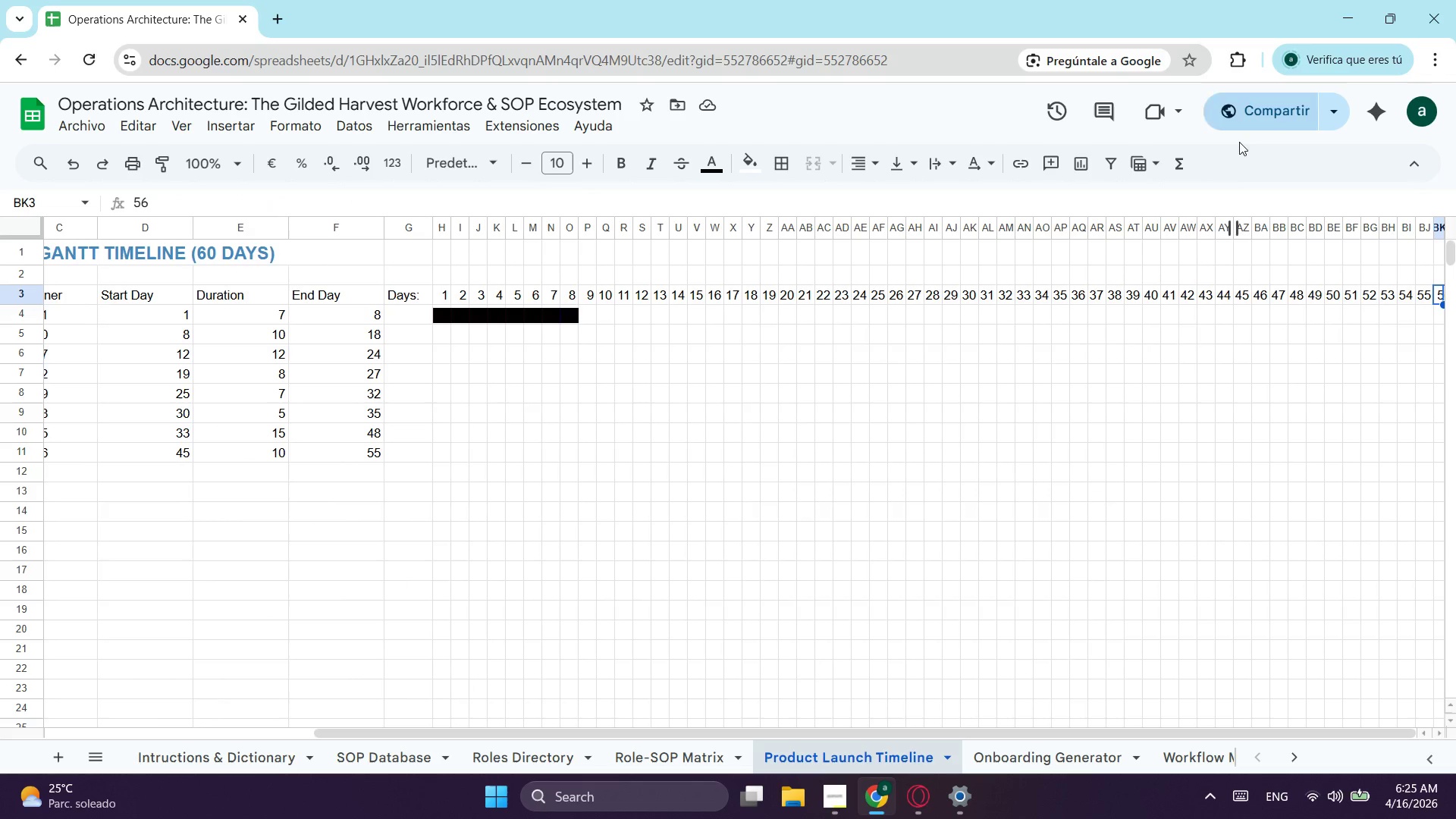 
hold_key(key=ShiftLeft, duration=0.73)
scroll: coordinate [1099, 325], scroll_direction: down, amount: 1.0
 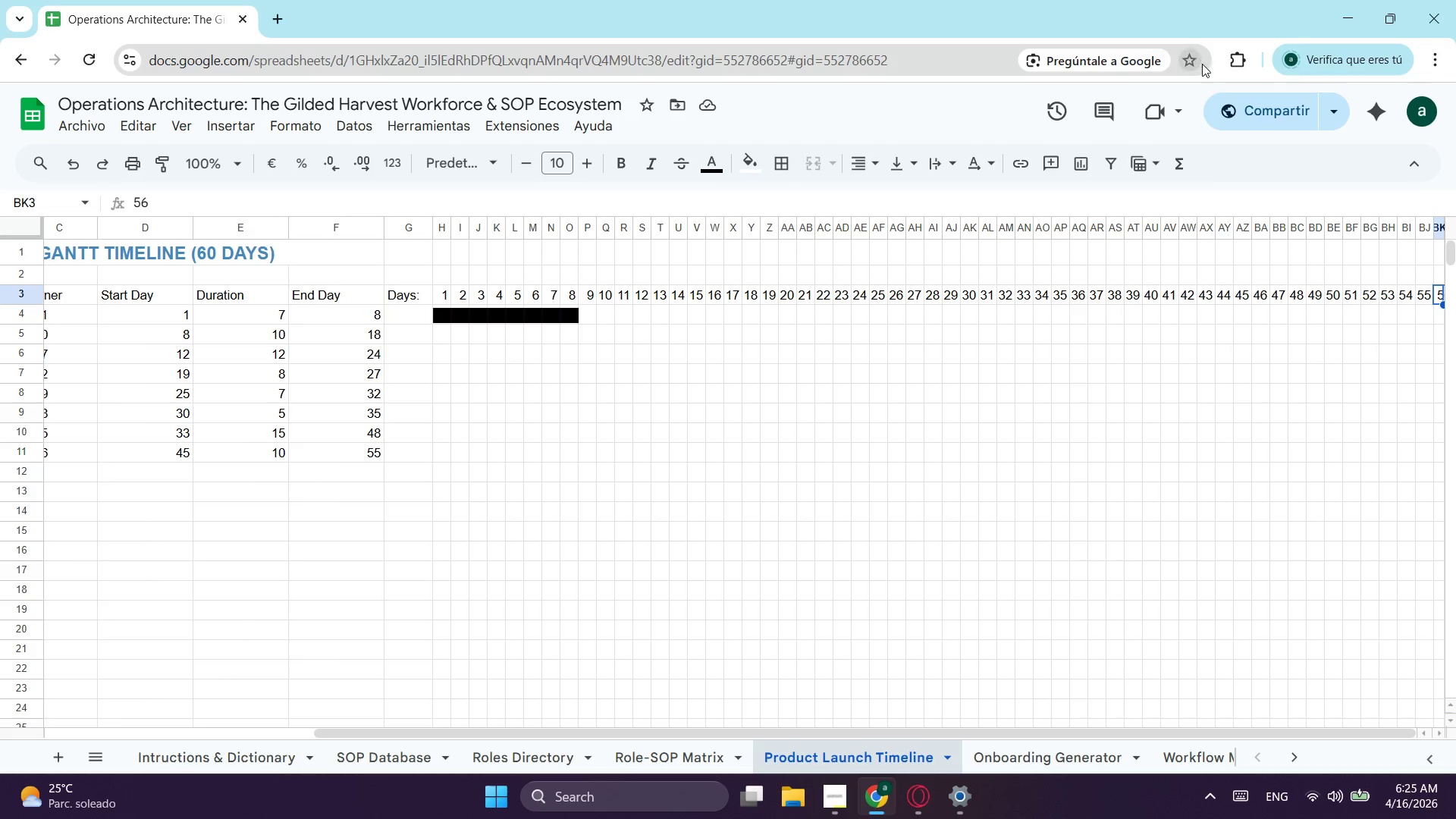 
hold_key(key=ControlLeft, duration=0.56)
scroll: coordinate [1113, 362], scroll_direction: down, amount: 1.0
 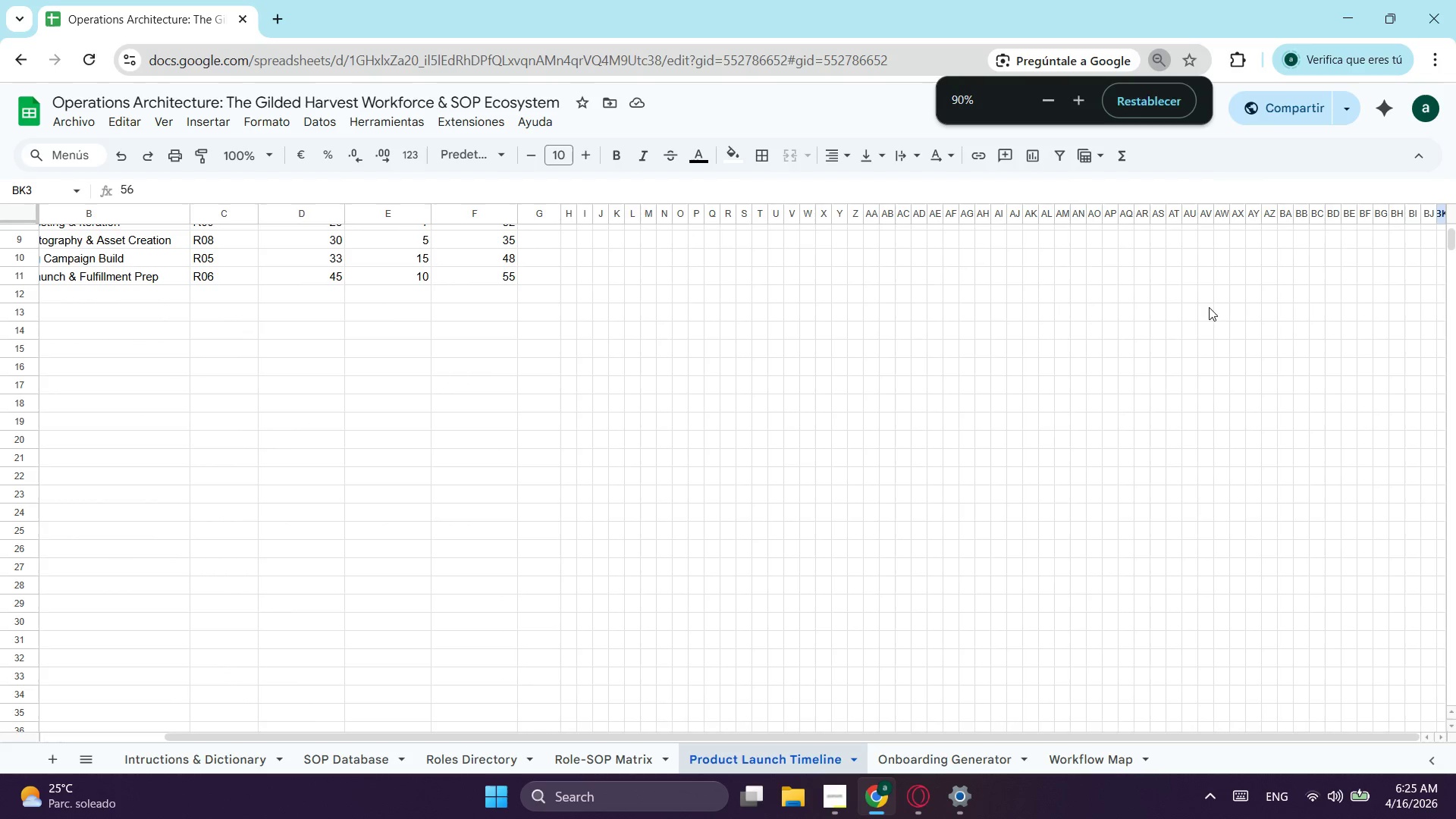 
hold_key(key=ControlLeft, duration=0.83)
scroll: coordinate [1233, 302], scroll_direction: down, amount: 2.0
 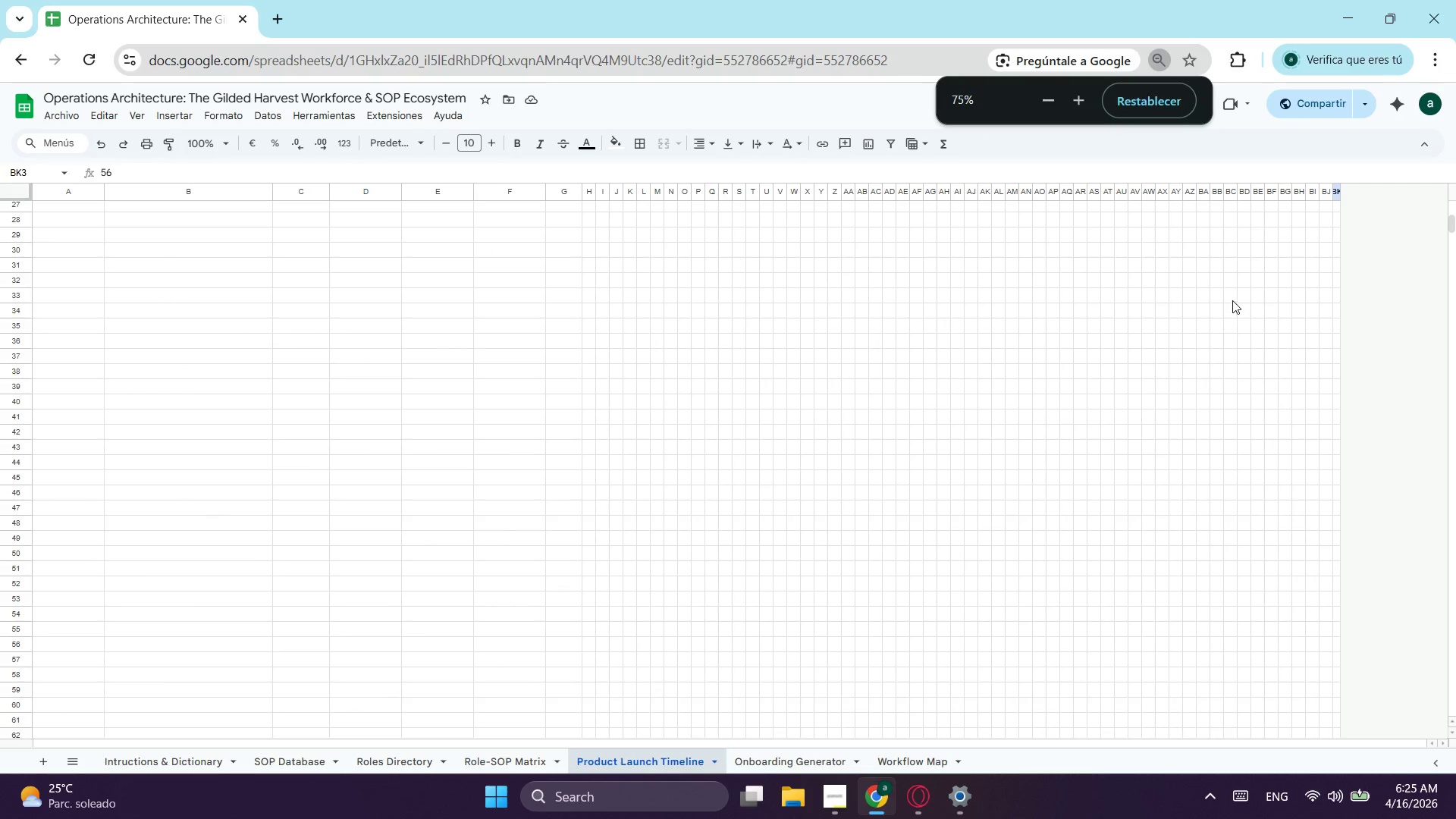 
scroll: coordinate [1259, 278], scroll_direction: up, amount: 8.0
 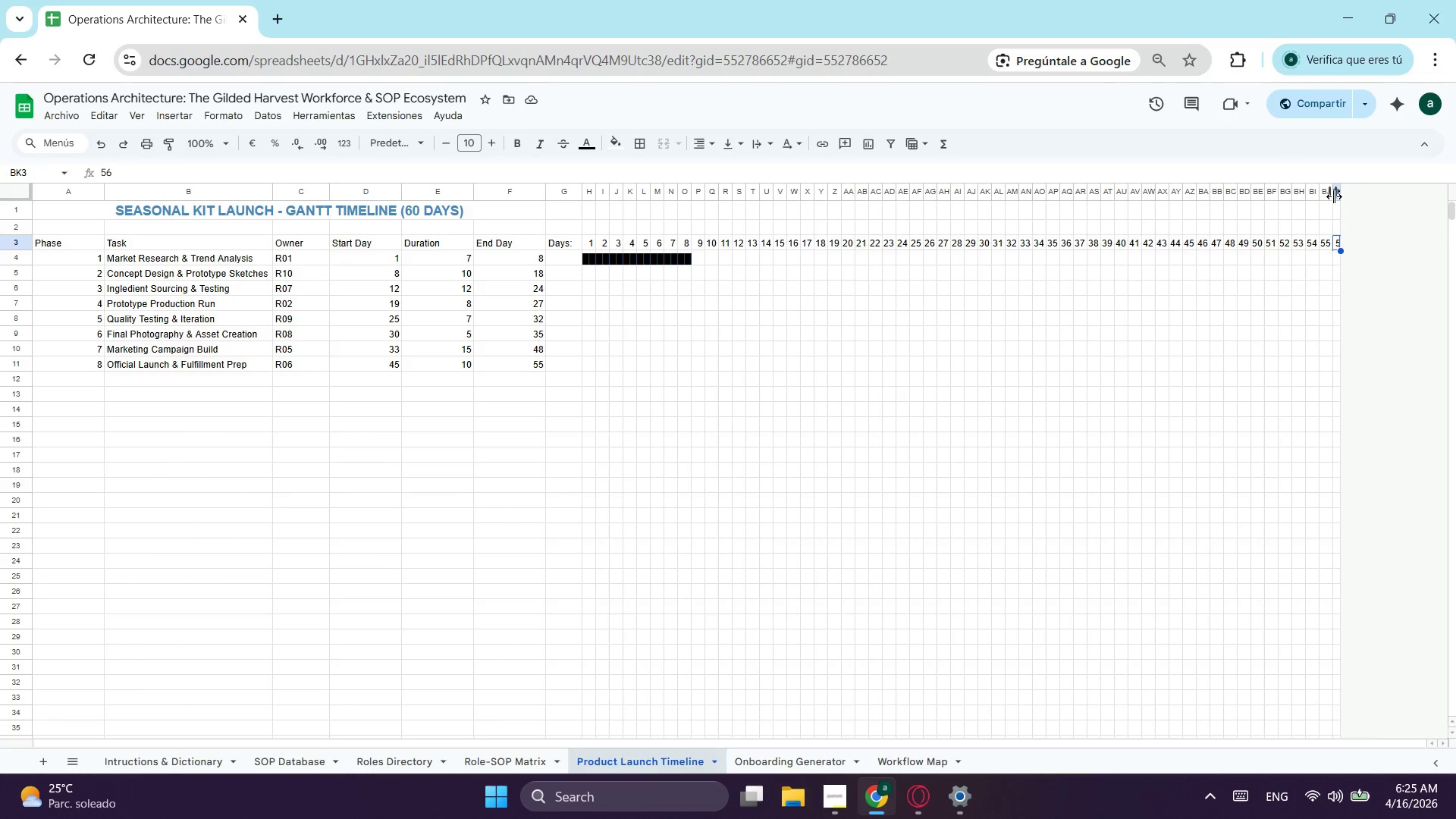 
left_click([1337, 188])
 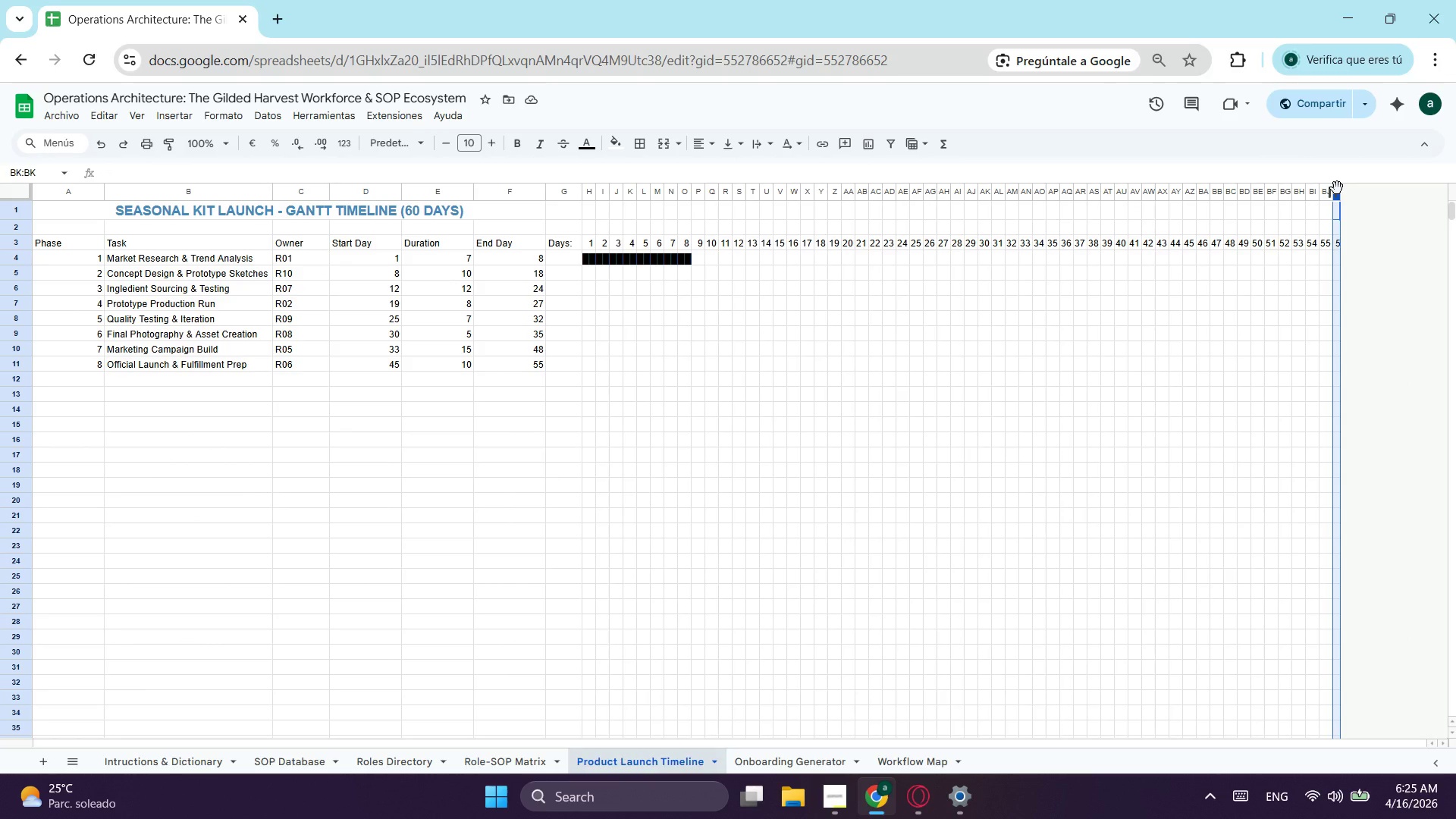 
right_click([1337, 188])
 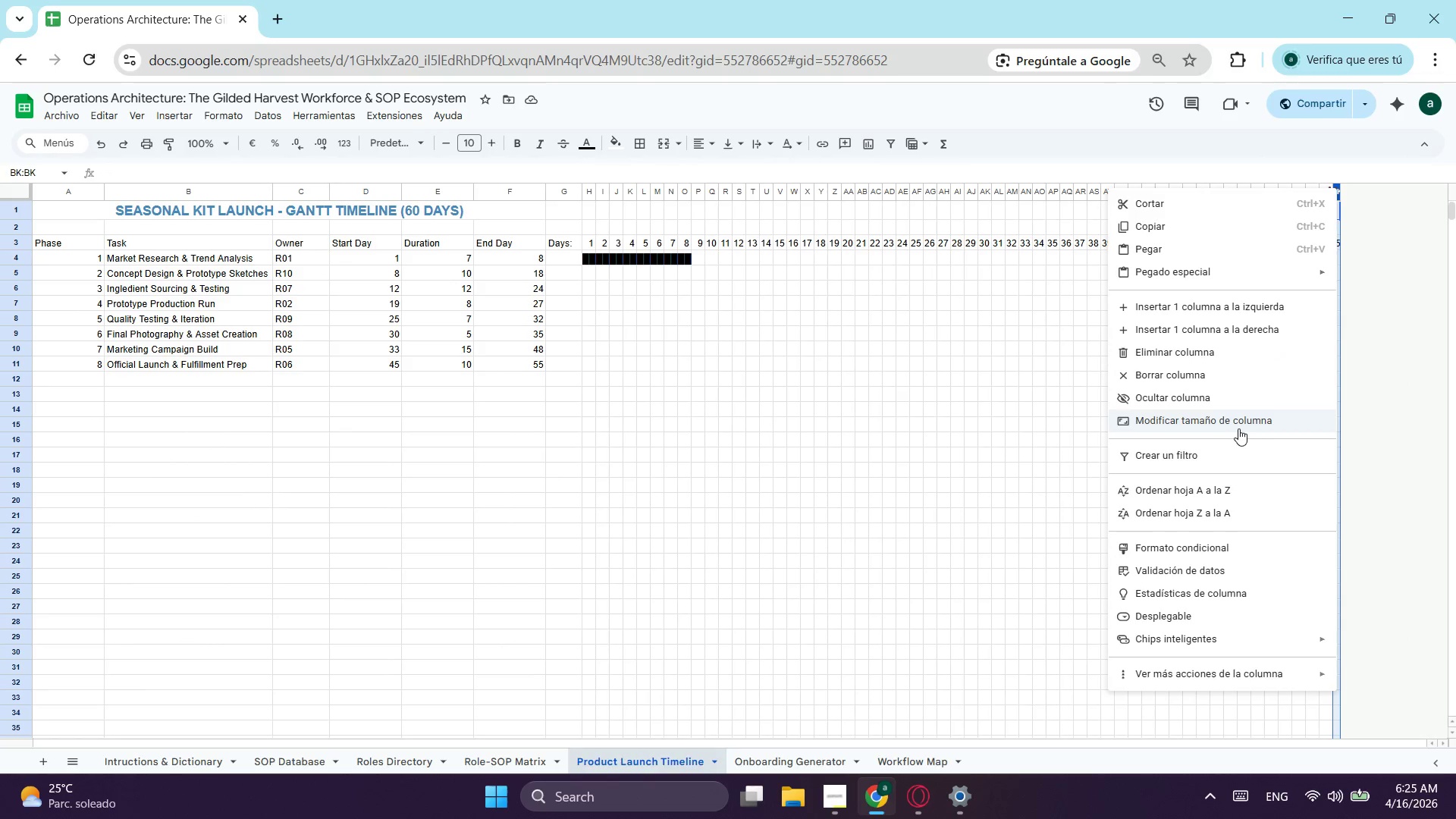 
left_click([1238, 427])
 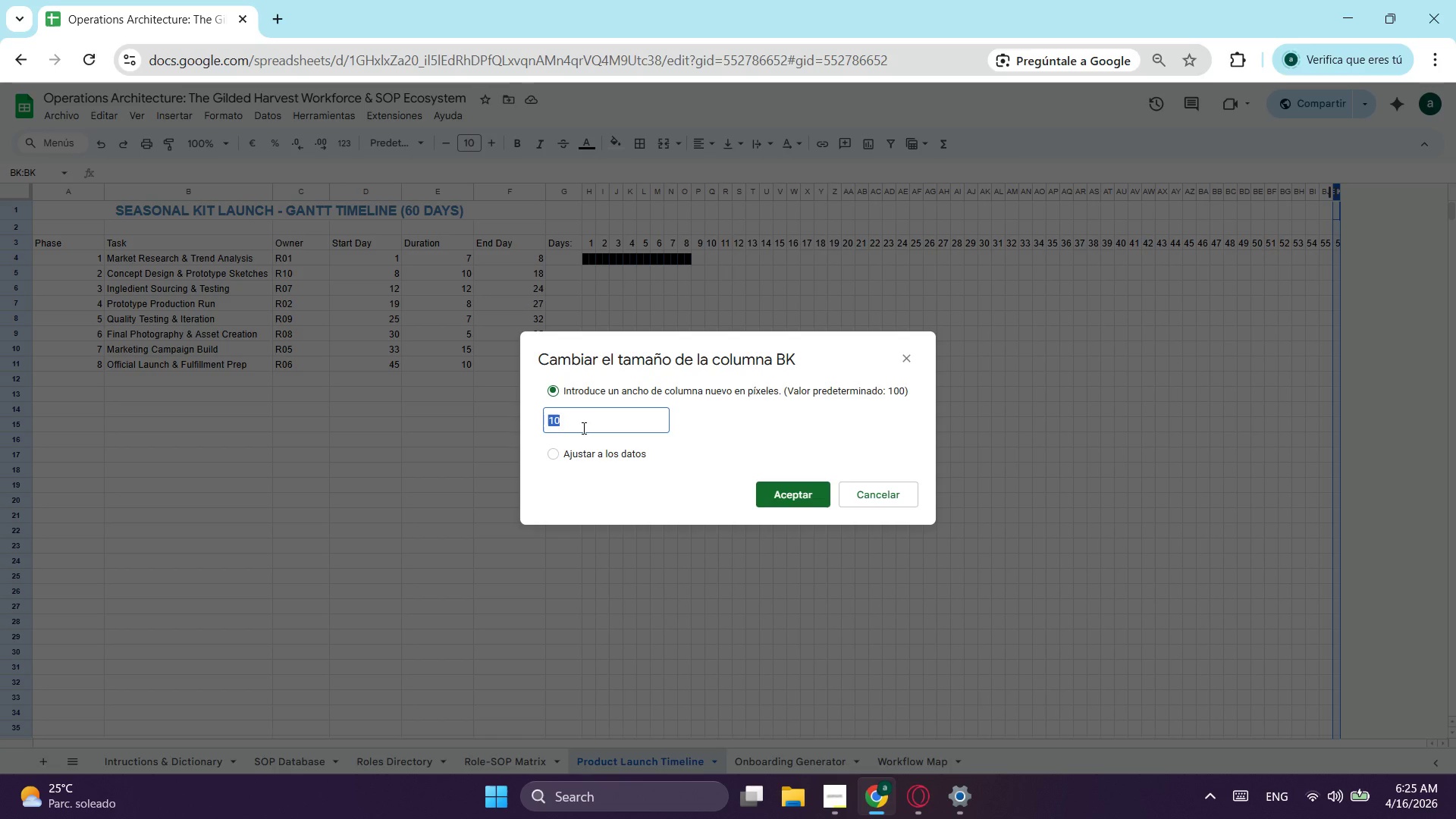 
left_click([582, 428])
 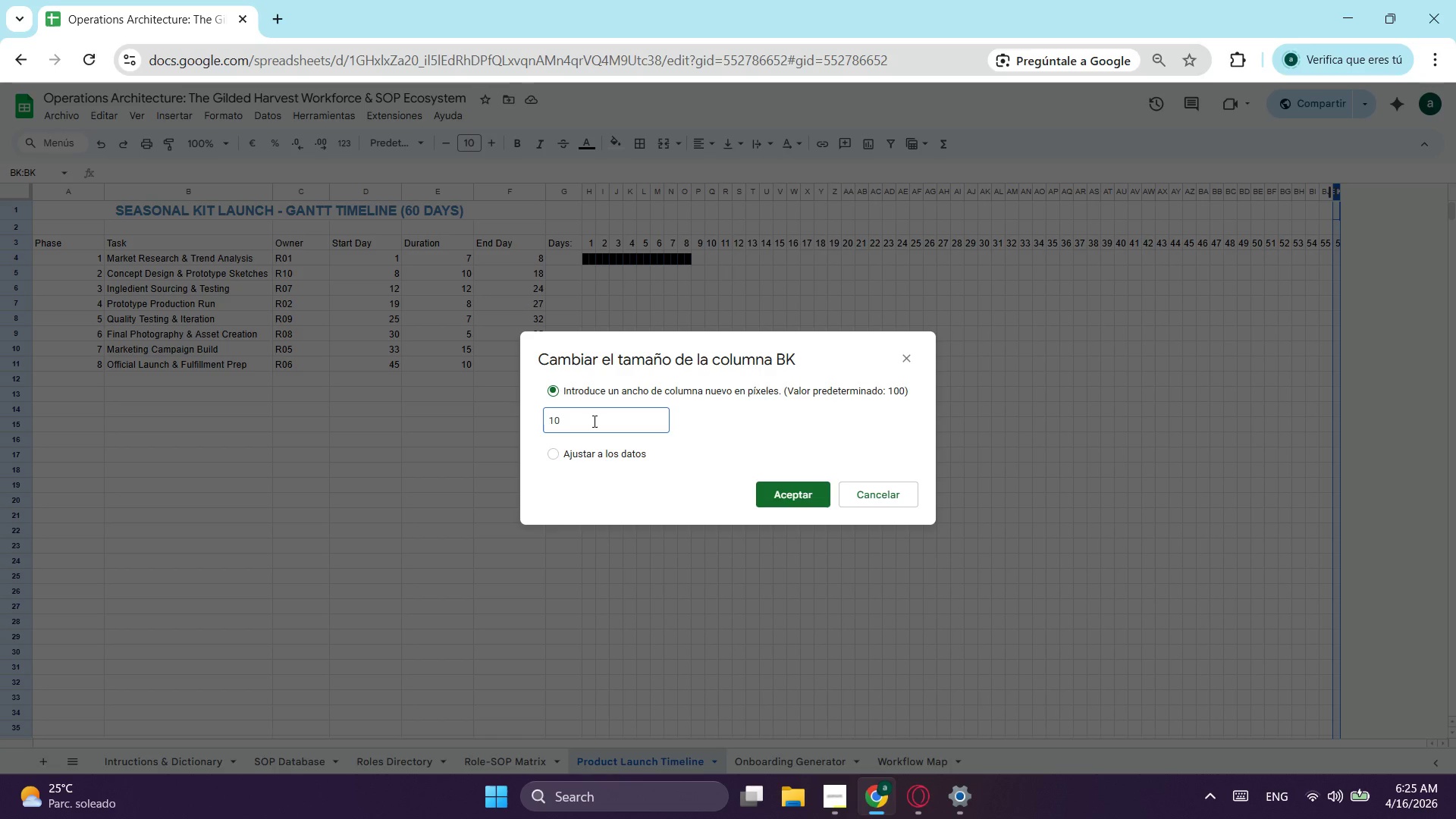 
key(Backspace)
 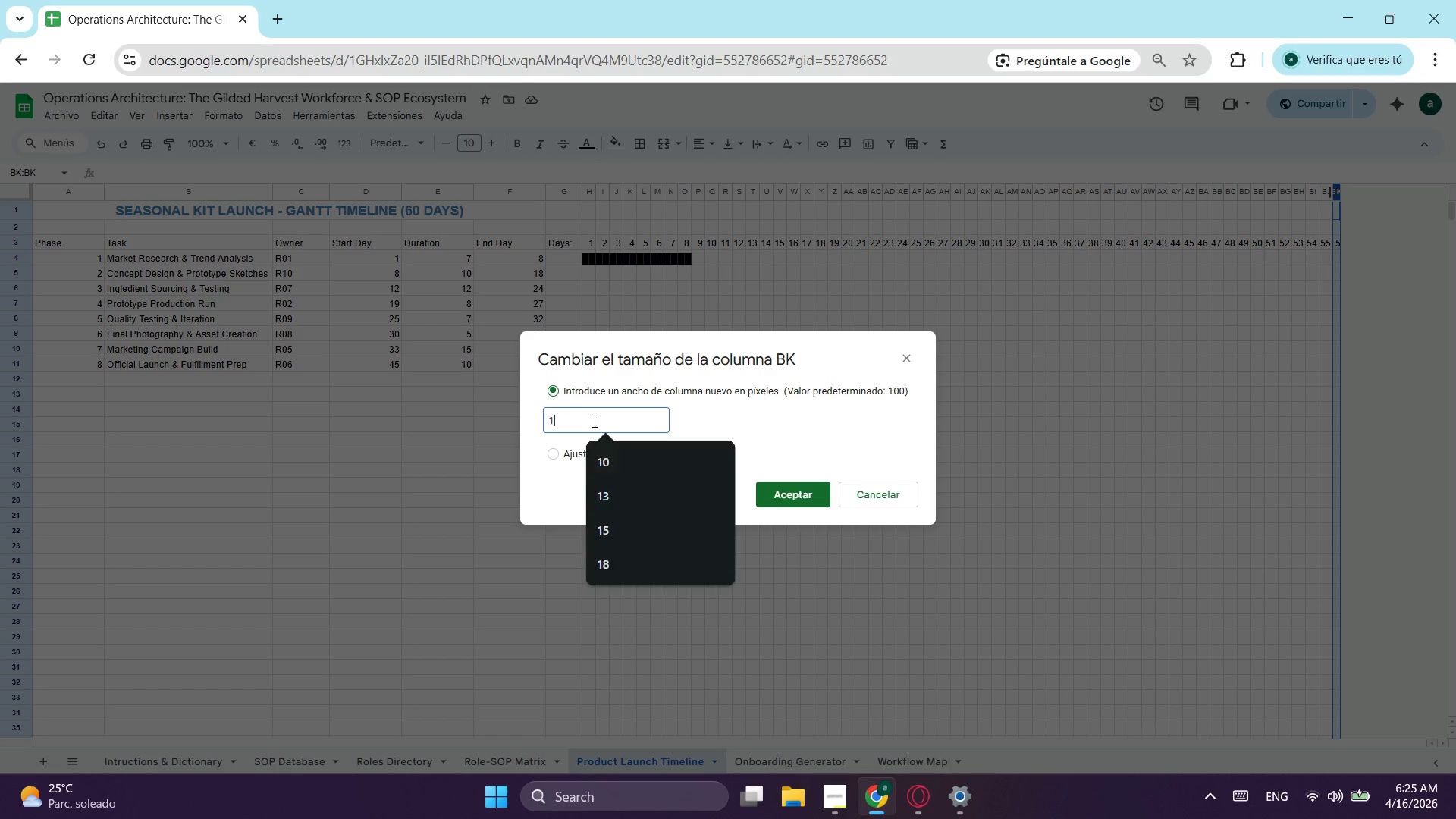 
key(8)
 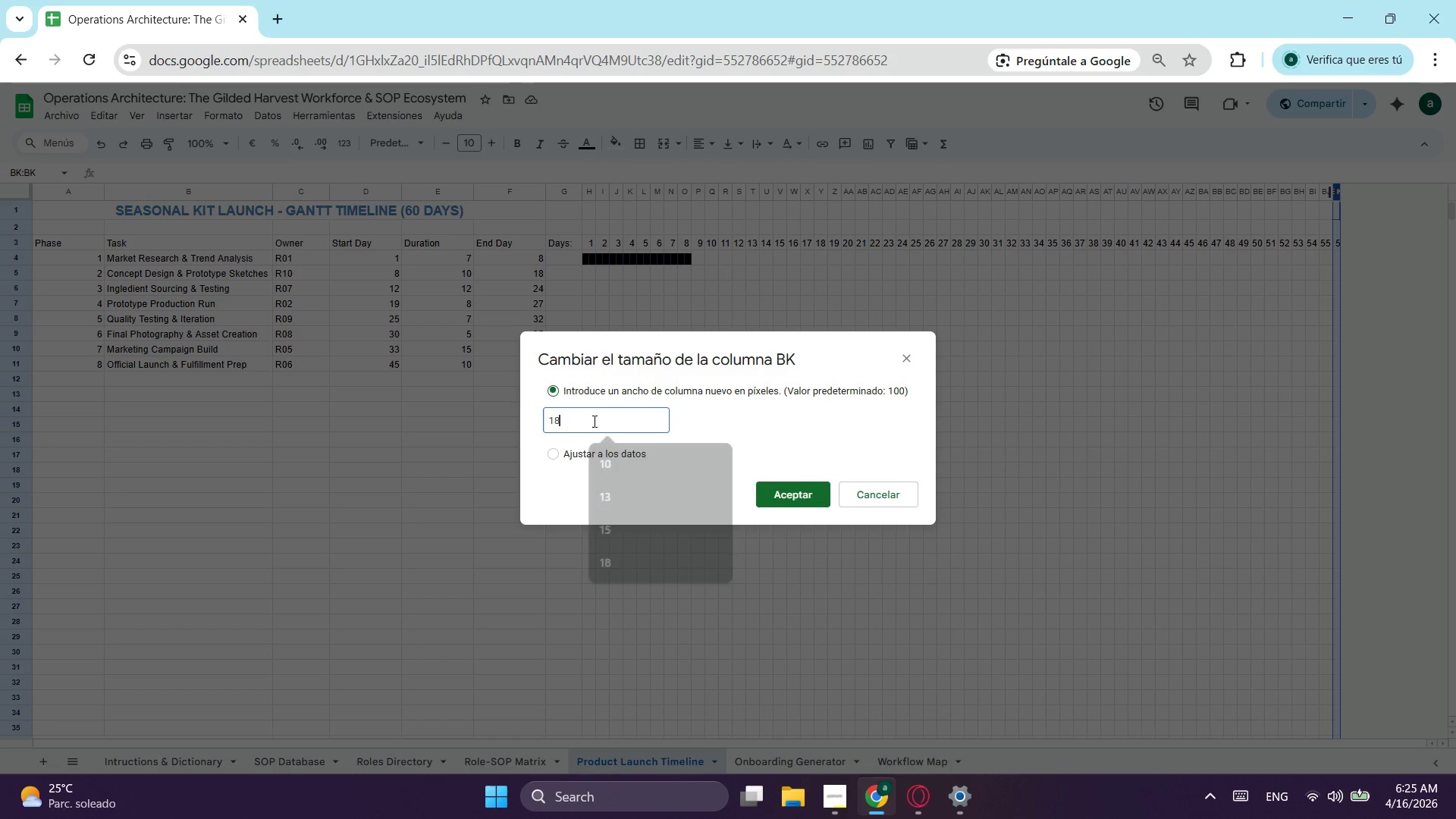 
key(Enter)
 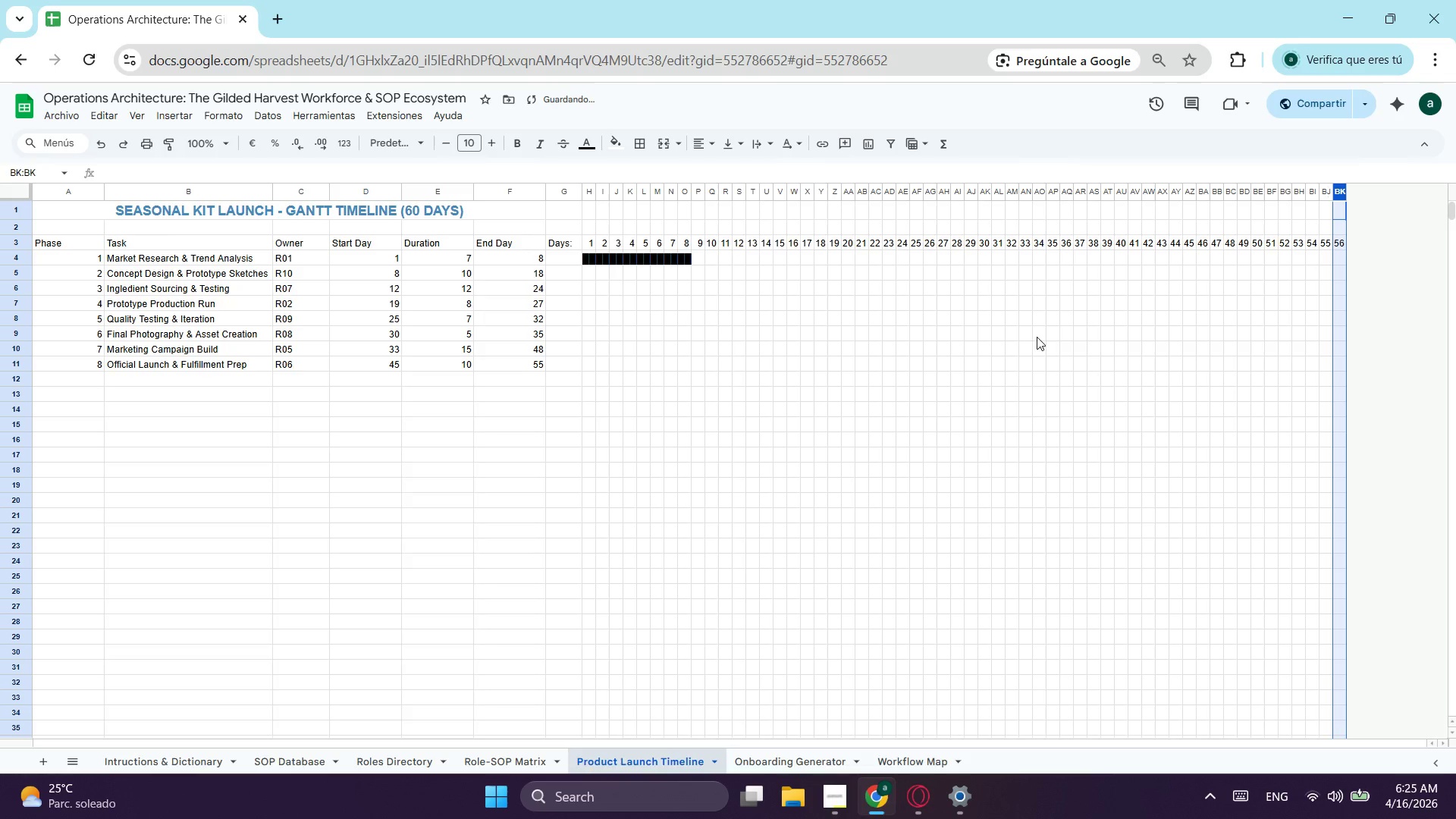 
left_click([1114, 327])
 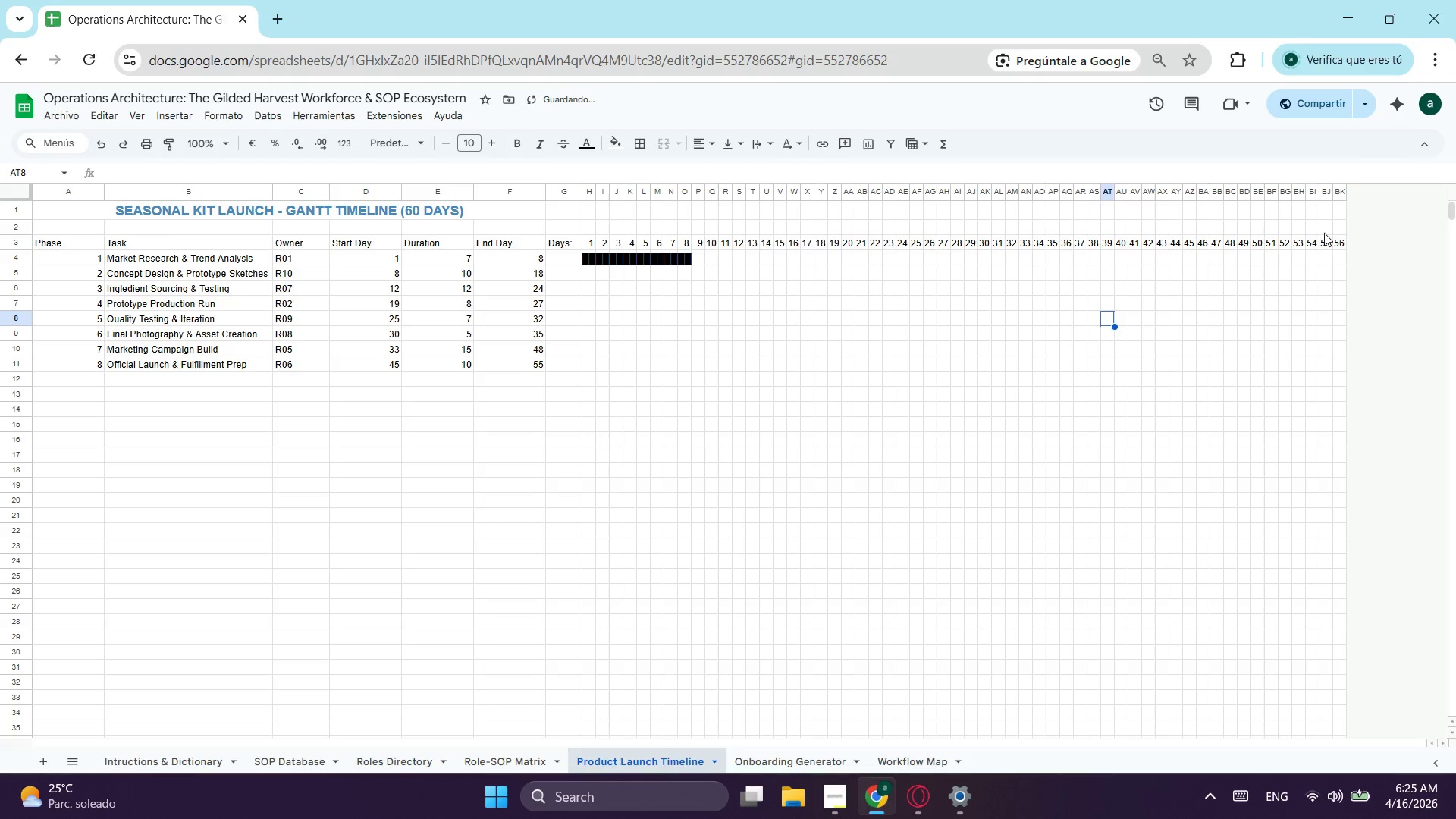 
left_click([1327, 238])
 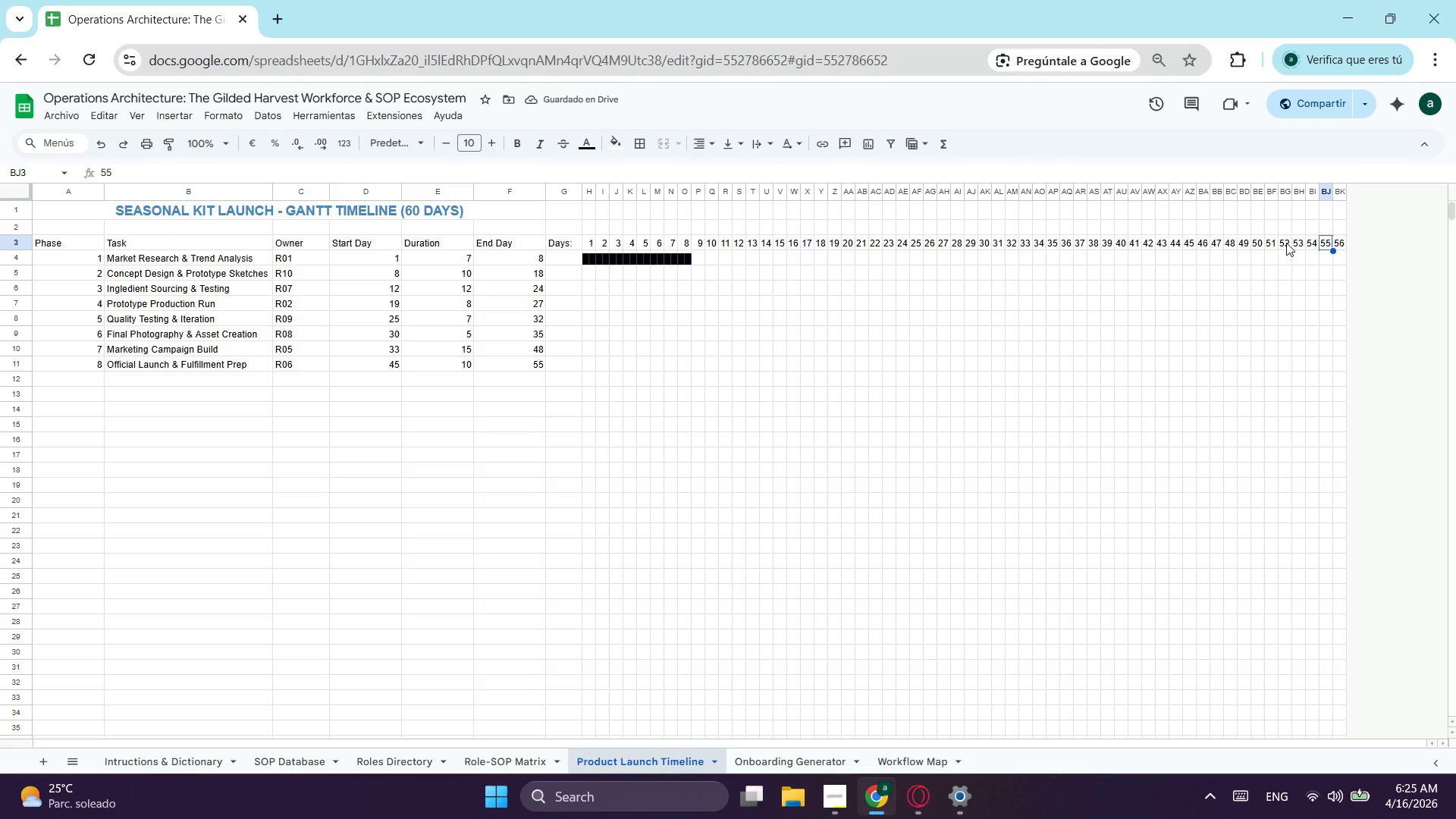 
left_click([1271, 240])
 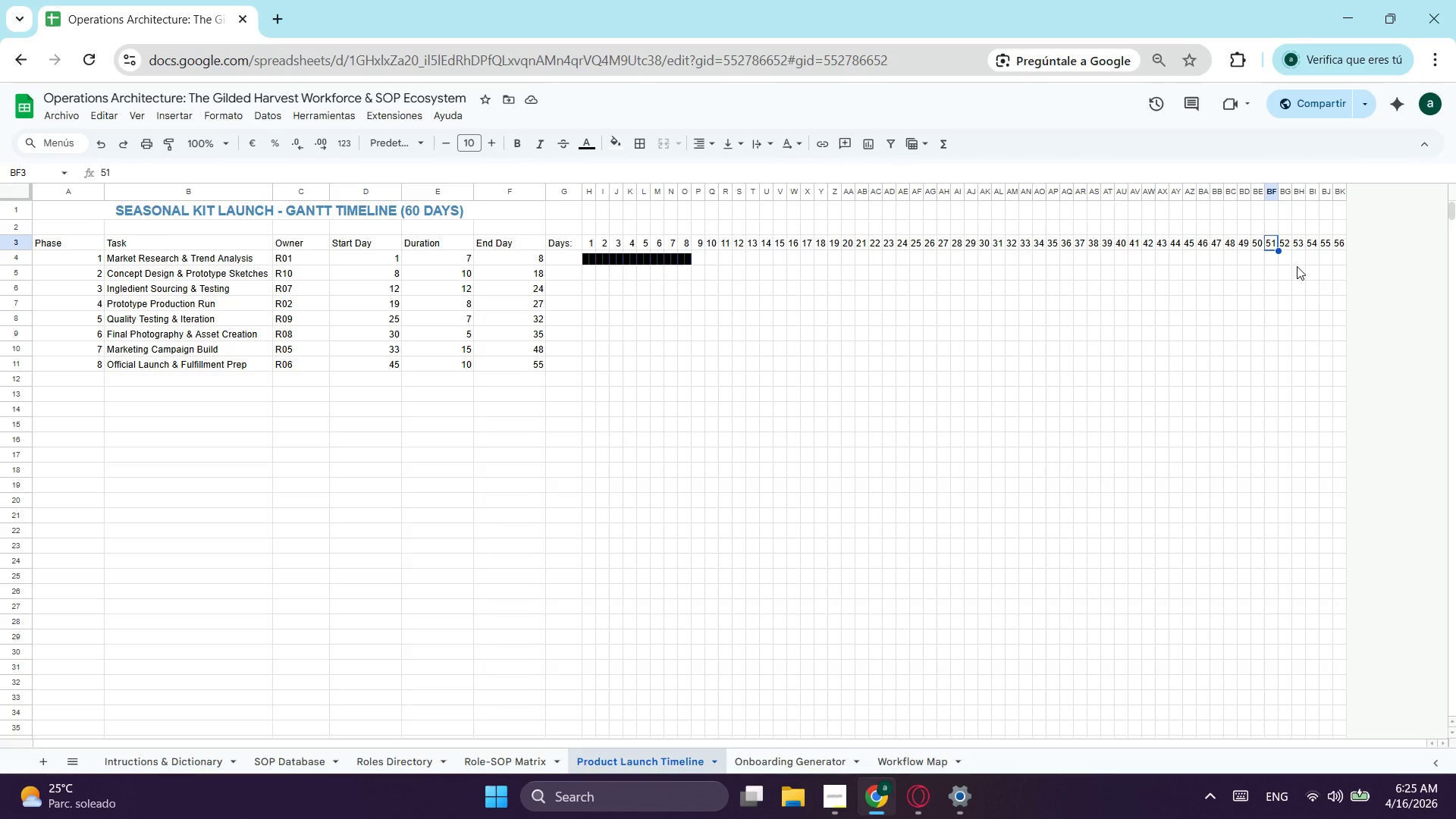 
wait(5.34)
 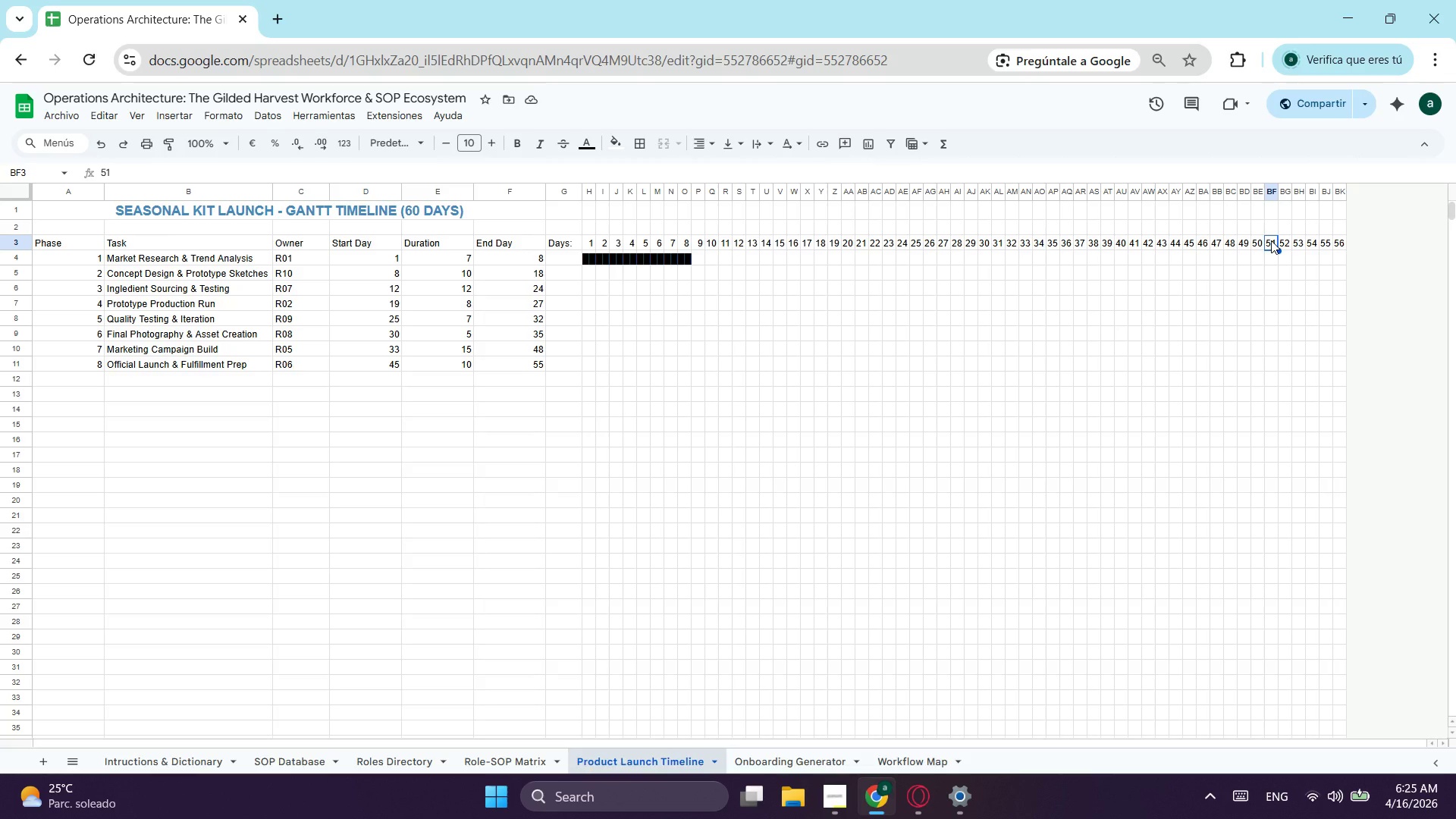 
left_click([1334, 243])
 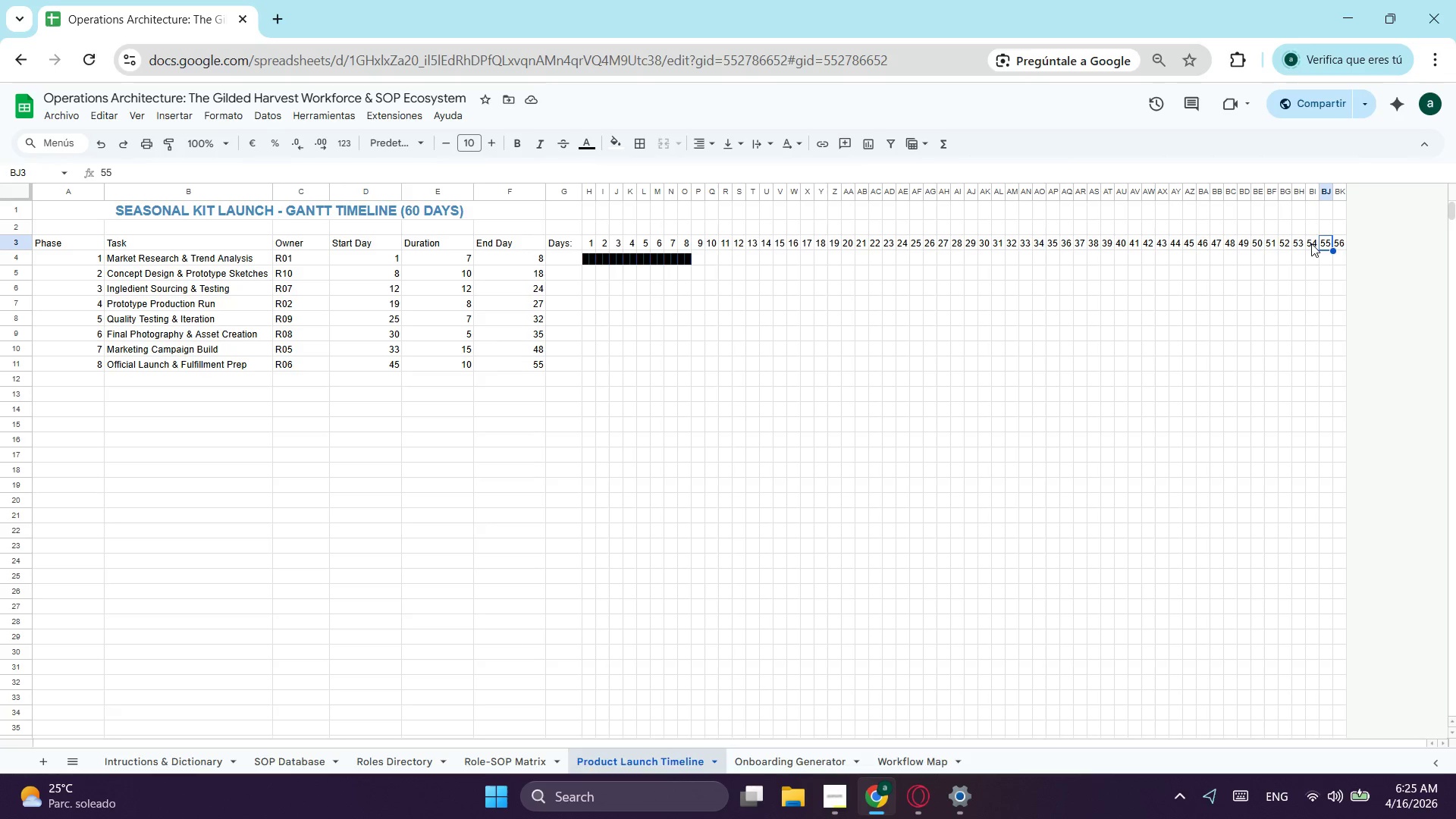 
left_click_drag(start_coordinate=[1307, 243], to_coordinate=[1351, 243])
 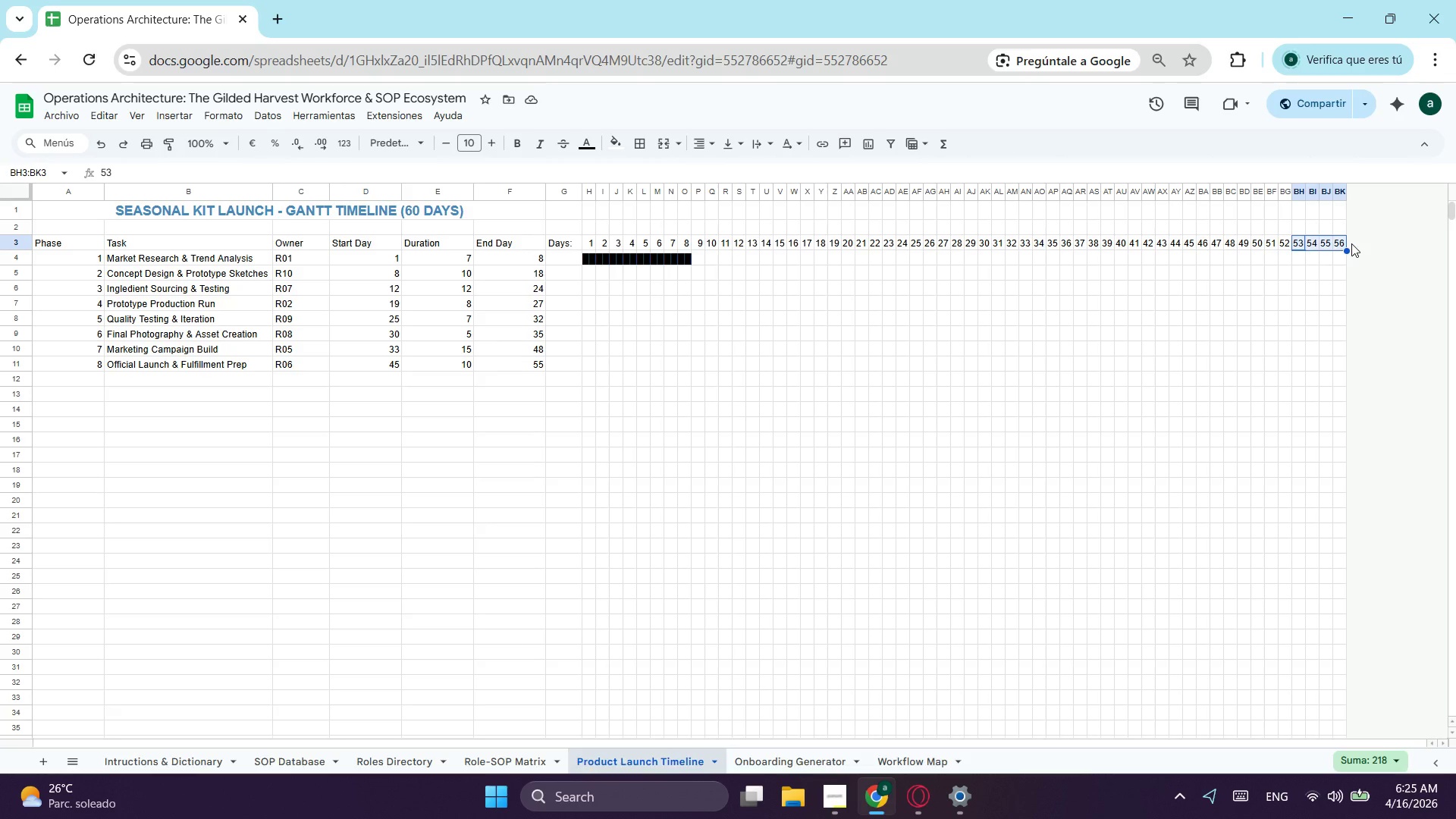 
hold_key(key=ControlLeft, duration=0.61)
 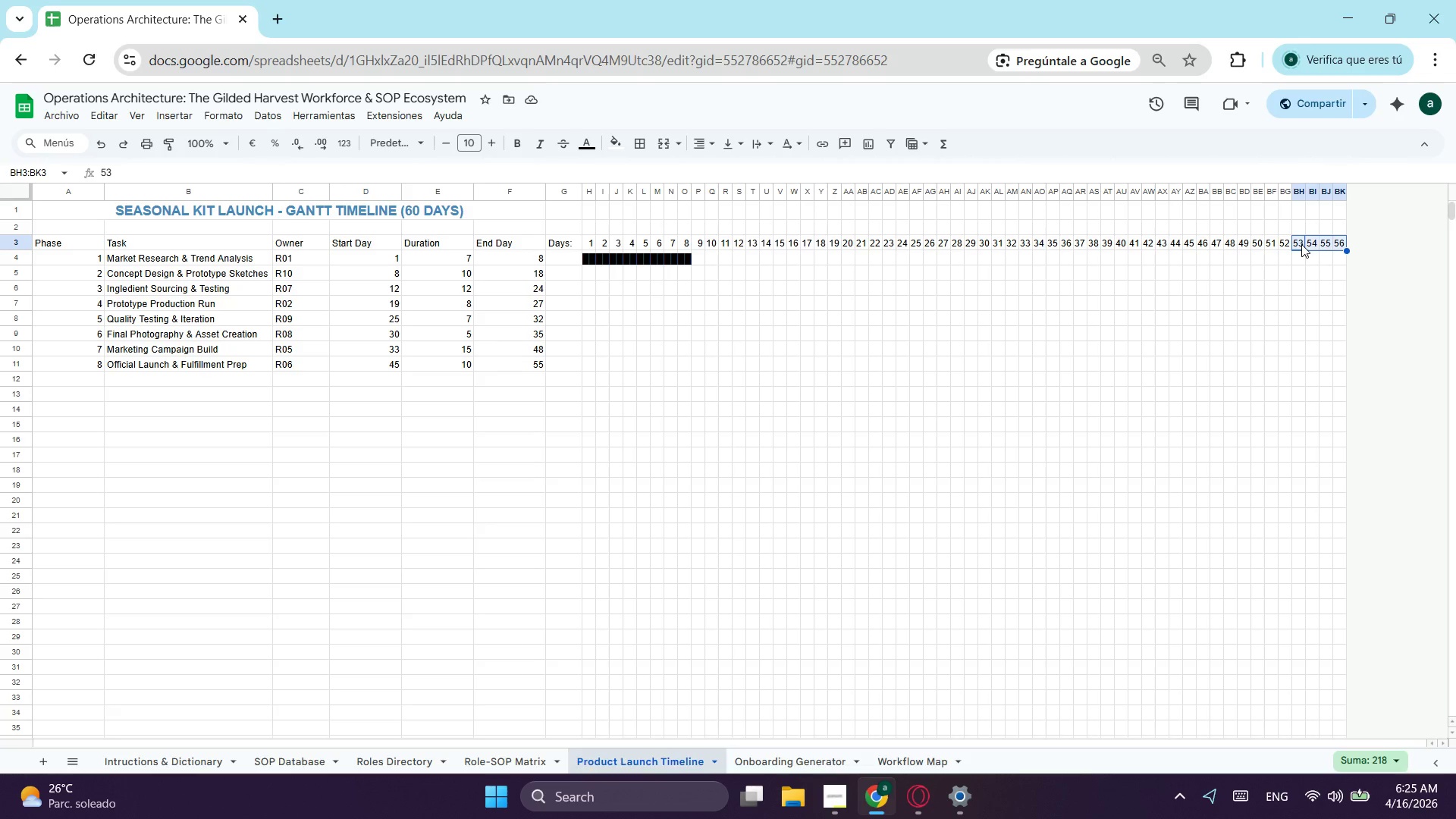 
key(Control+X)
 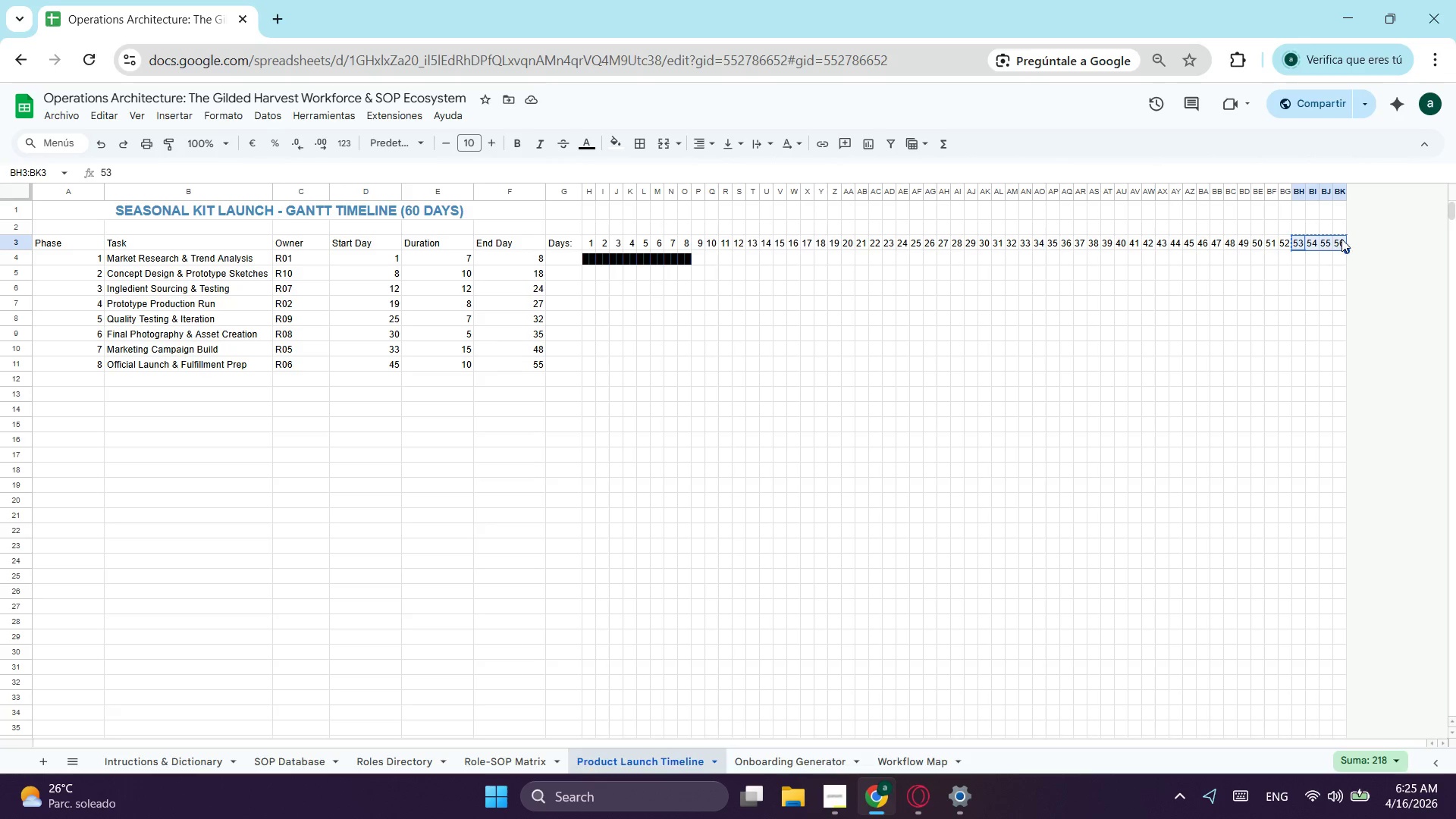 
right_click([1341, 239])
 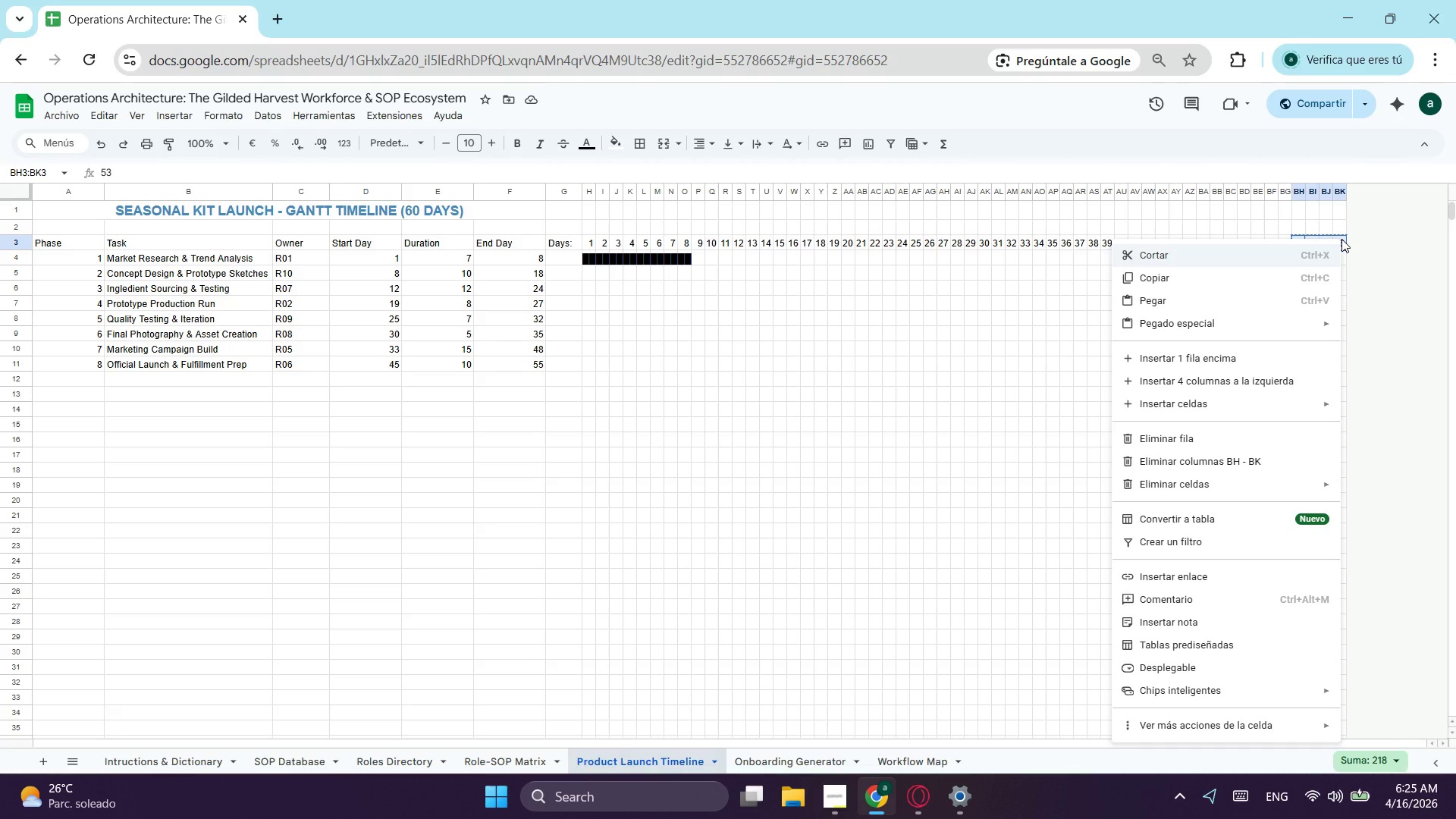 
left_click([1341, 239])
 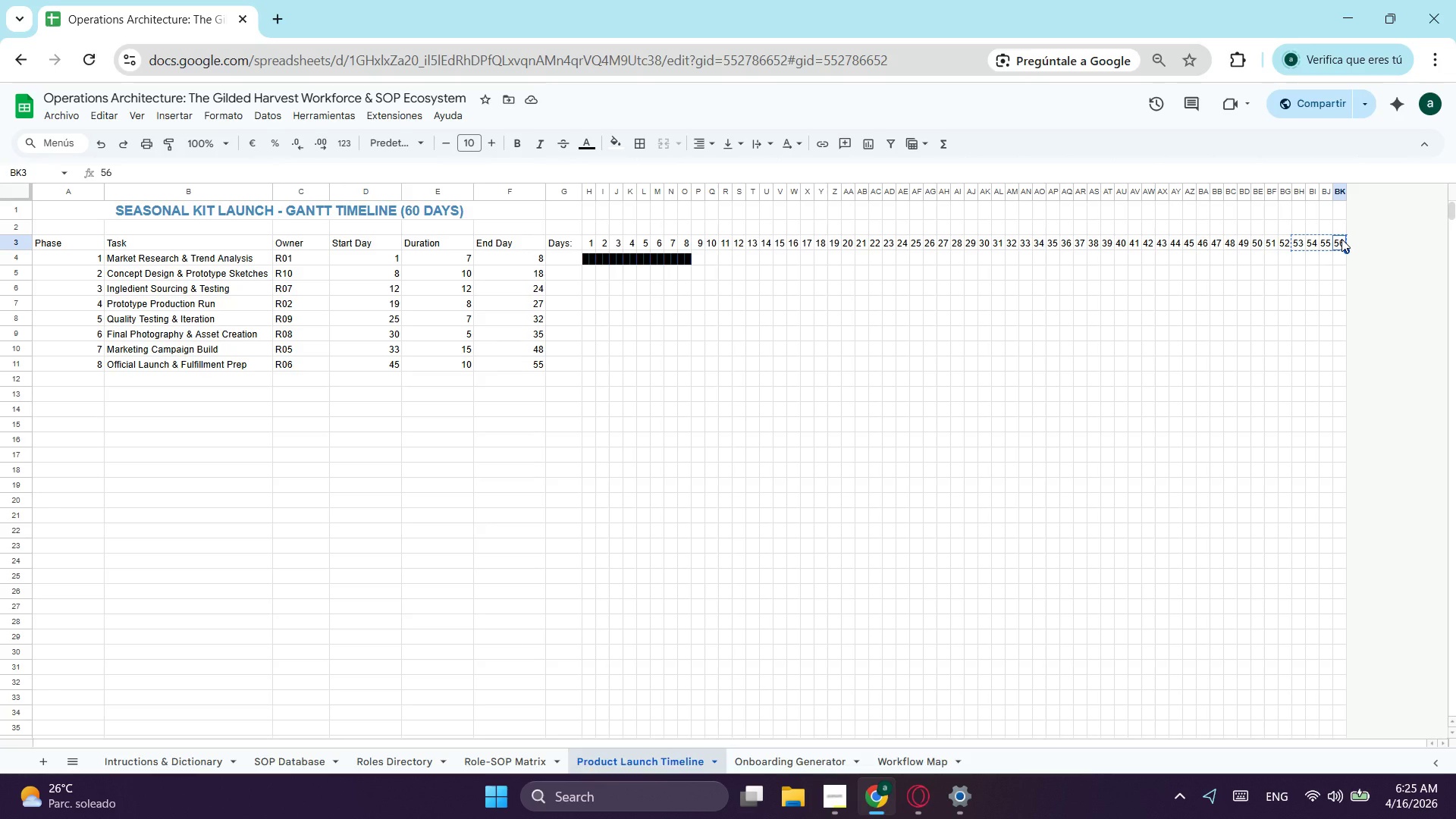 
key(Control+ControlLeft)
 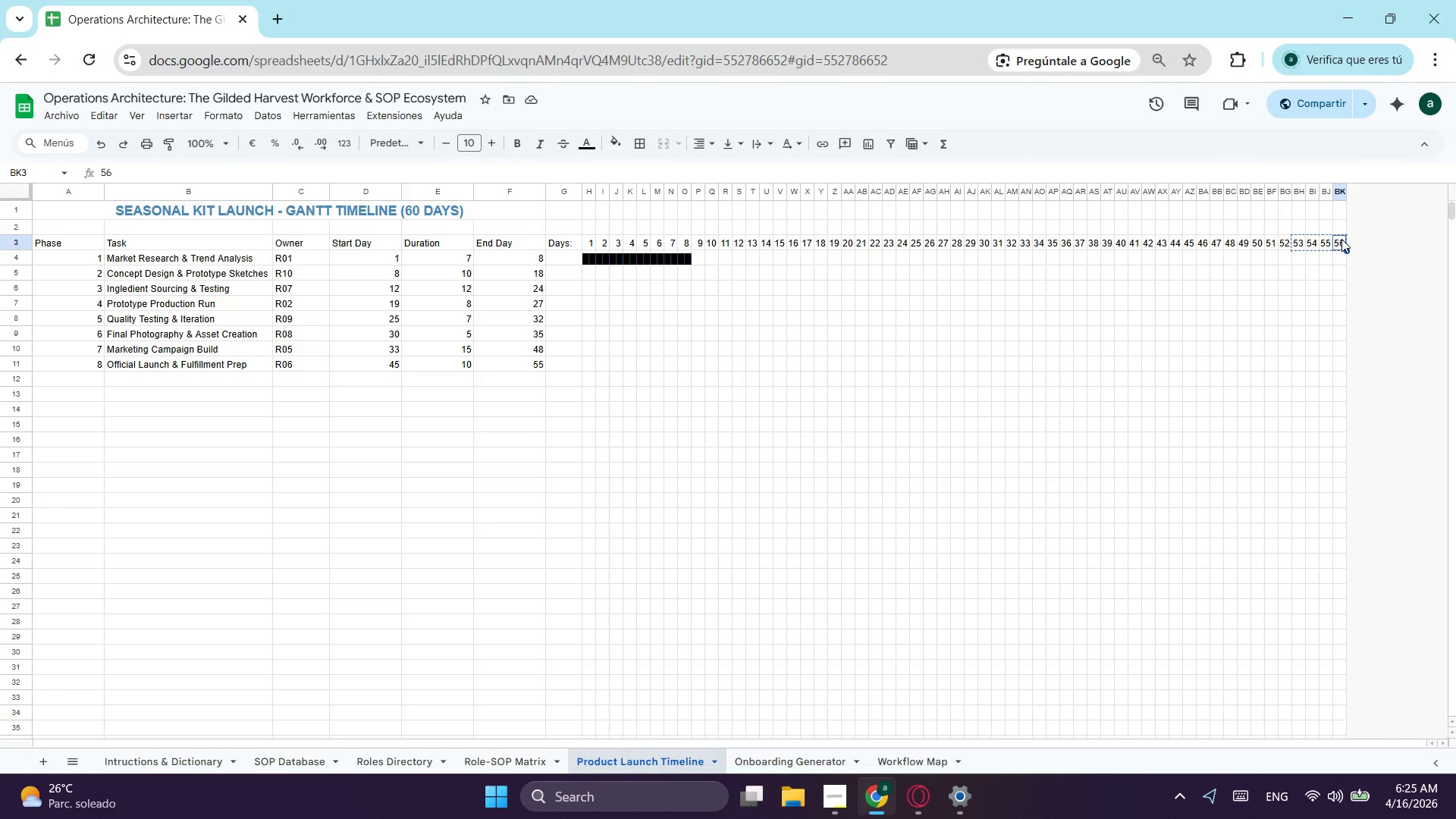 
key(Control+V)
 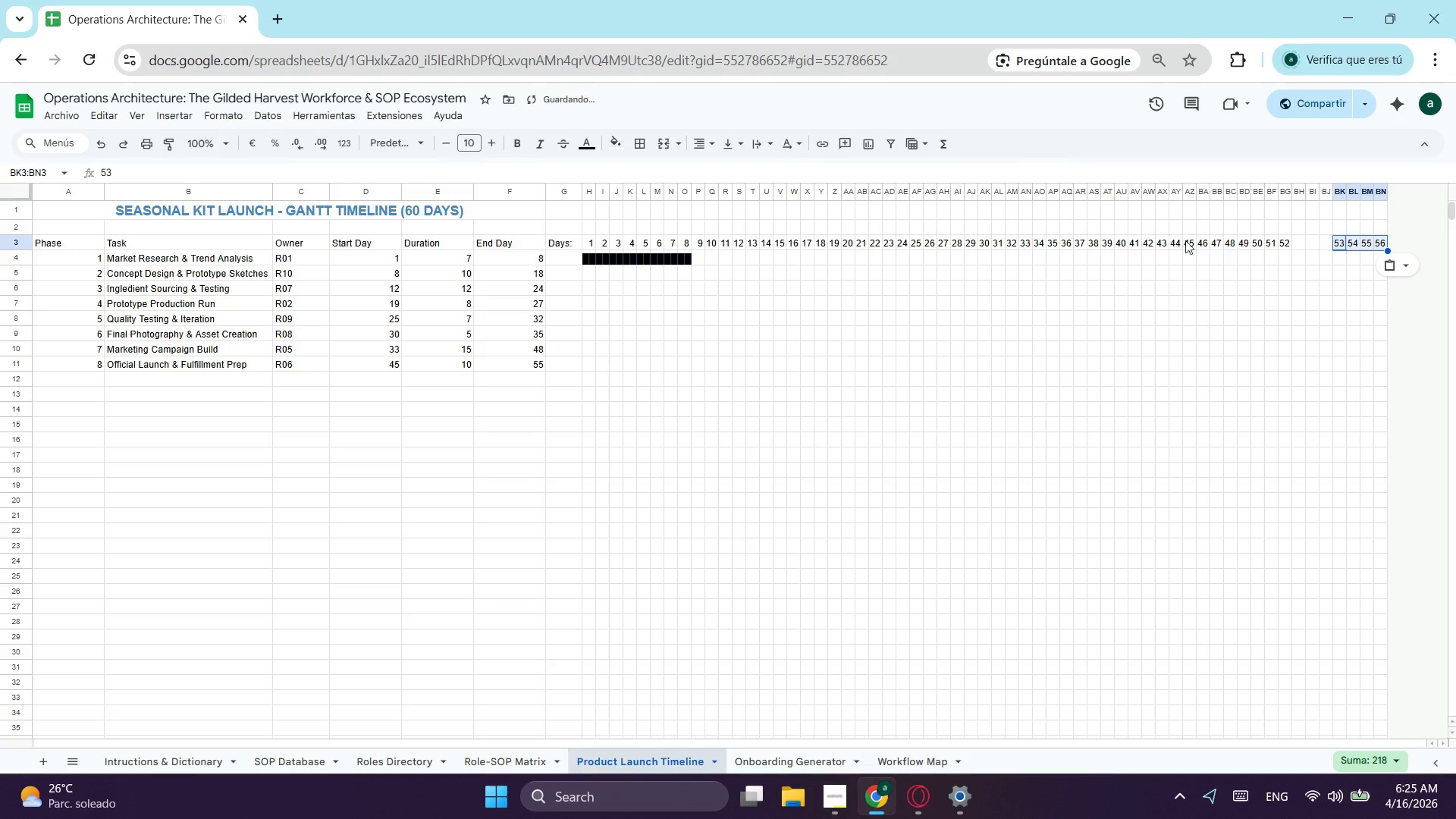 
left_click_drag(start_coordinate=[1169, 237], to_coordinate=[1284, 243])
 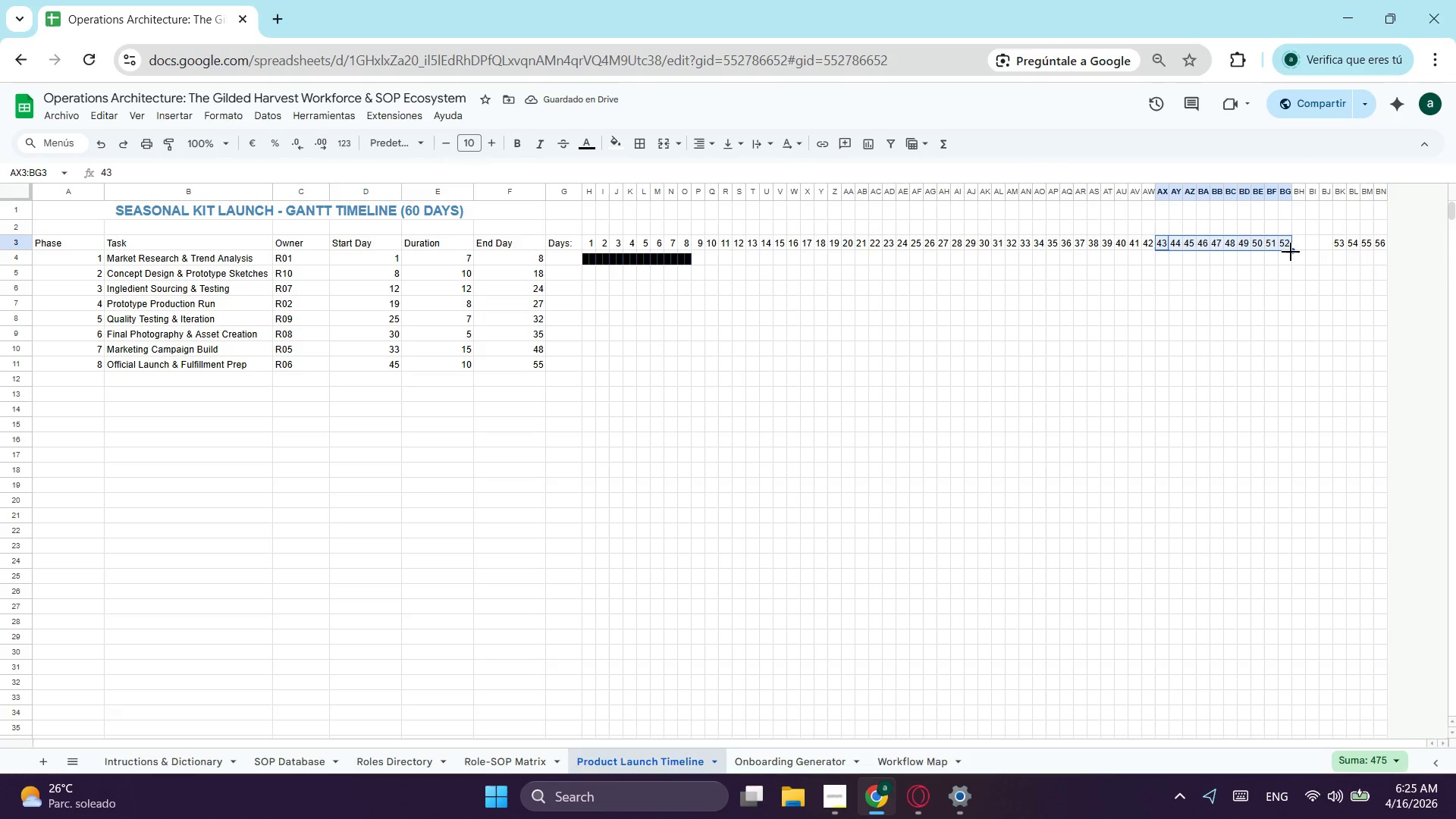 
left_click_drag(start_coordinate=[1291, 252], to_coordinate=[1379, 252])
 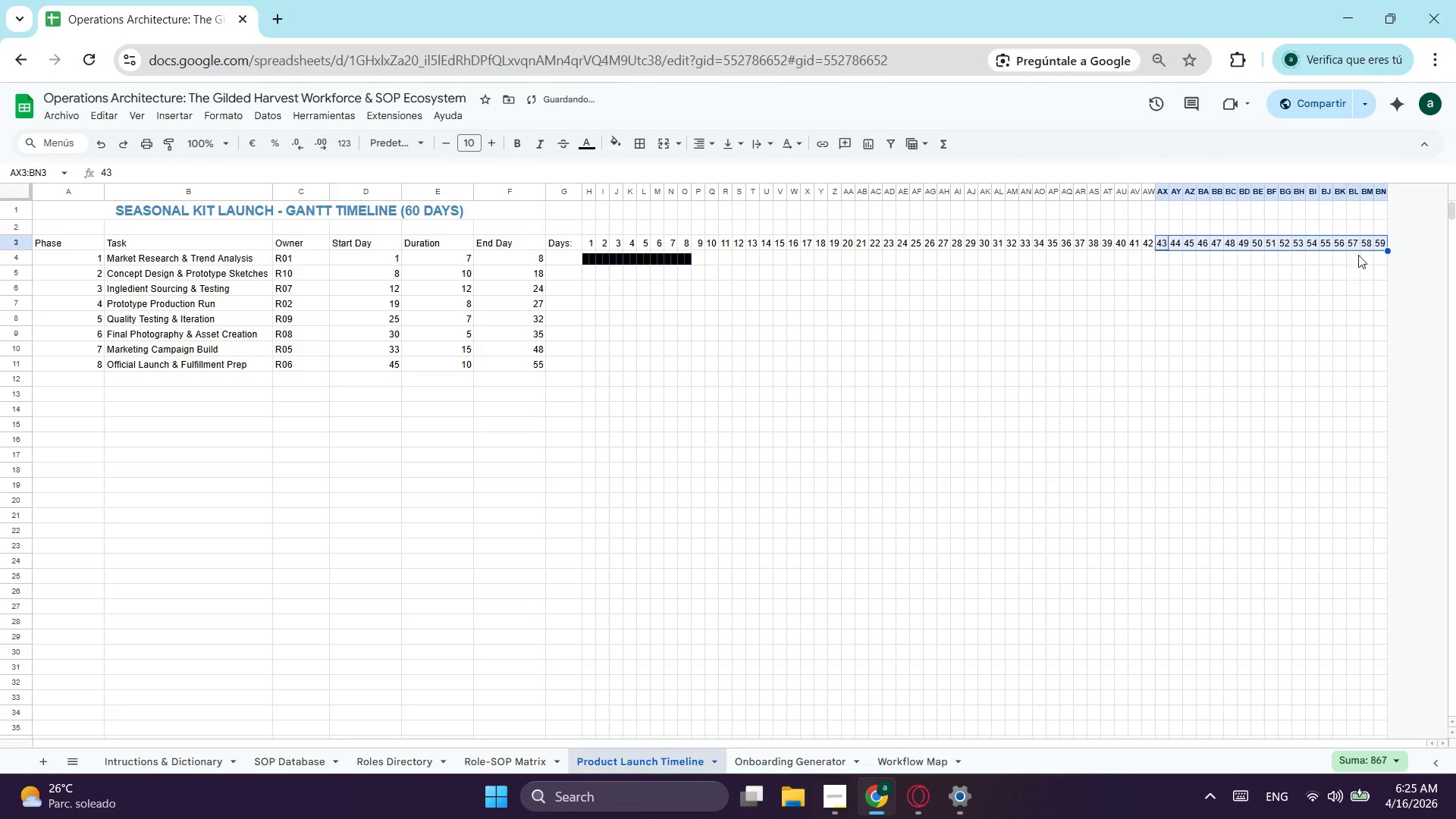 
left_click([1365, 247])
 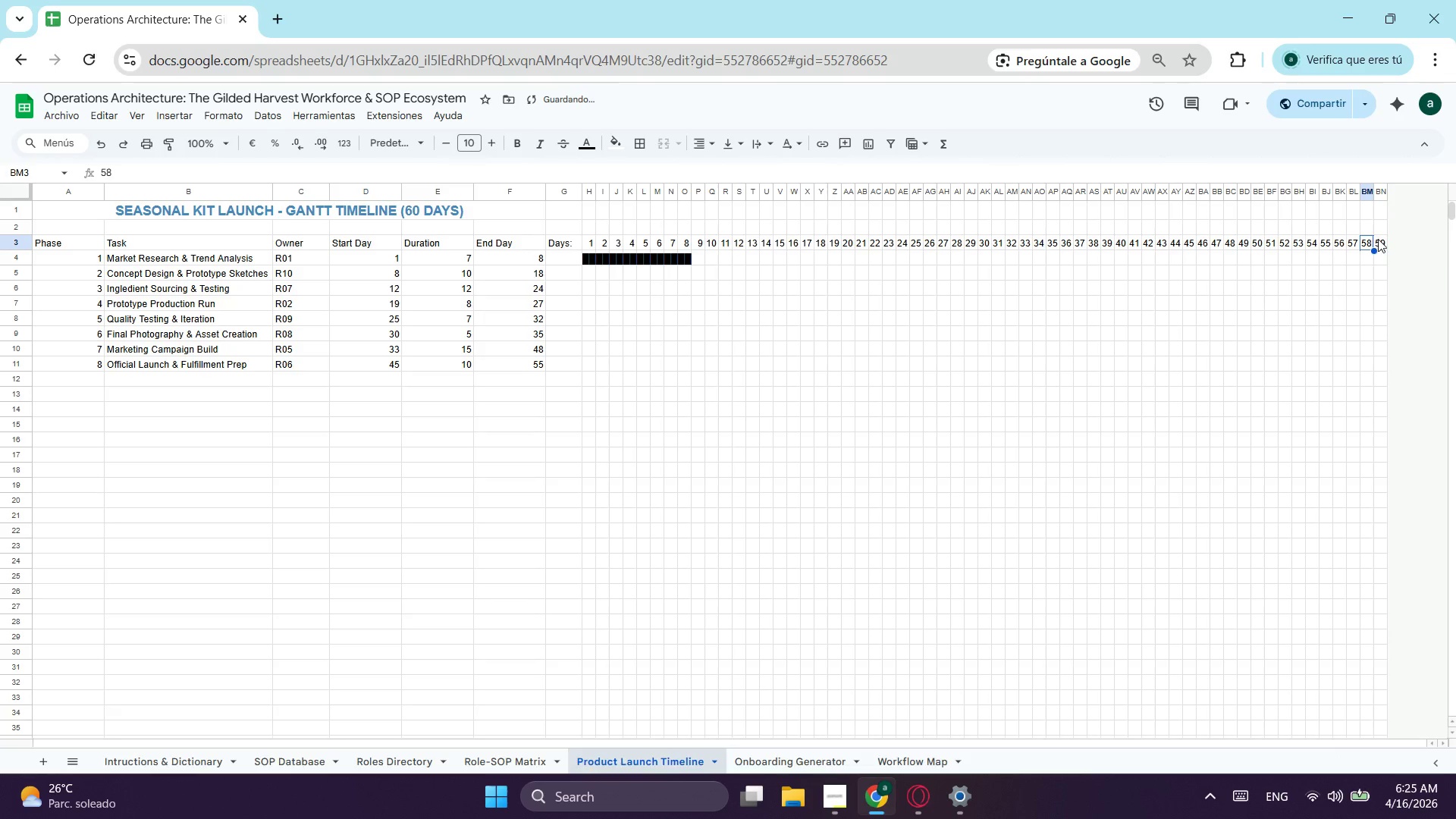 
key(Control+C)
 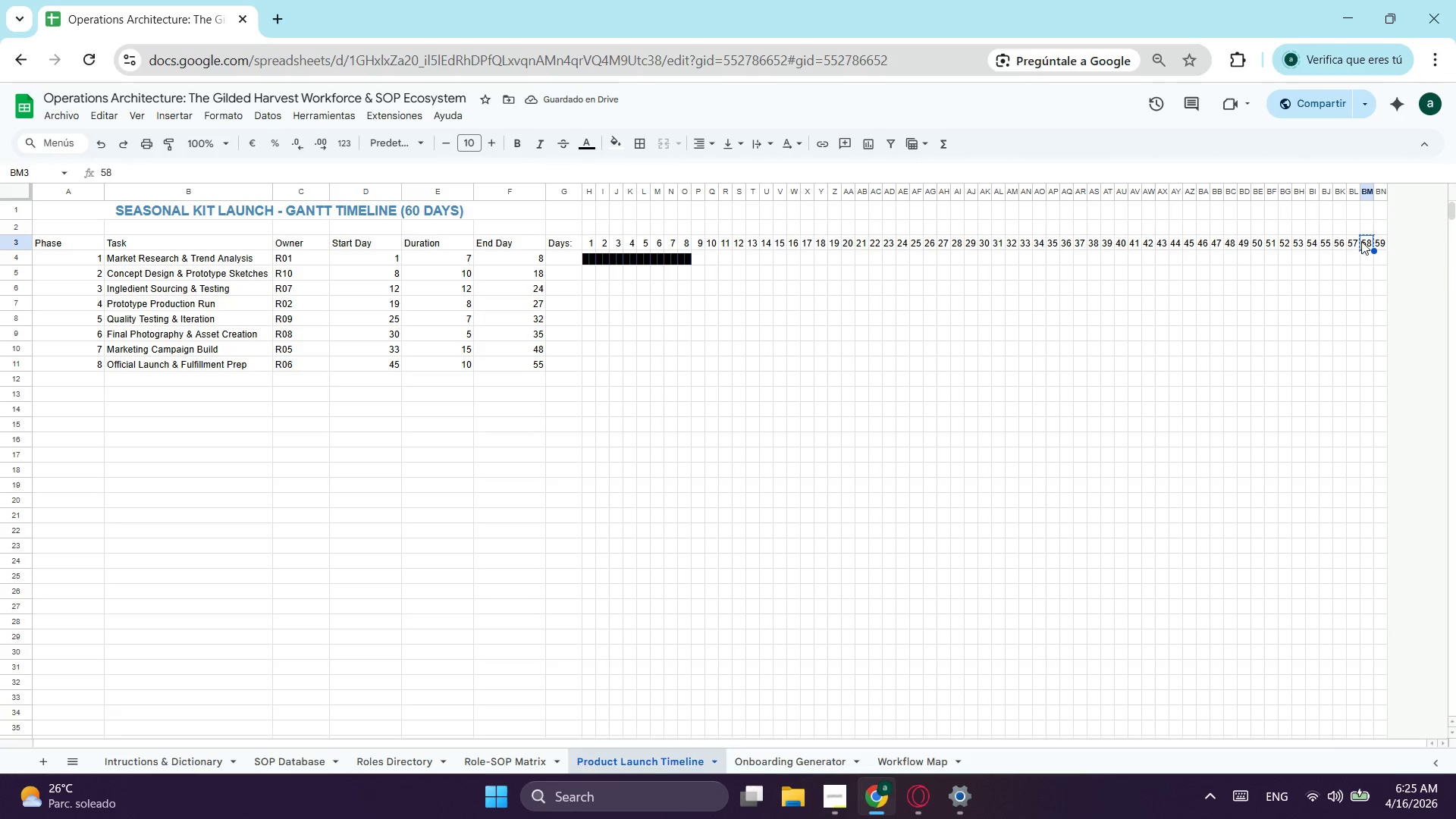 
left_click([1355, 258])
 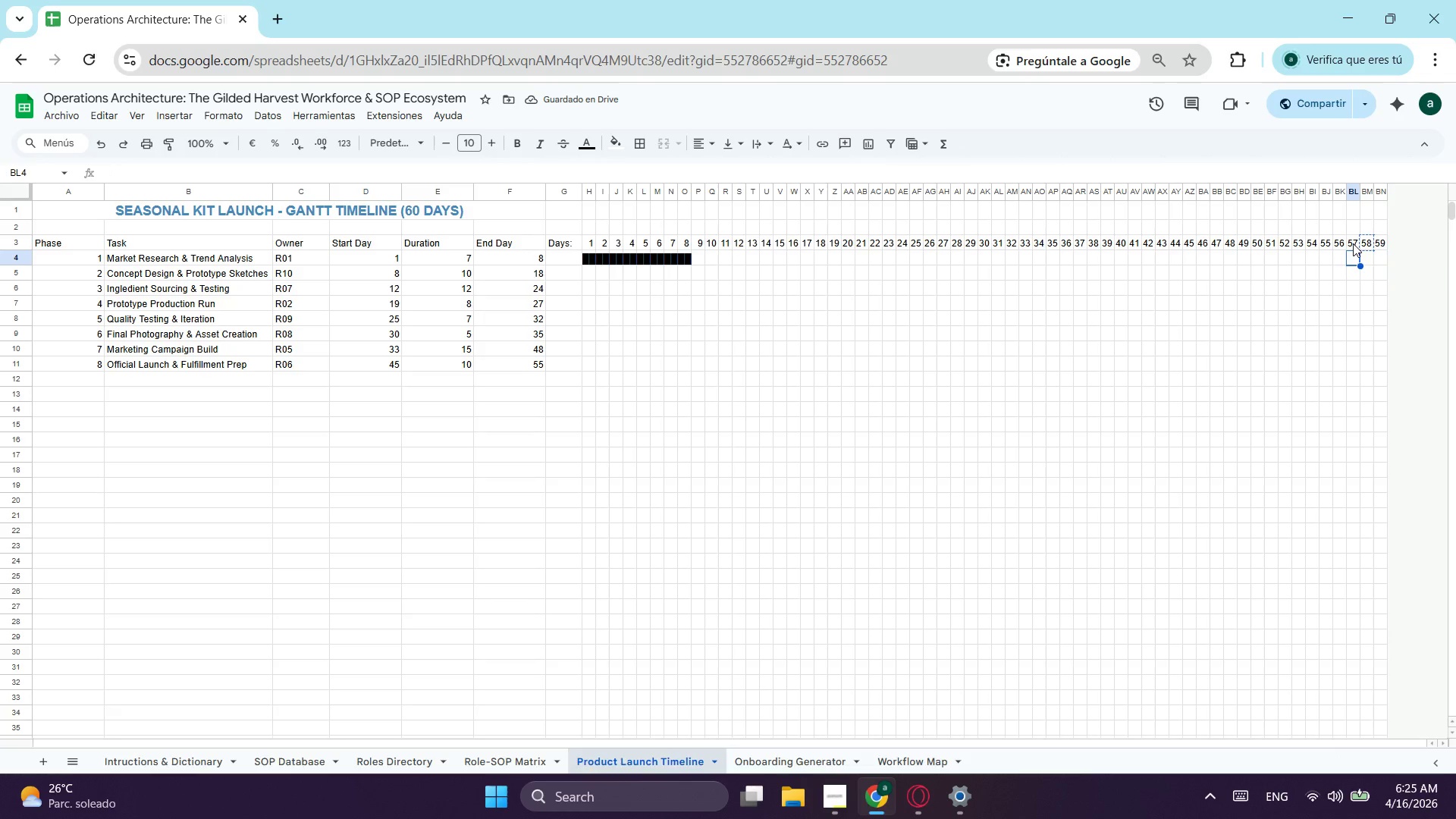 
left_click_drag(start_coordinate=[1353, 243], to_coordinate=[1373, 243])
 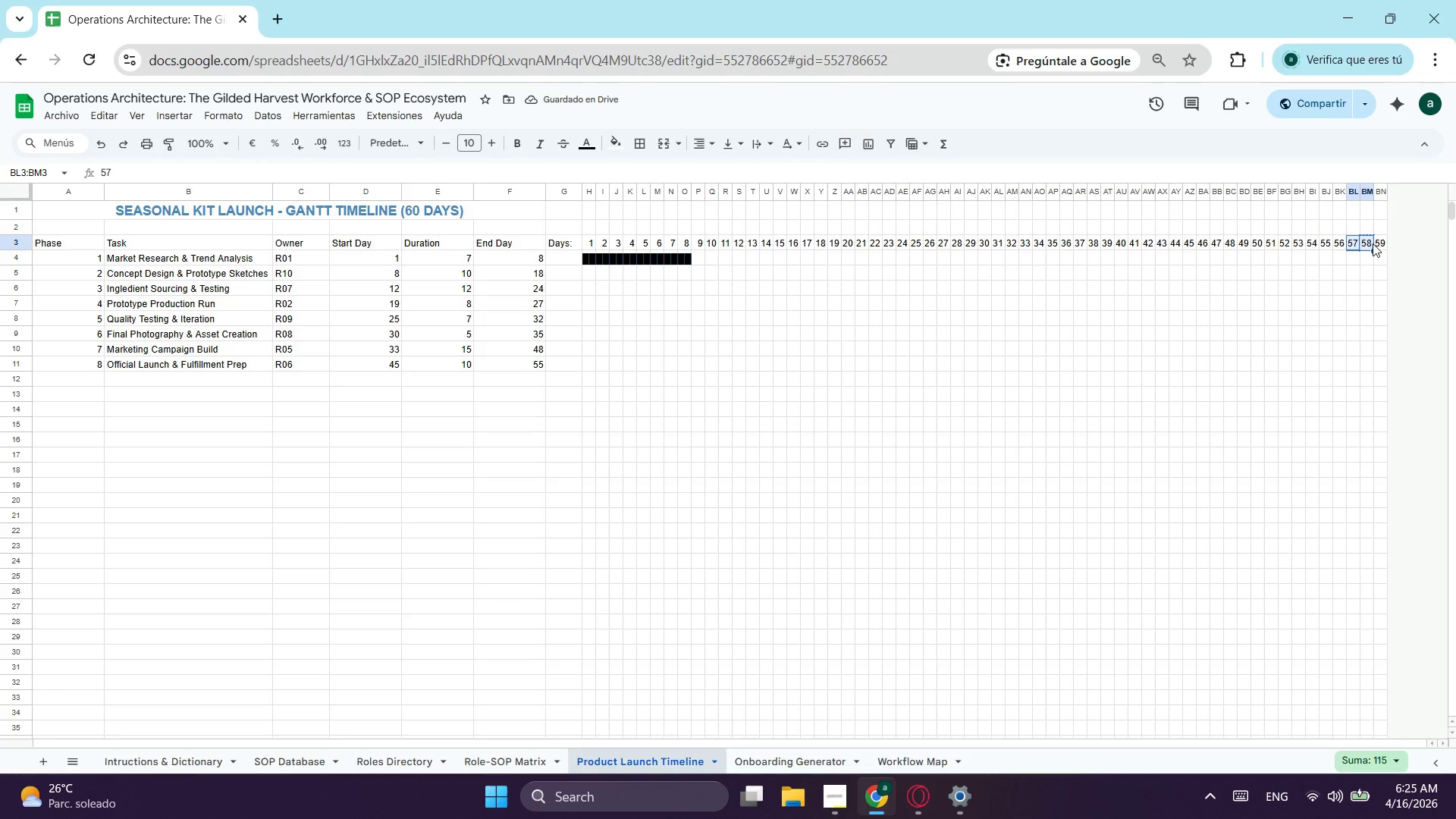 
key(Control+ControlLeft)
 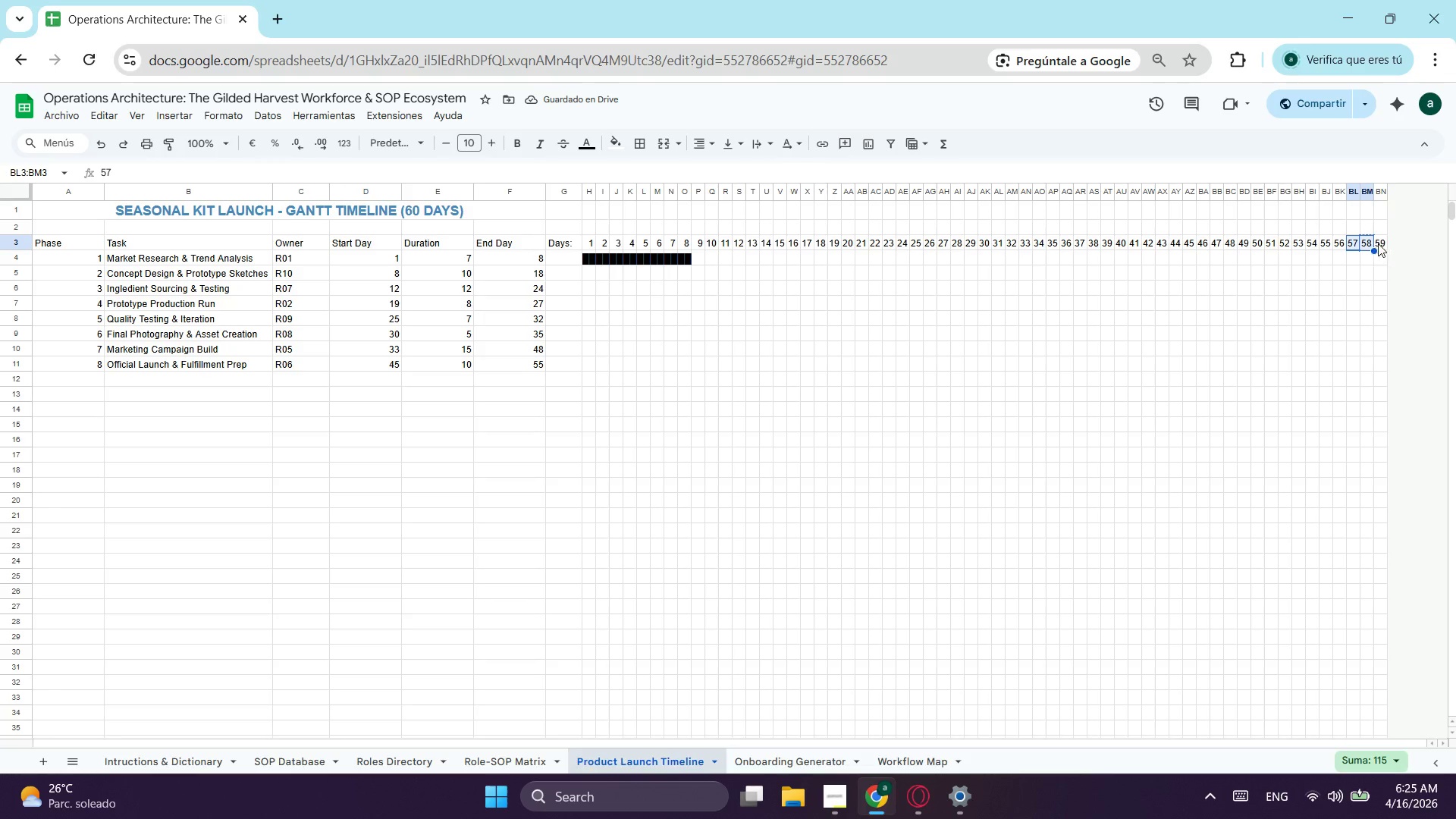 
key(Control+C)
 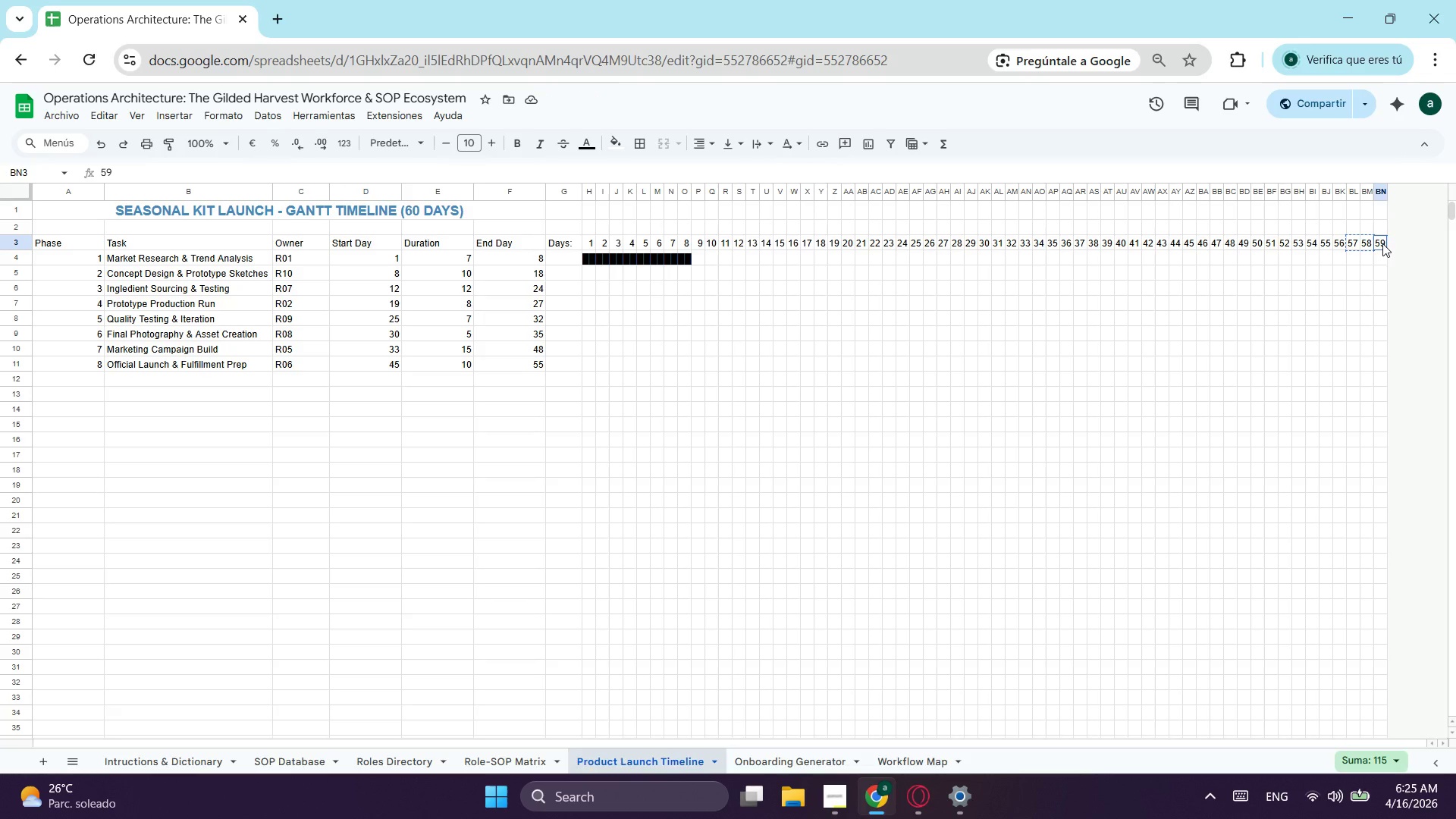 
left_click([1382, 243])
 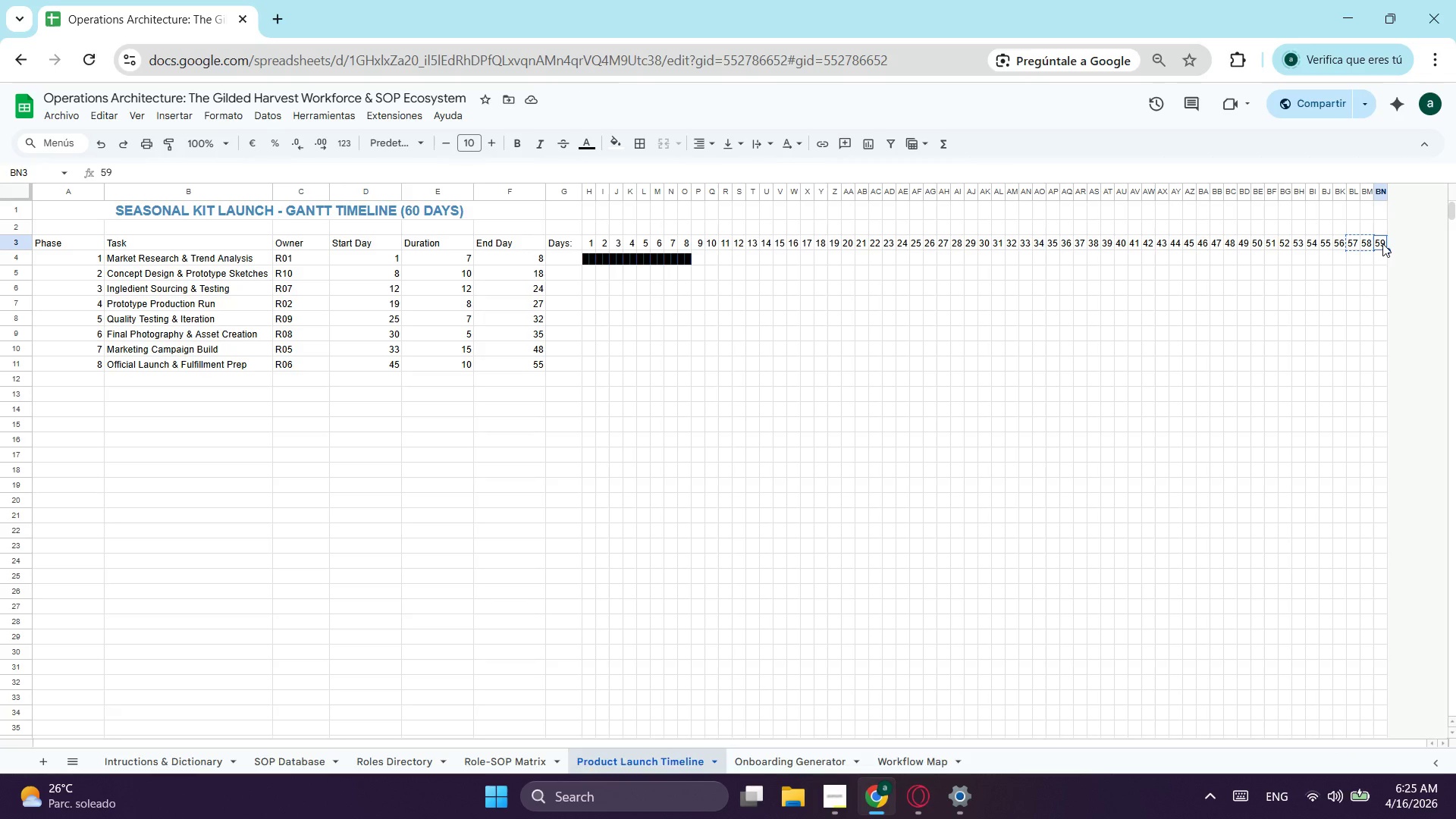 
key(Control+V)
 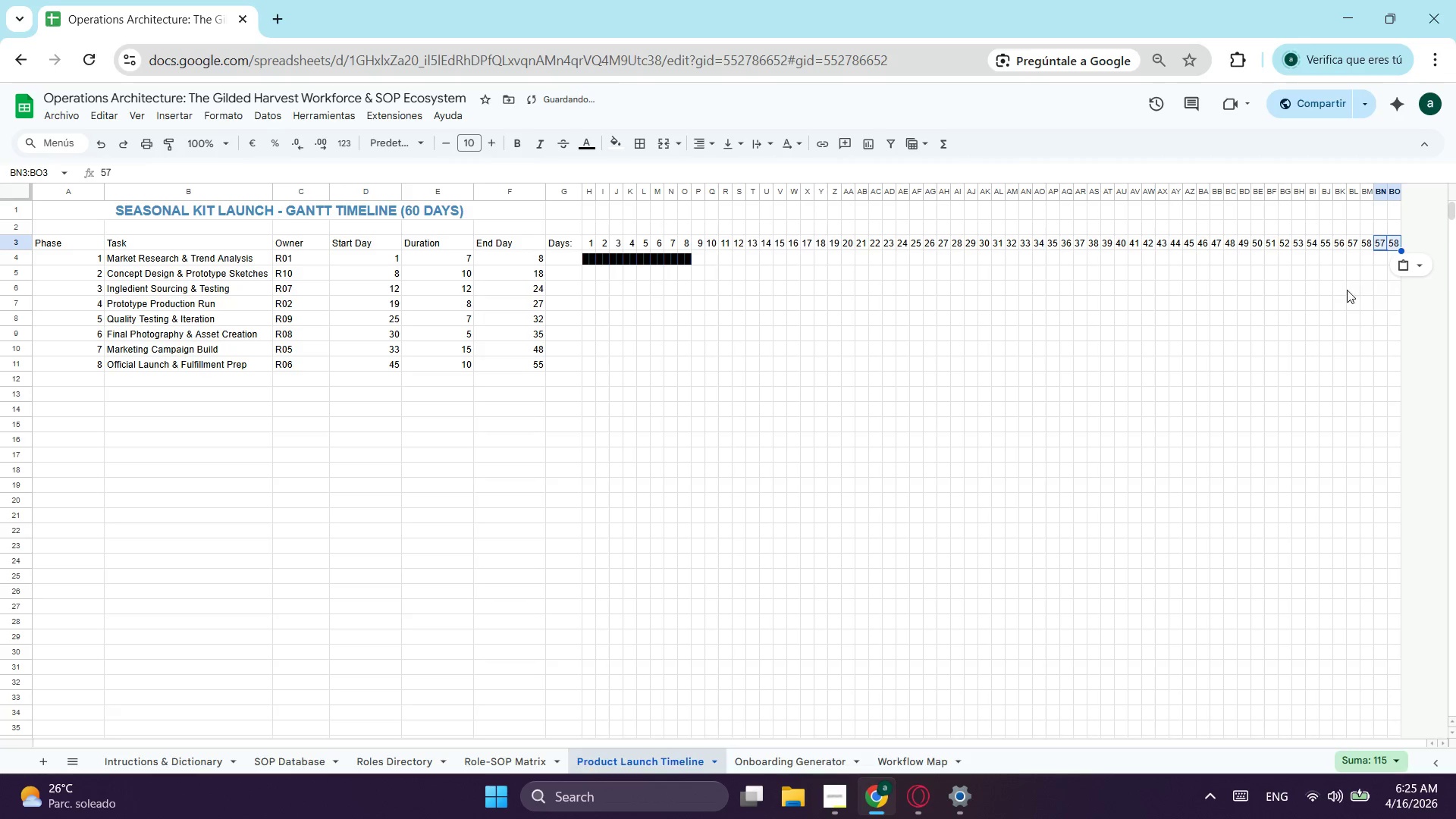 
left_click([1363, 275])
 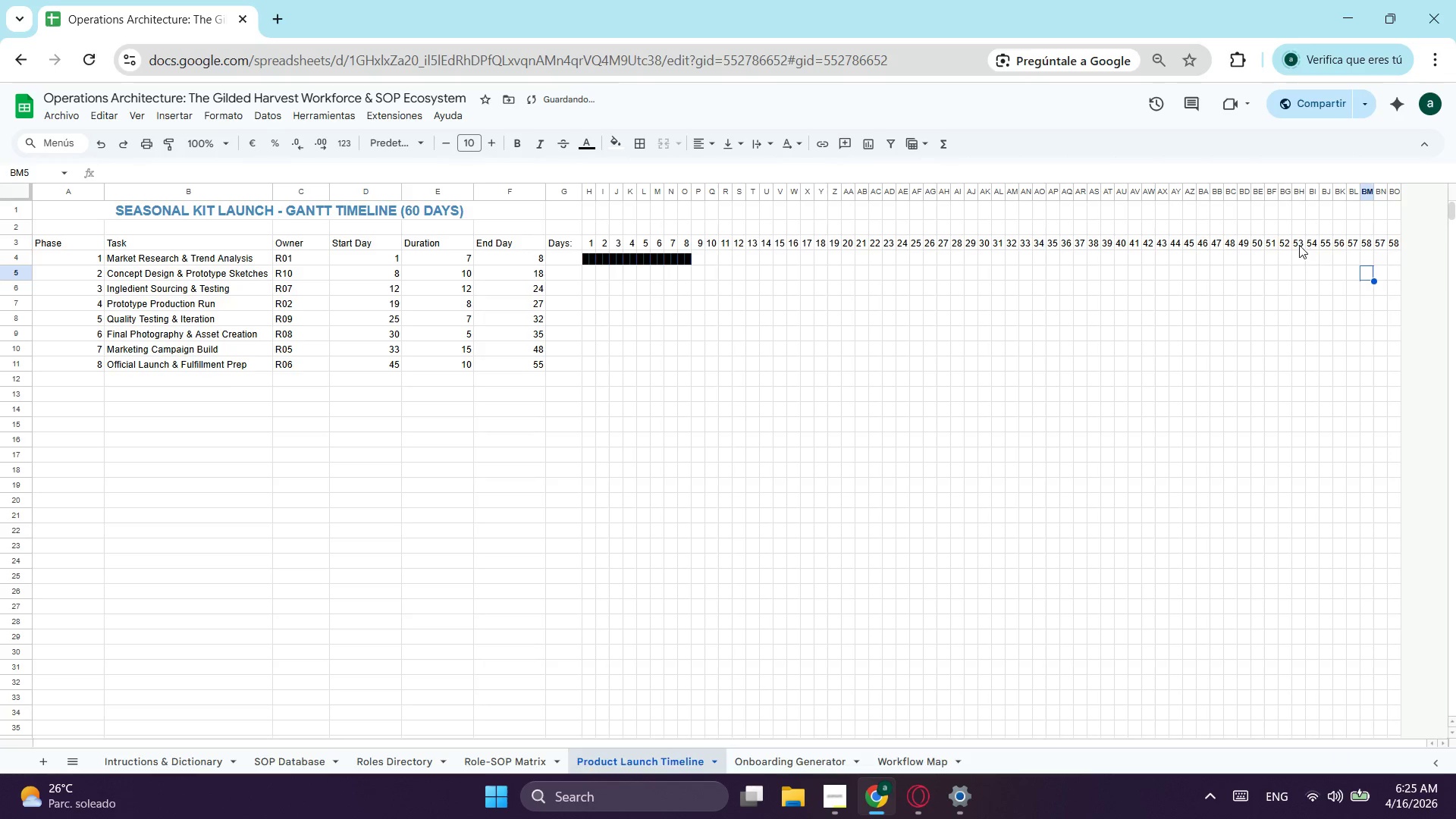 
left_click_drag(start_coordinate=[1289, 243], to_coordinate=[1329, 243])
 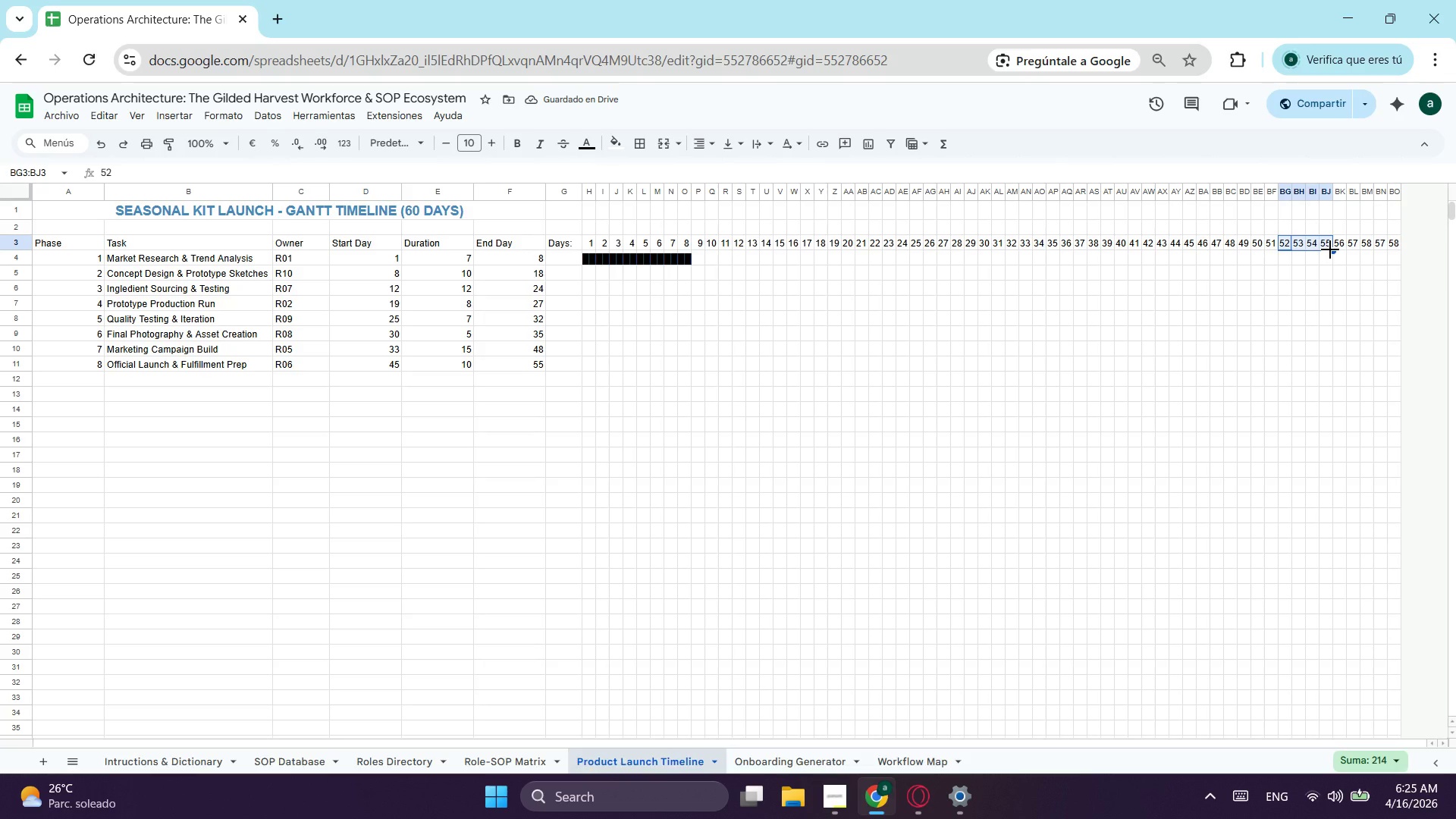 
left_click_drag(start_coordinate=[1332, 249], to_coordinate=[1401, 250])
 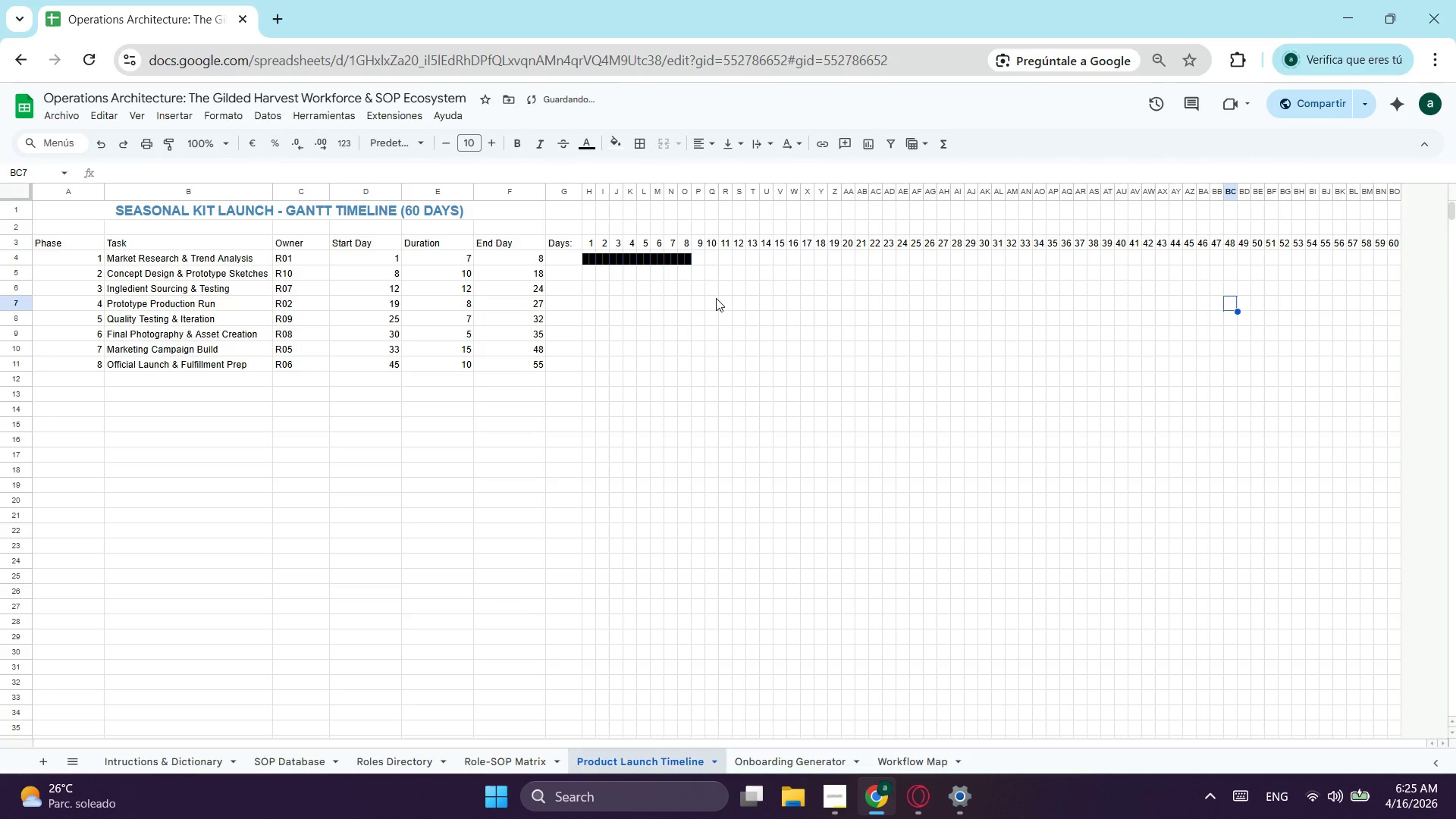 
left_click([681, 297])
 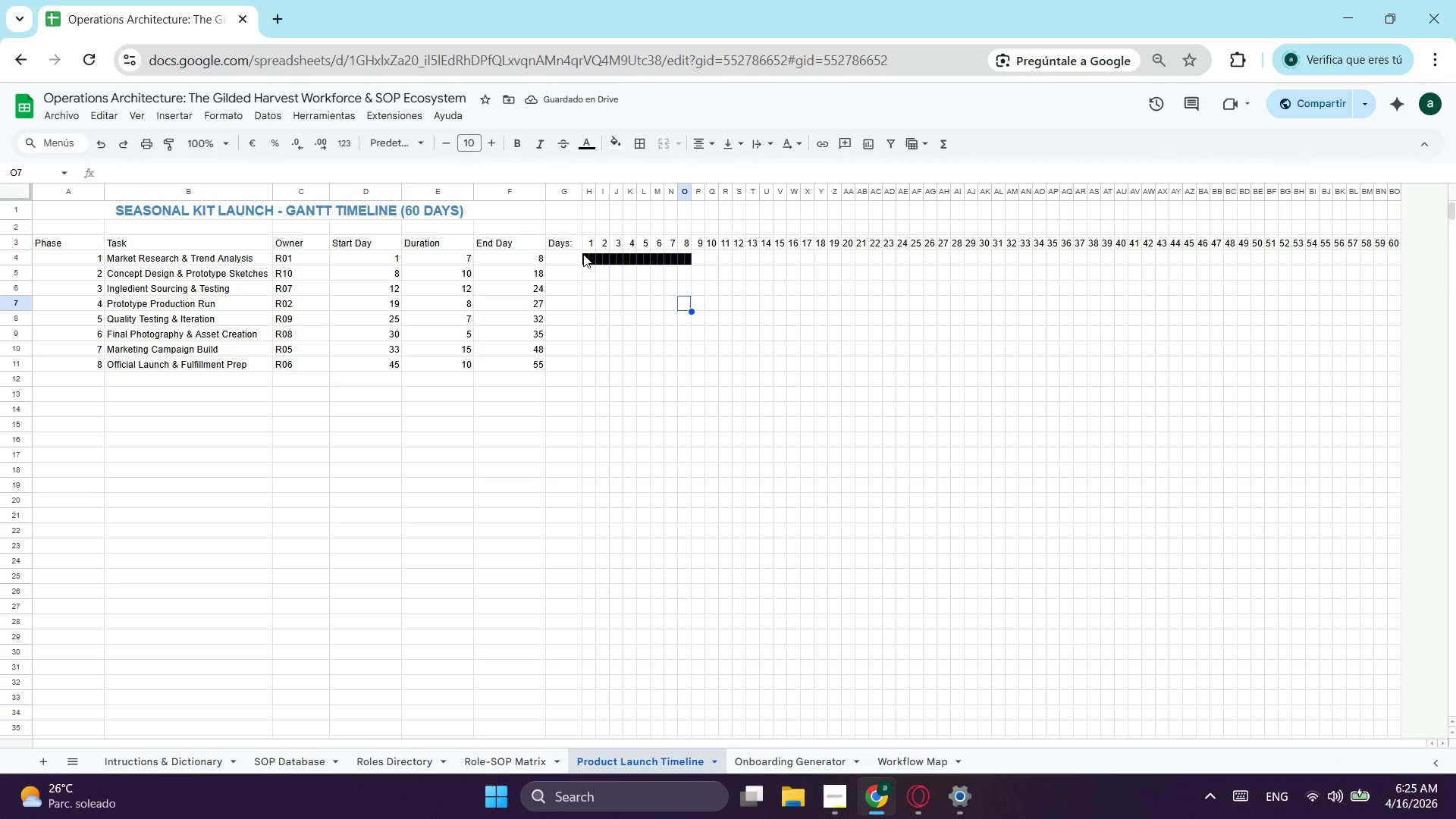 
left_click([588, 254])
 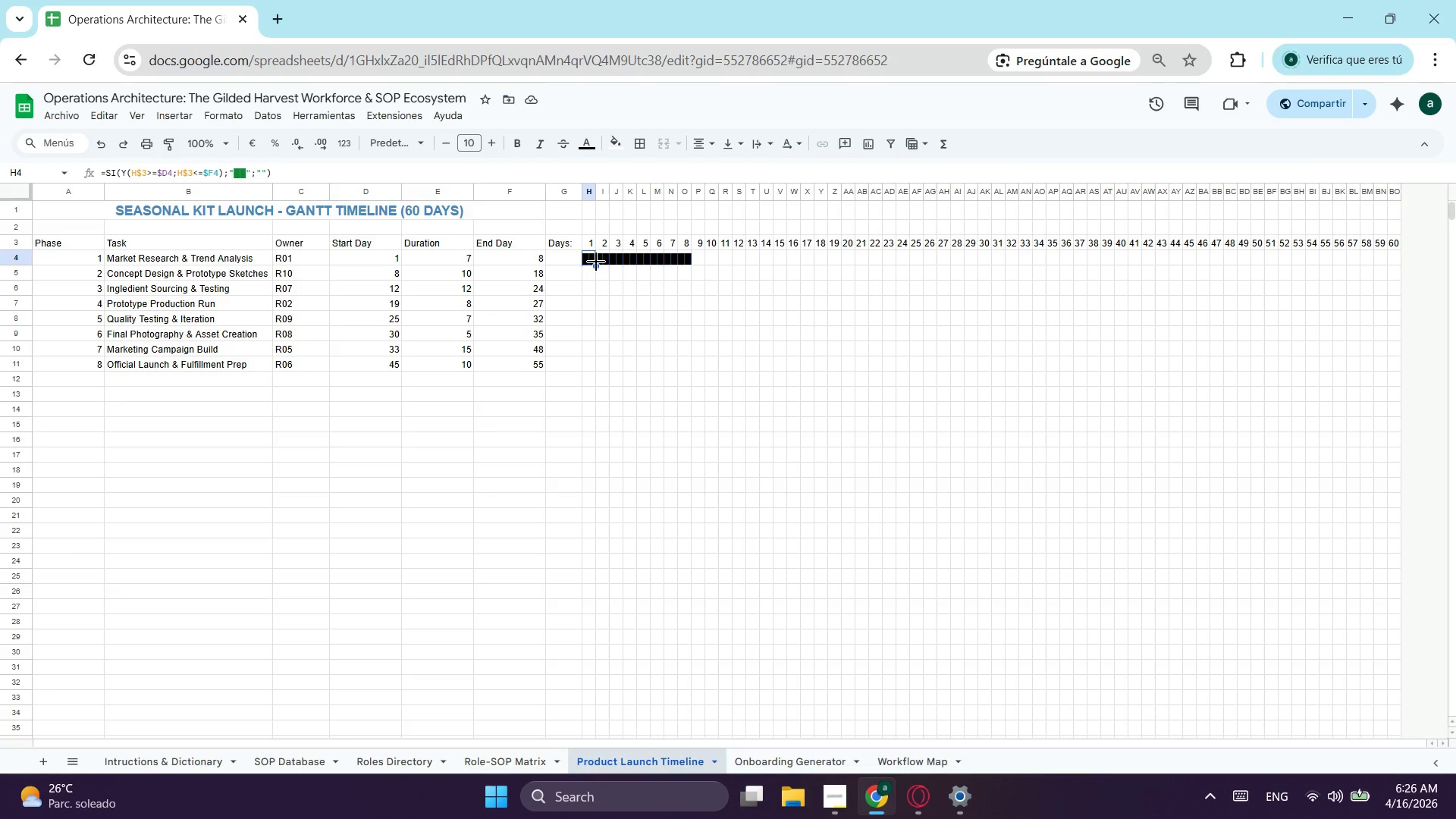 
left_click_drag(start_coordinate=[598, 264], to_coordinate=[1394, 275])
 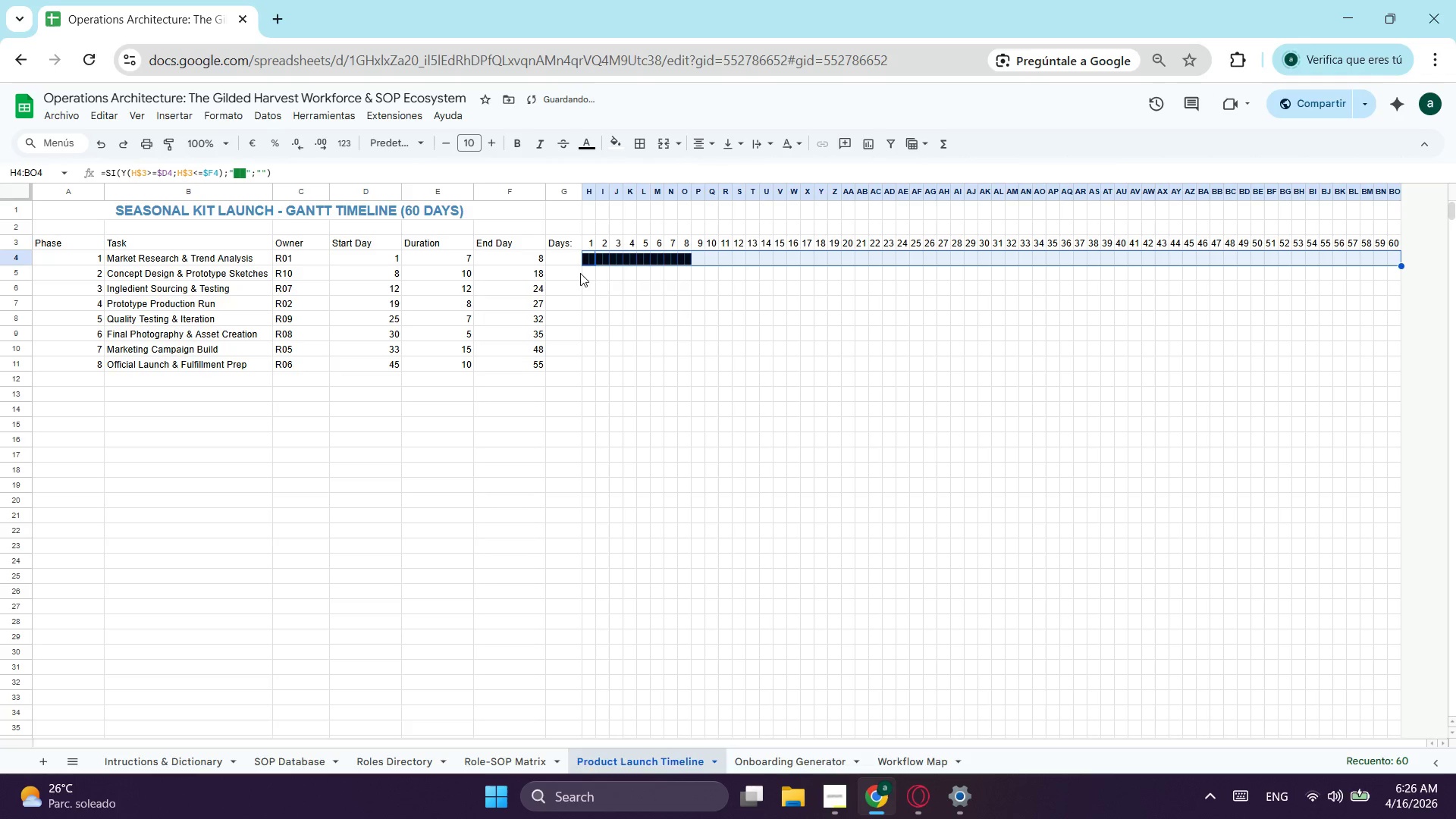 
left_click([589, 273])
 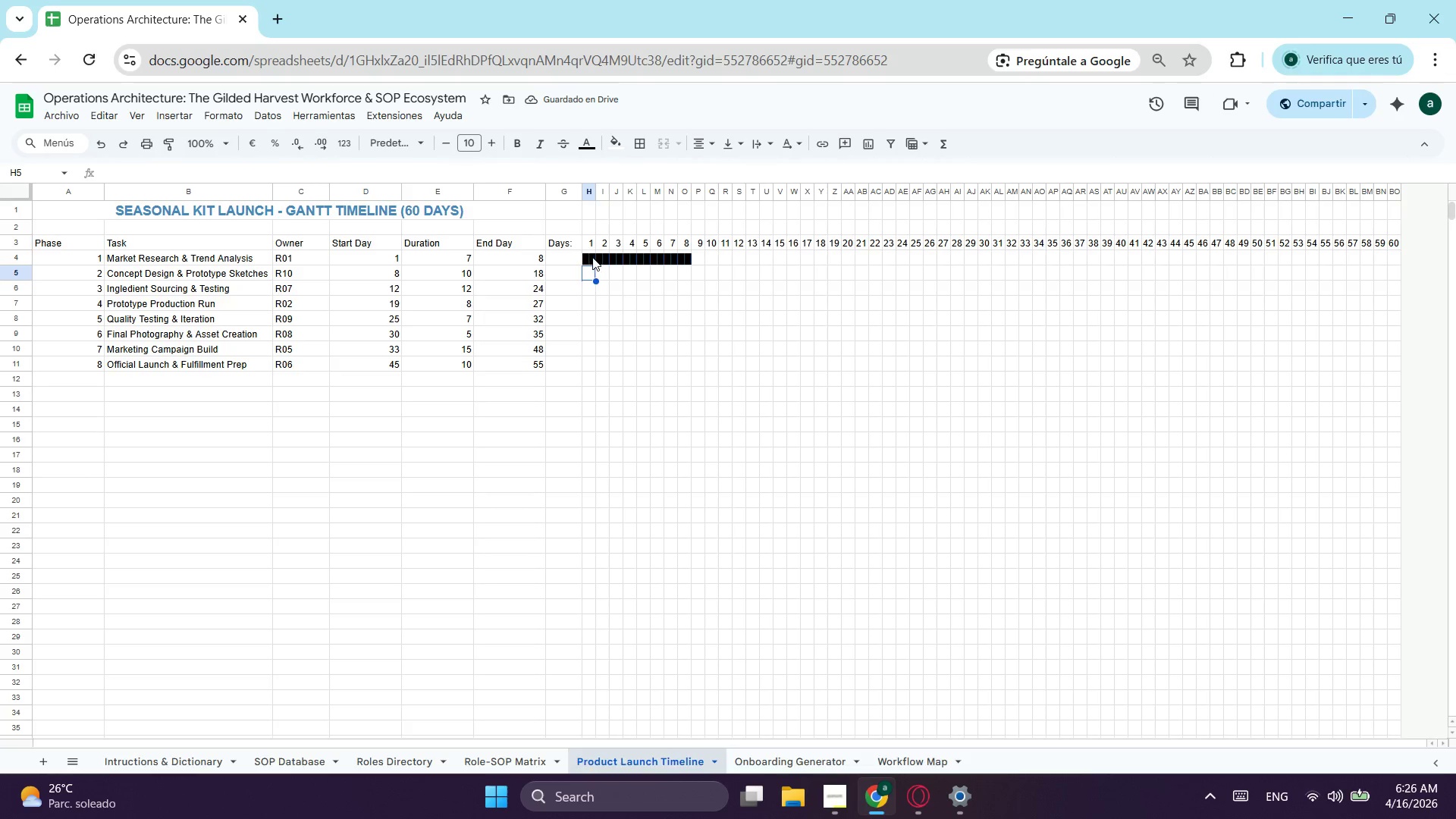 
left_click([587, 258])
 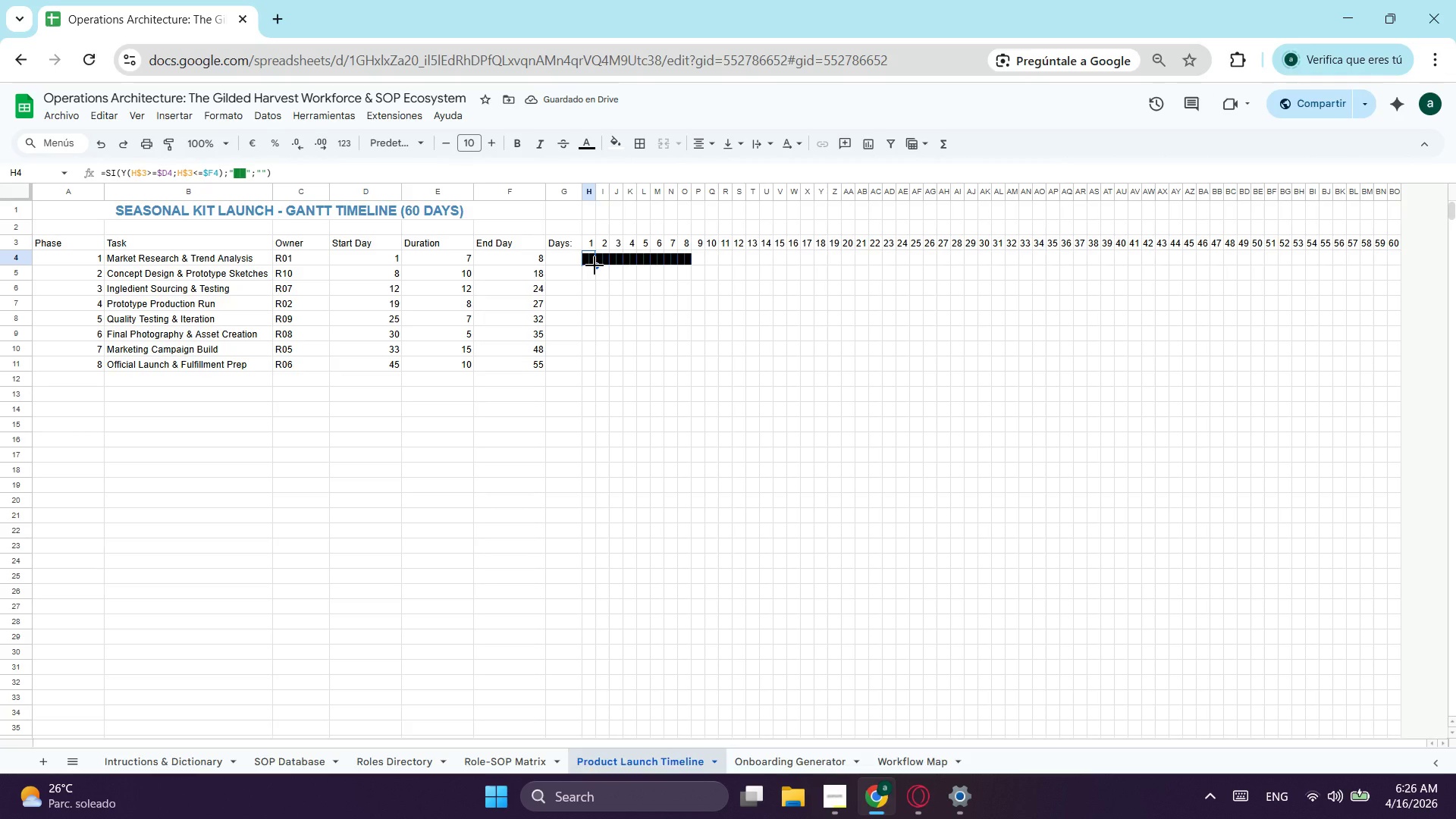 
left_click_drag(start_coordinate=[595, 265], to_coordinate=[1444, 286])
 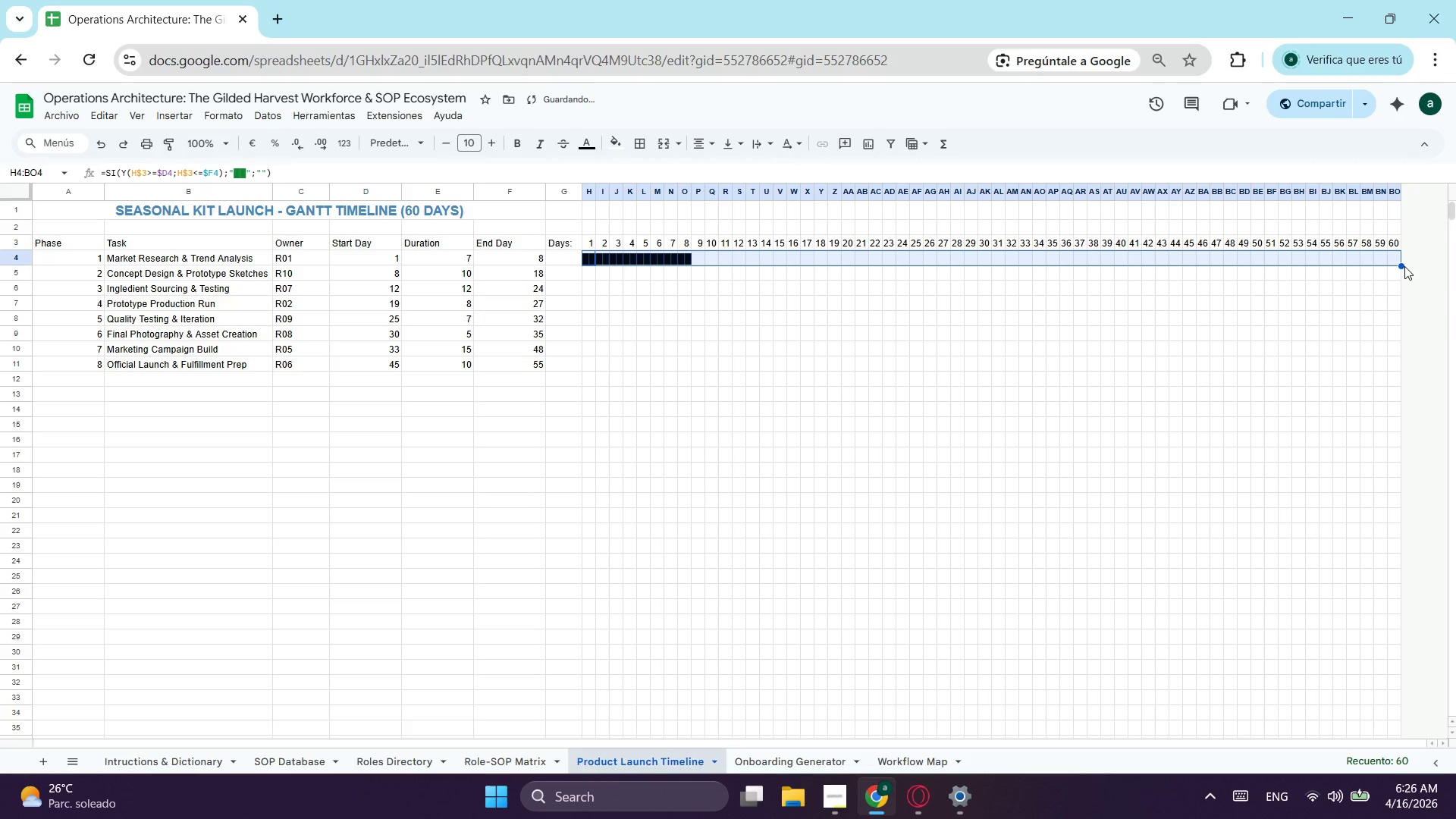 
left_click_drag(start_coordinate=[1400, 266], to_coordinate=[1395, 368])
 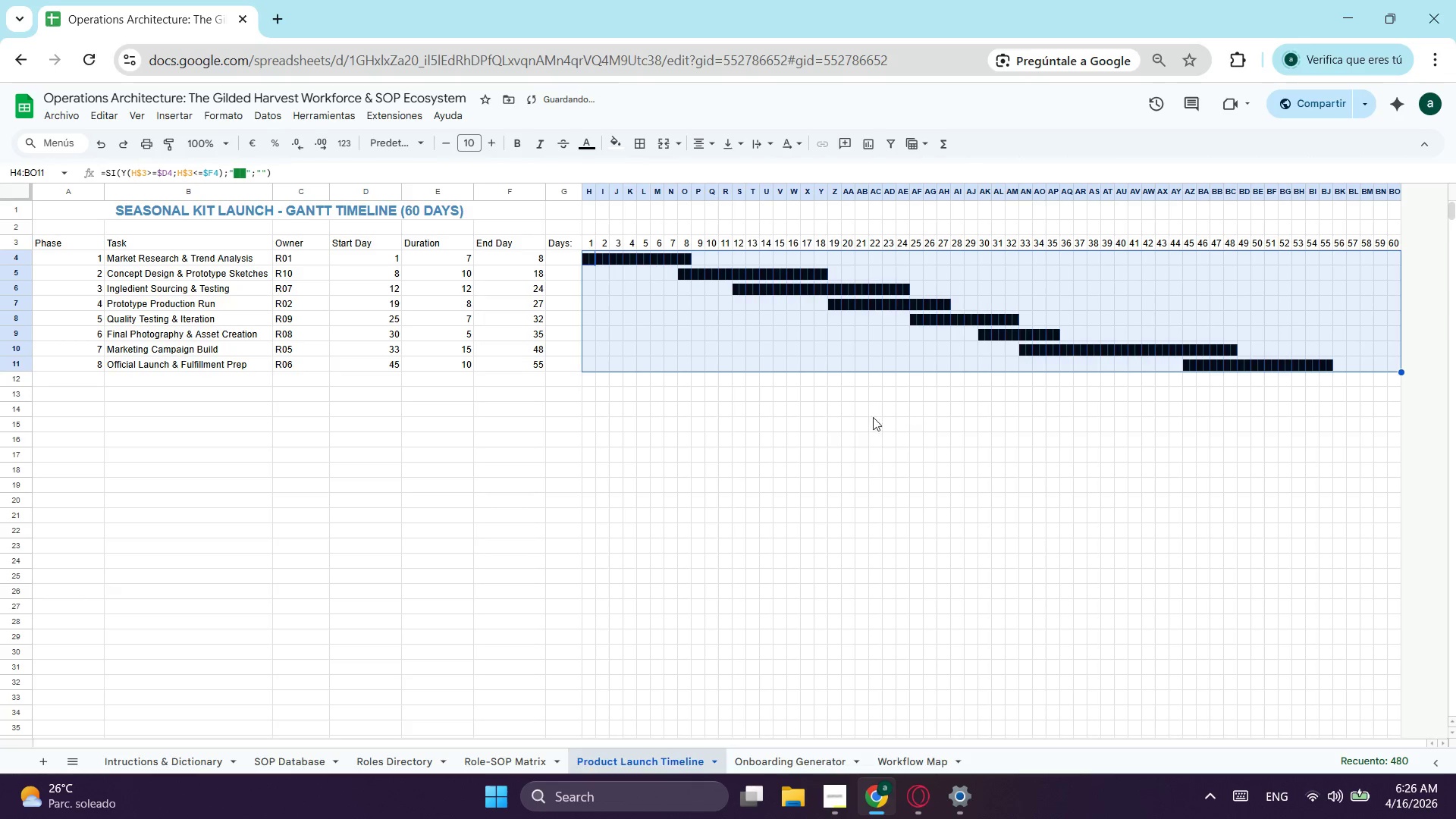 
left_click([829, 428])
 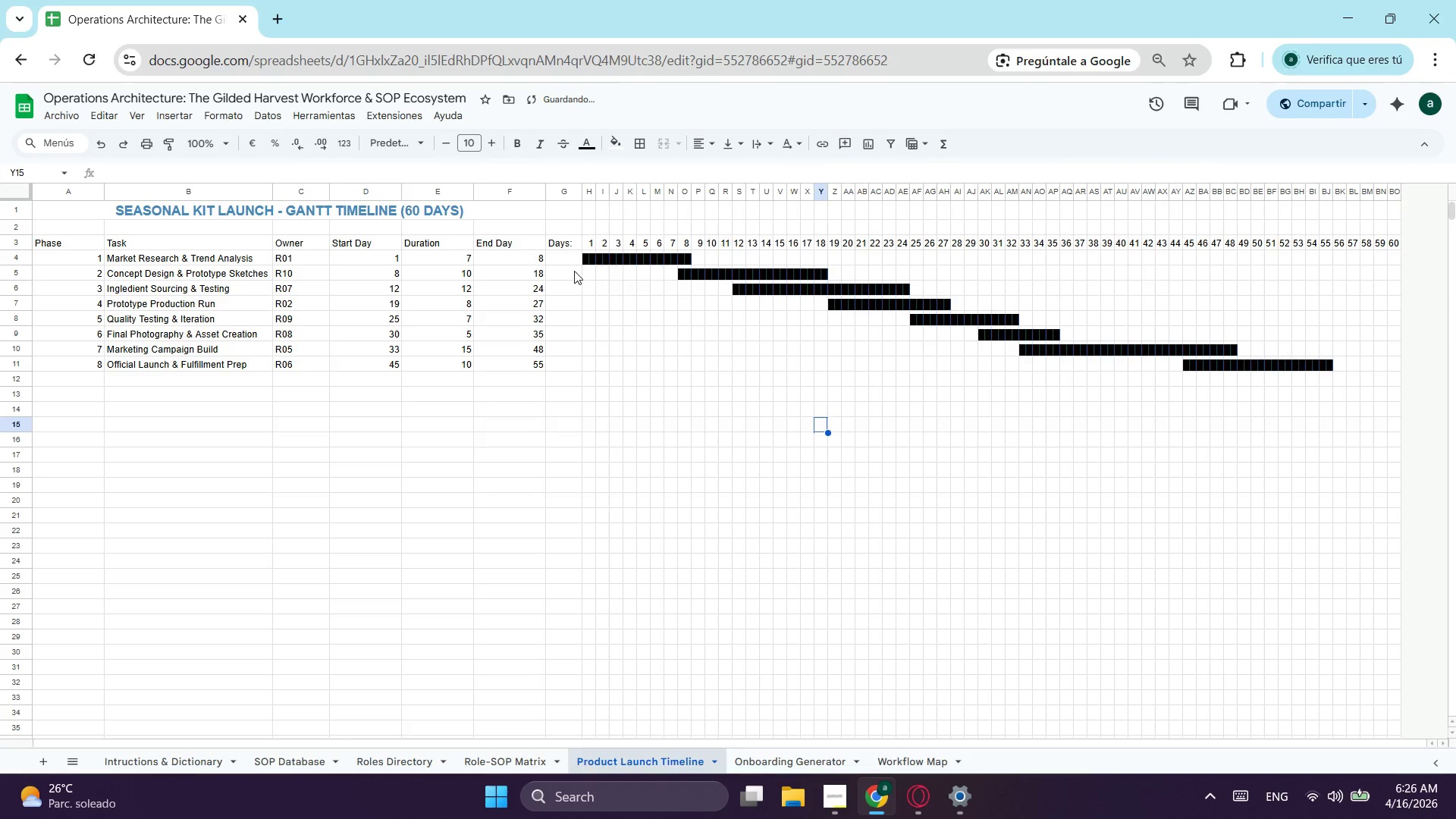 
left_click([591, 259])
 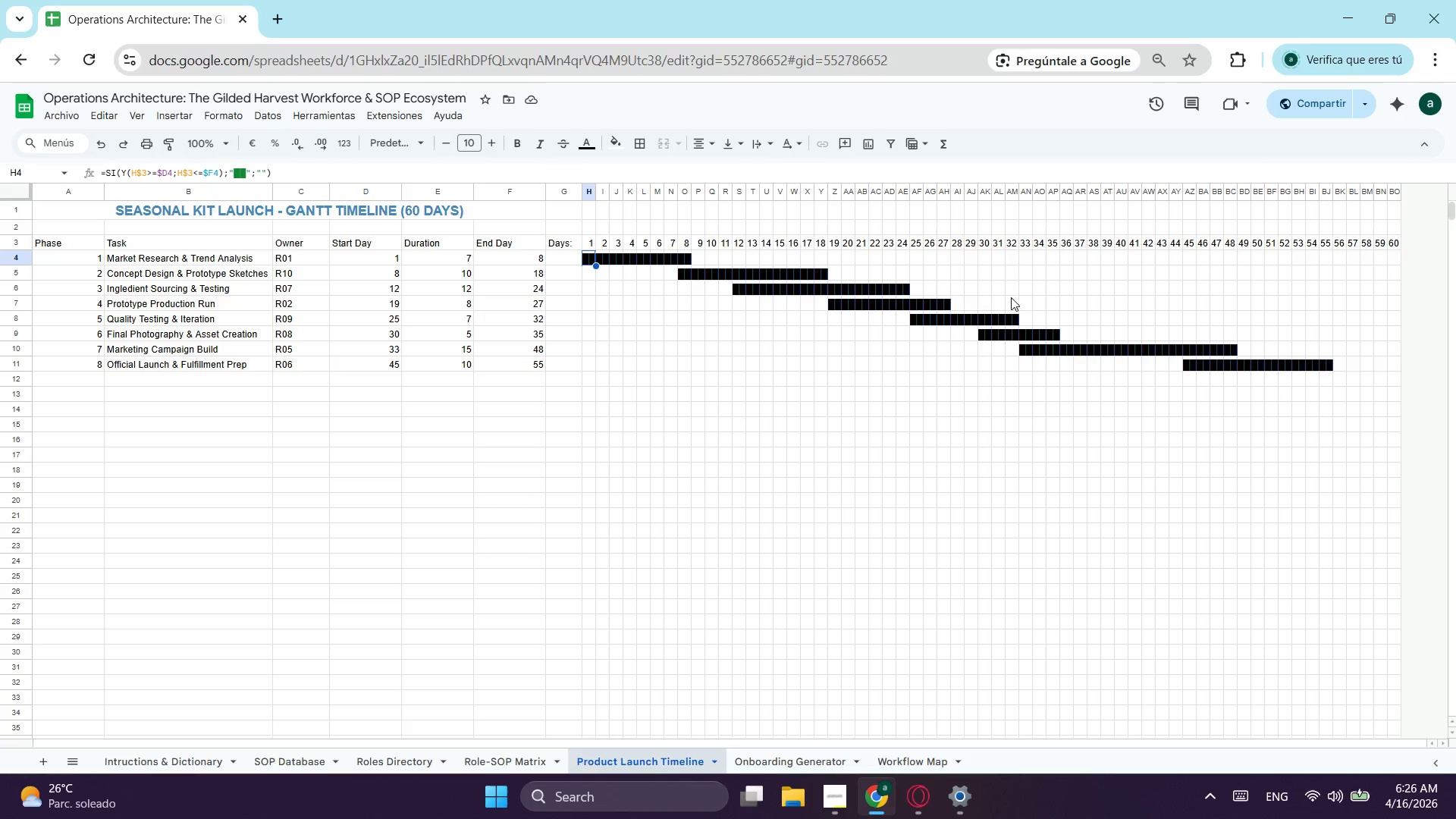 
wait(26.56)
 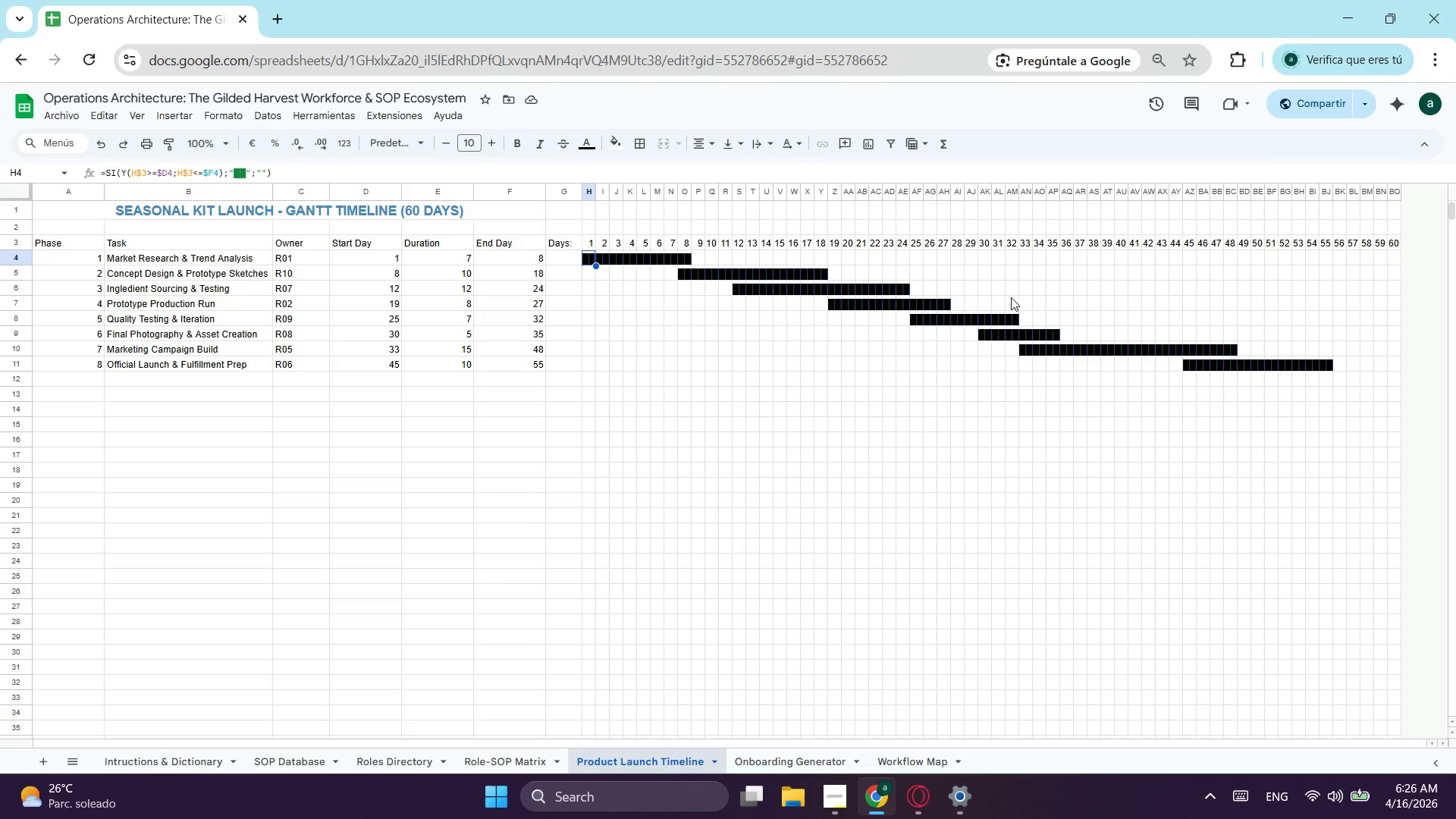 
left_click([680, 436])
 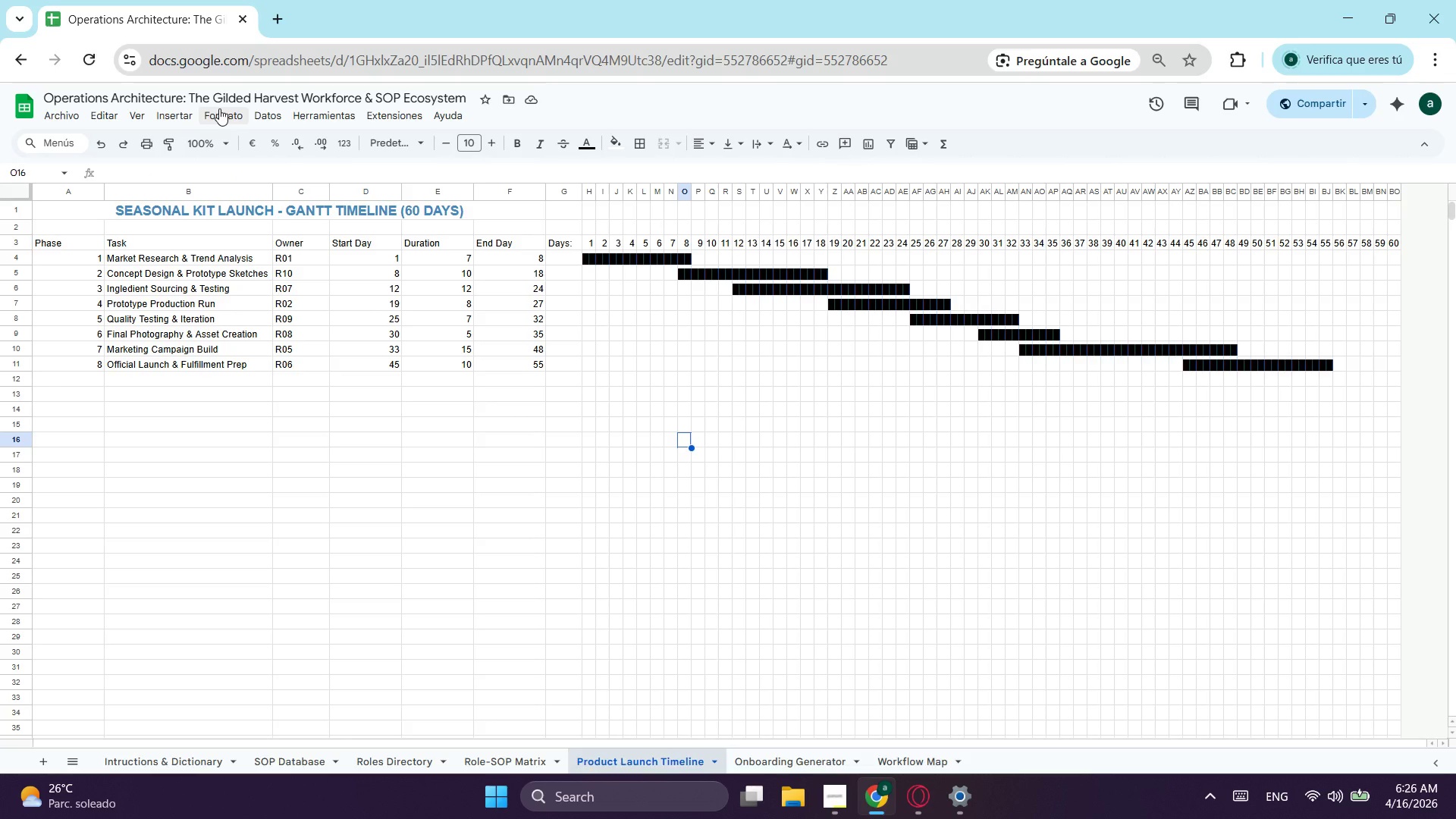 
left_click([132, 113])
 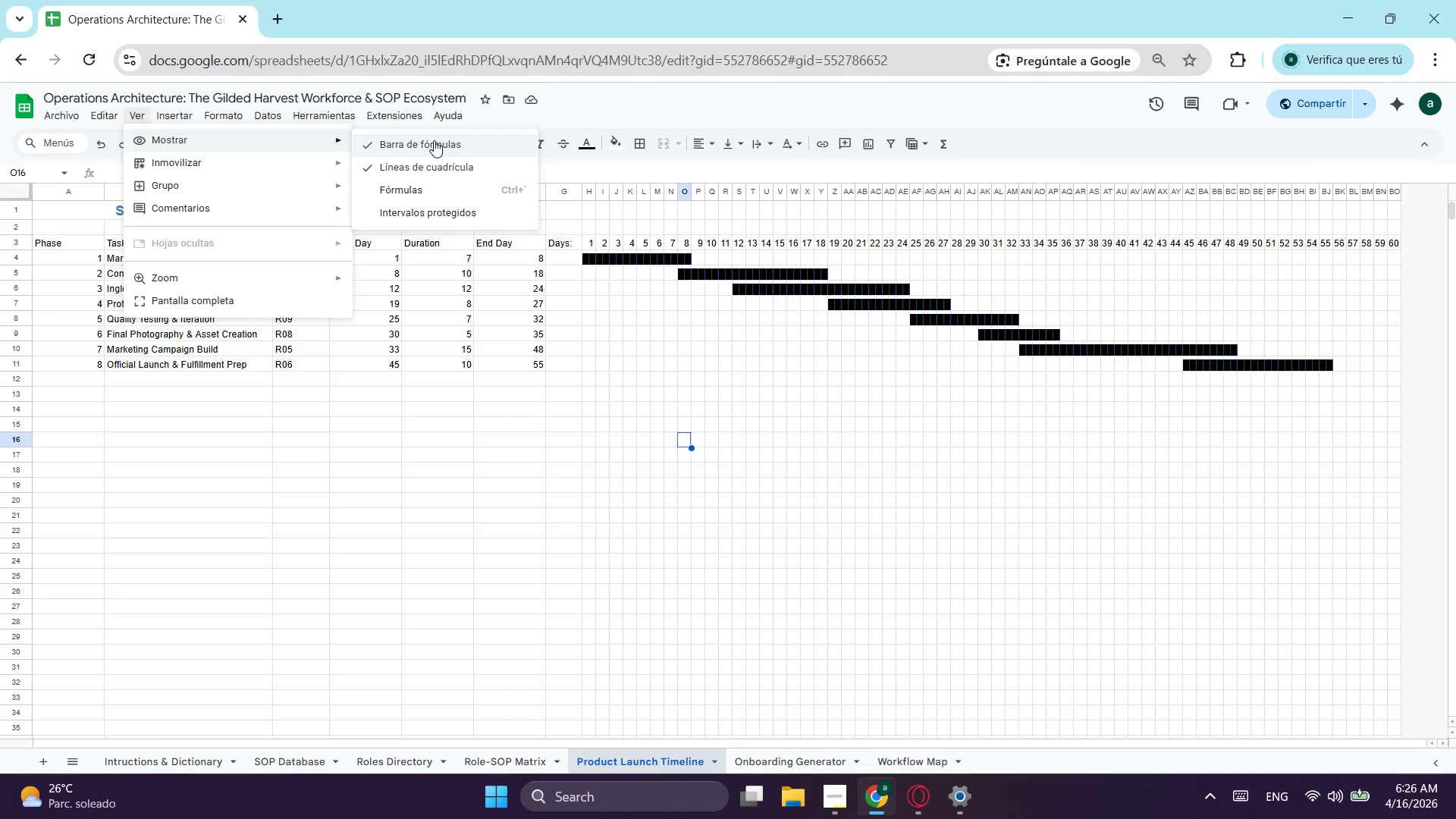 
wait(5.08)
 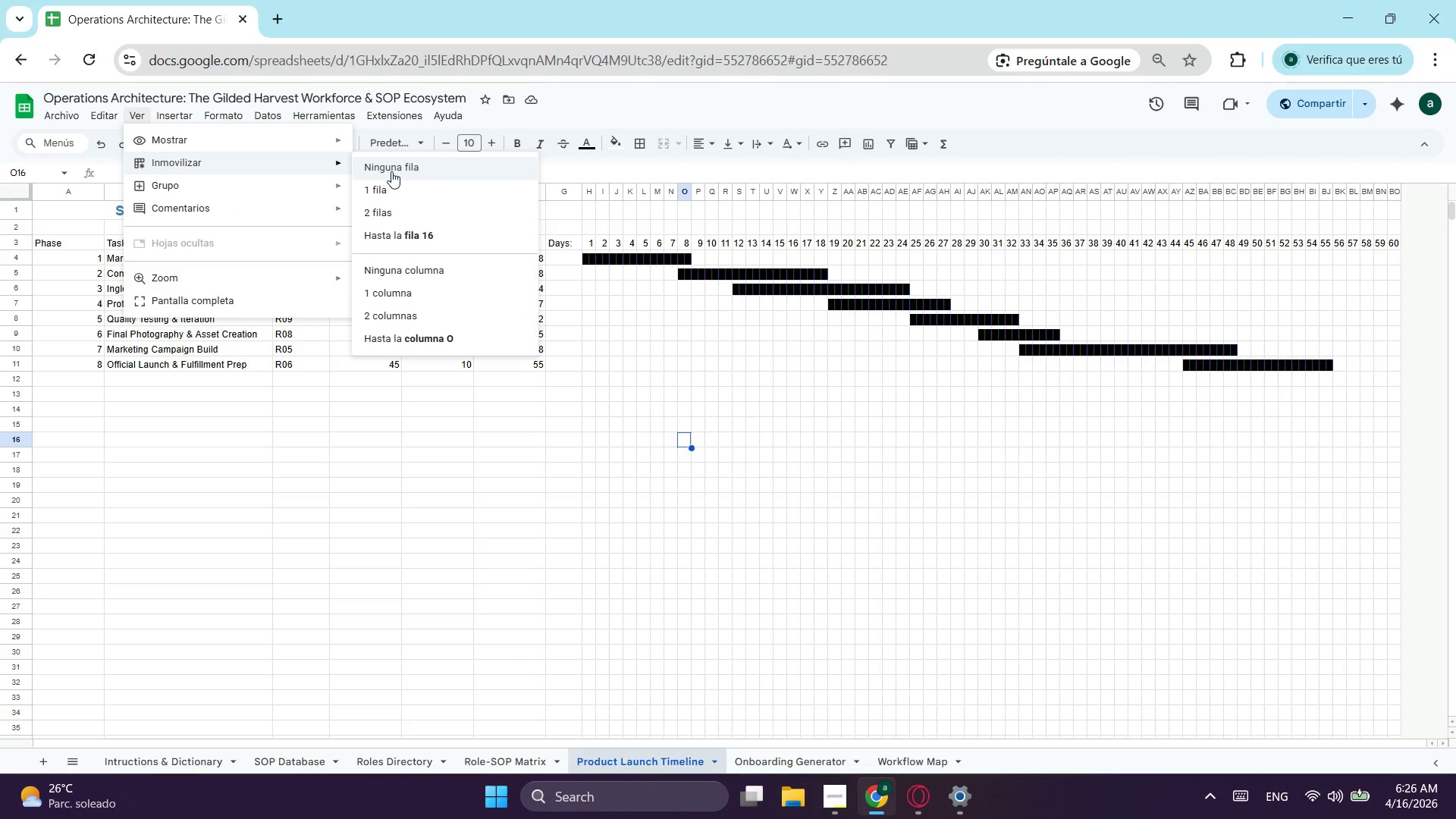 
left_click([468, 145])
 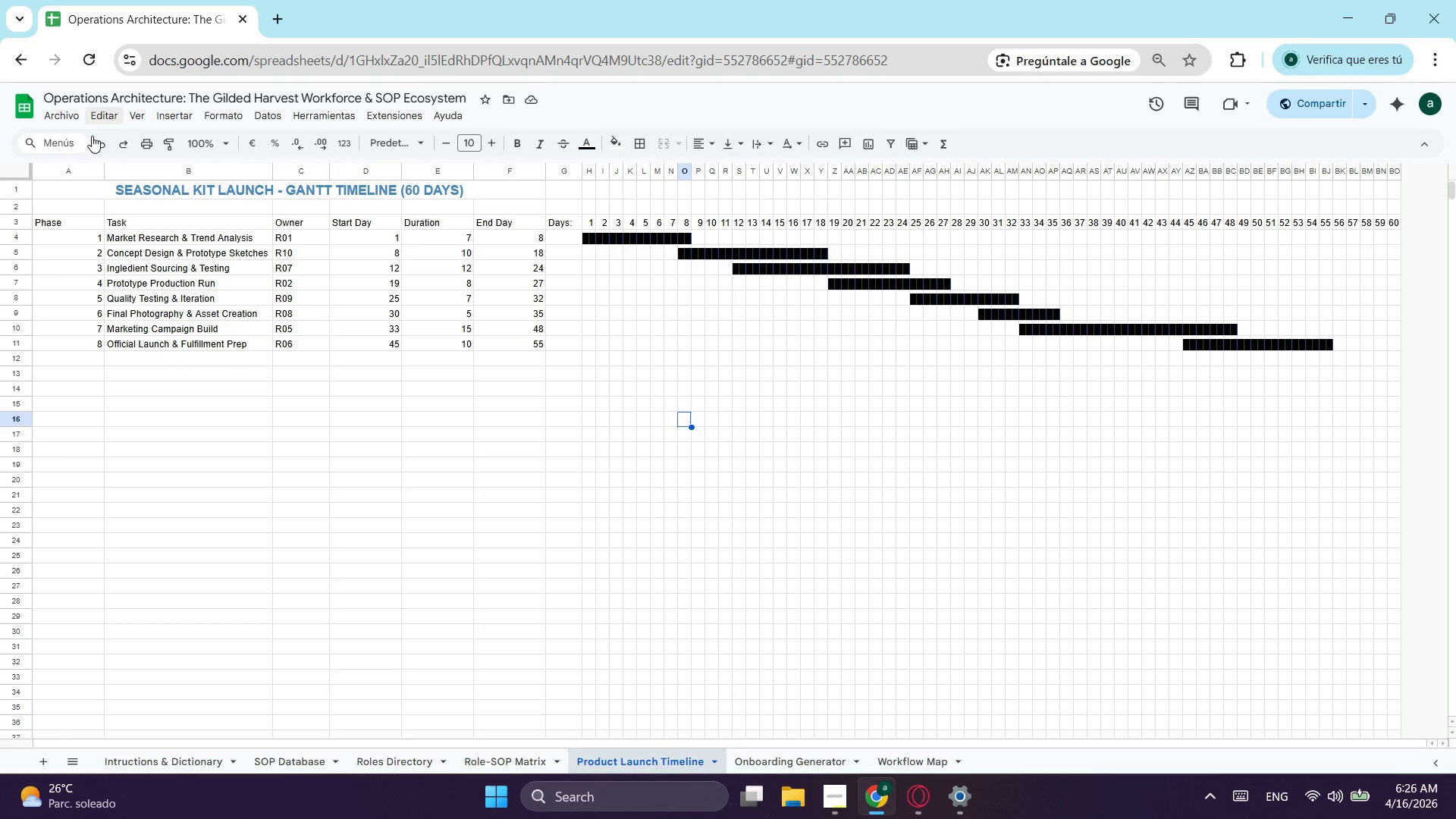 
left_click([65, 121])
 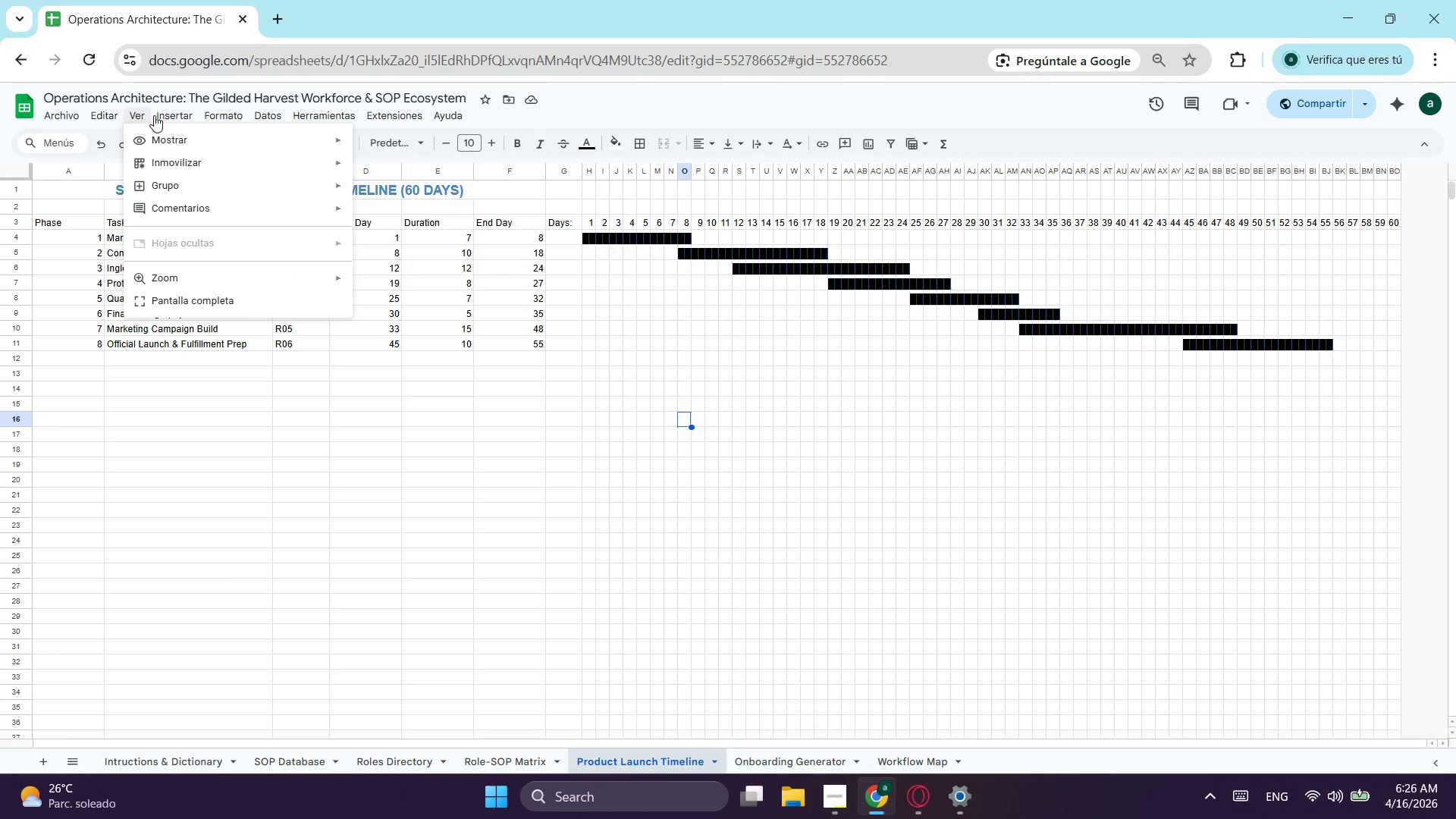 
left_click([172, 133])
 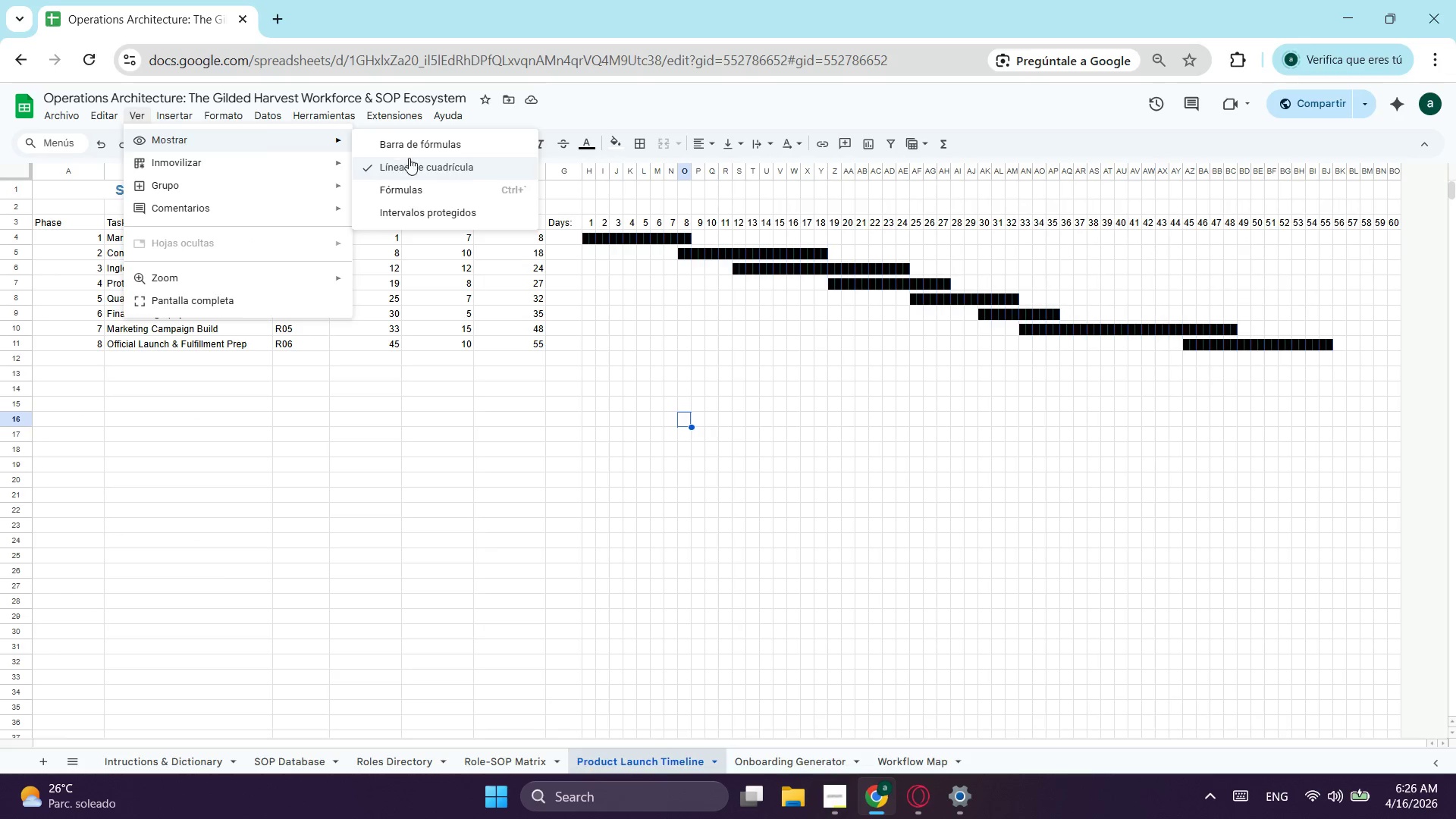 
left_click([416, 148])
 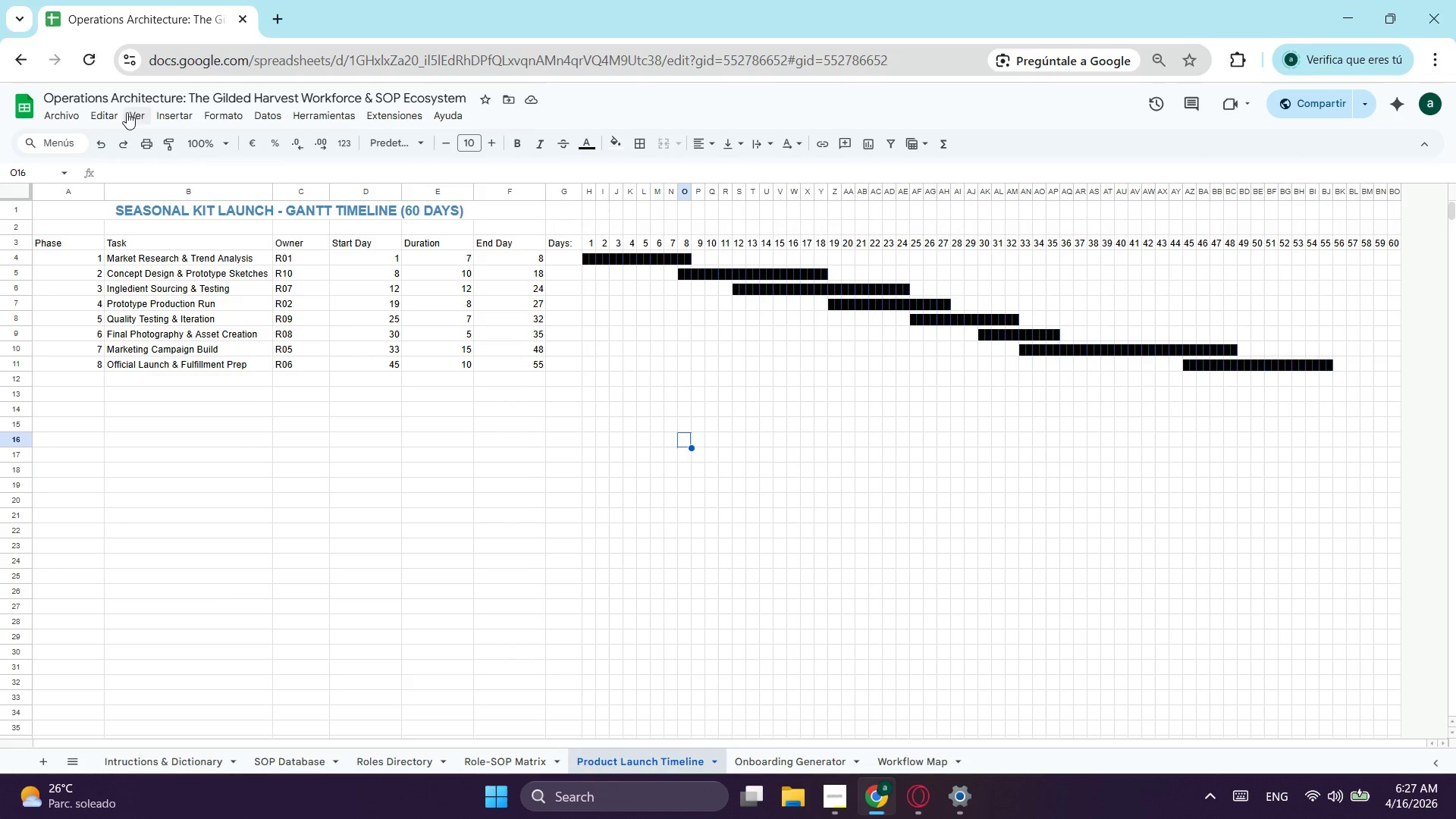 
left_click([141, 109])
 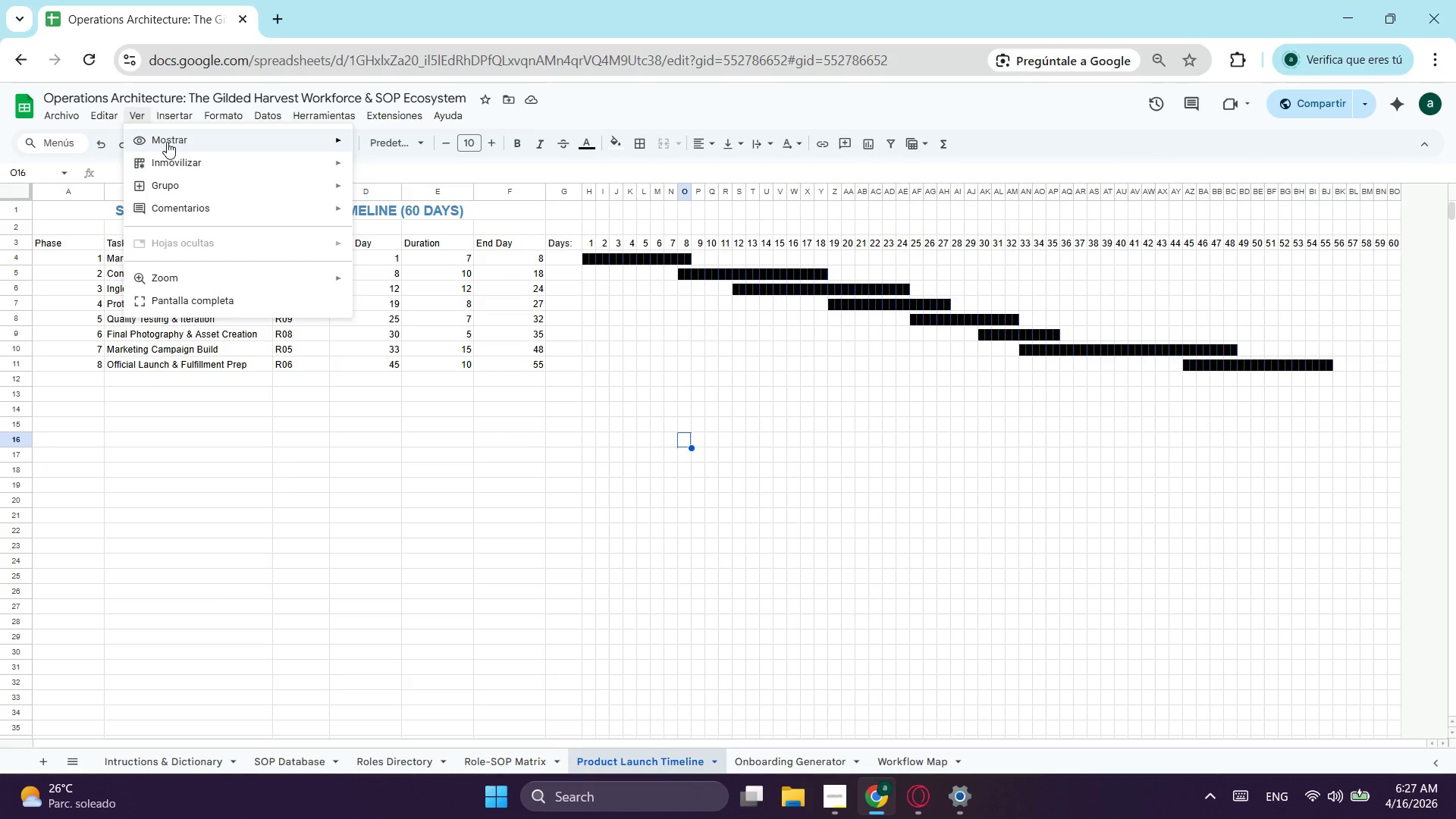 
left_click([232, 141])
 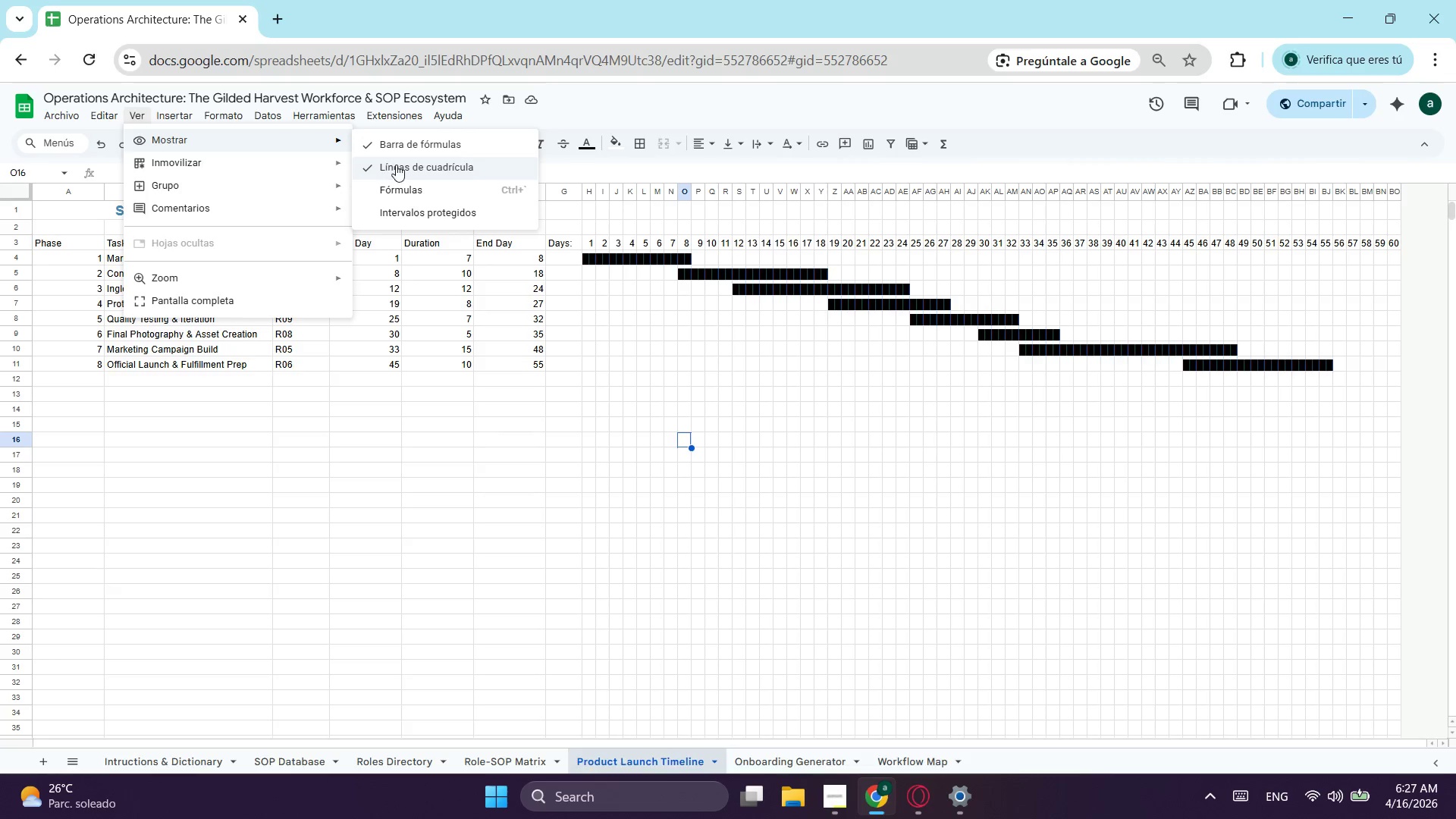 
left_click([404, 165])
 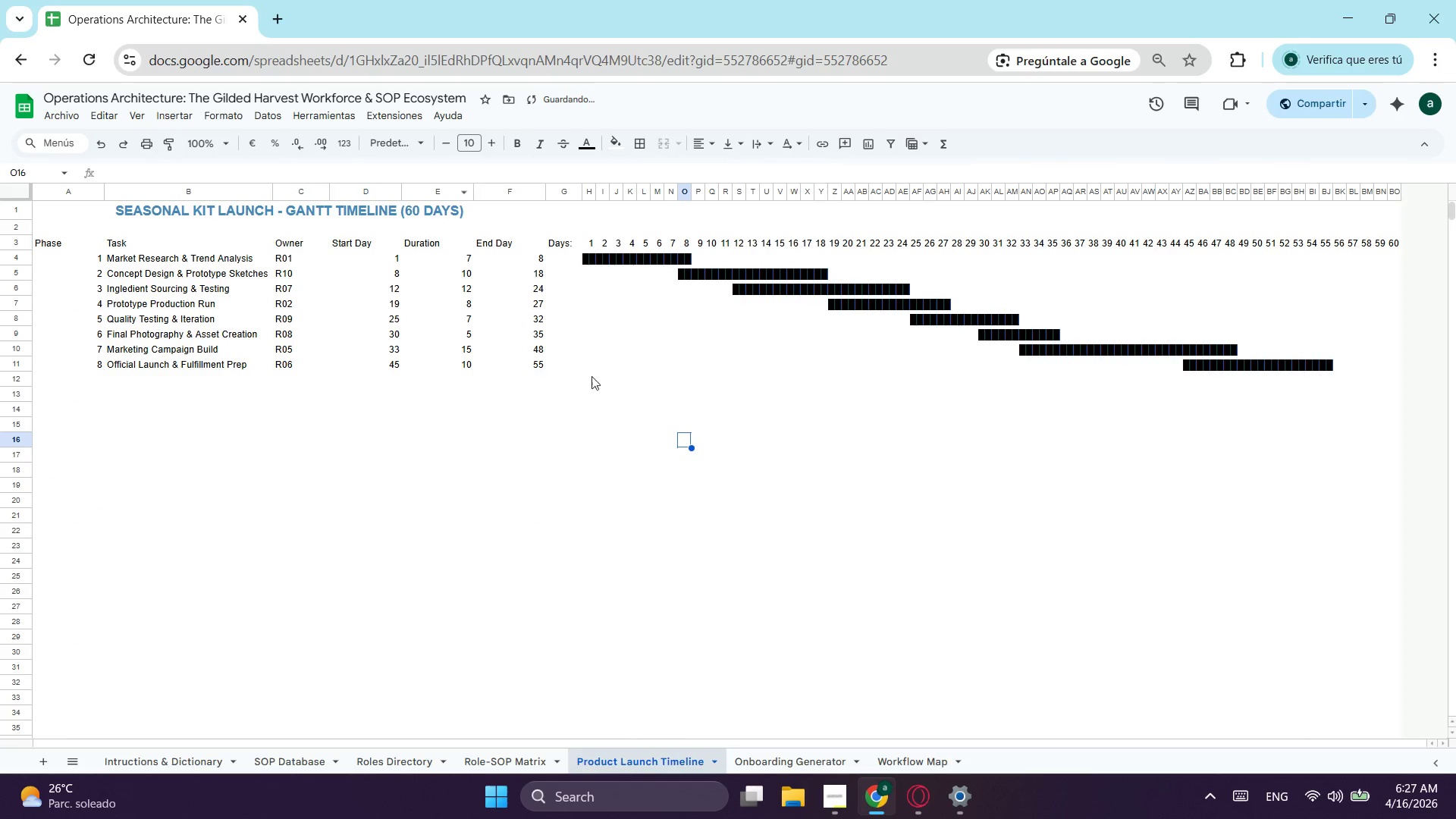 
left_click([717, 463])
 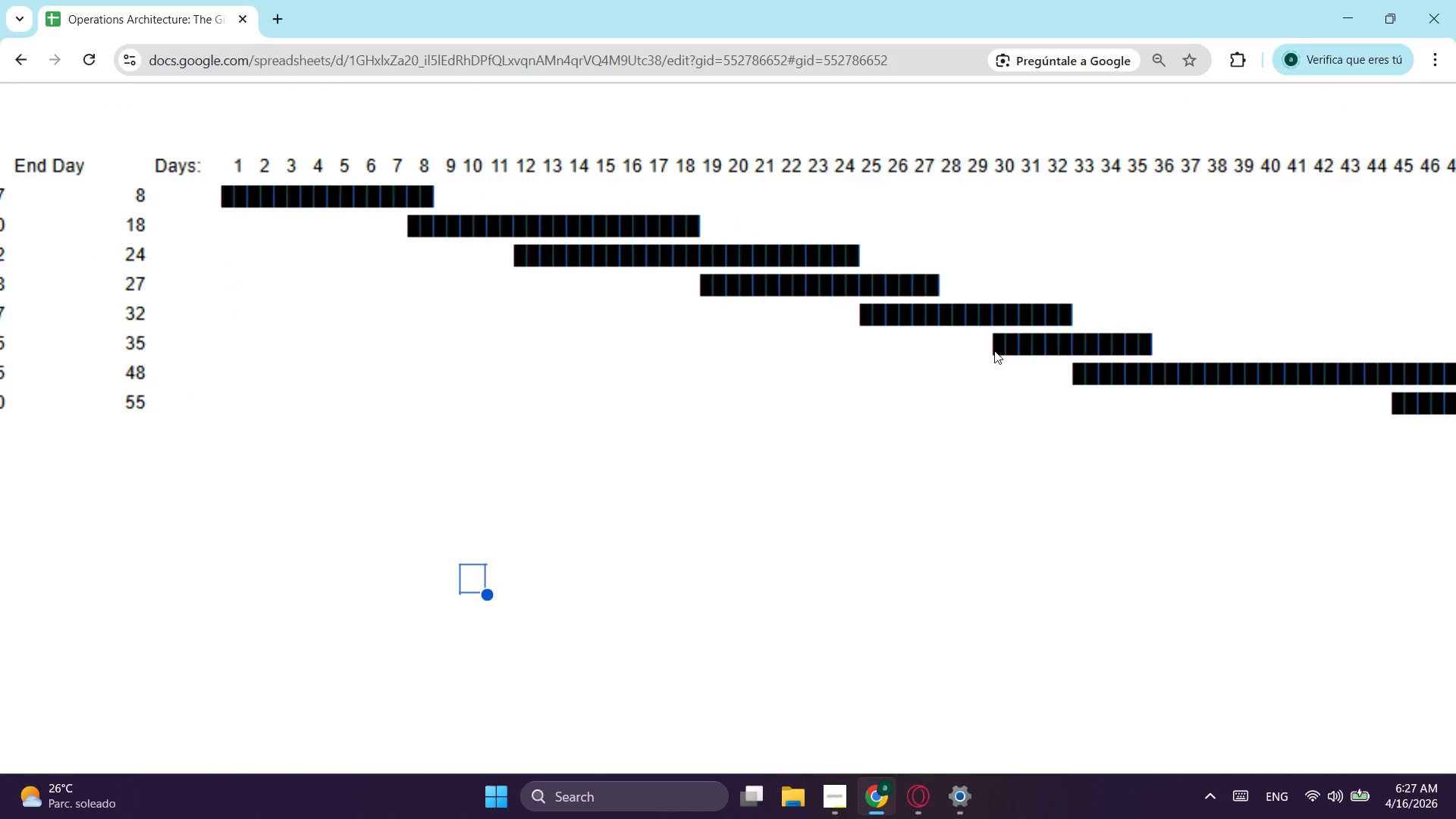 
left_click([976, 252])
 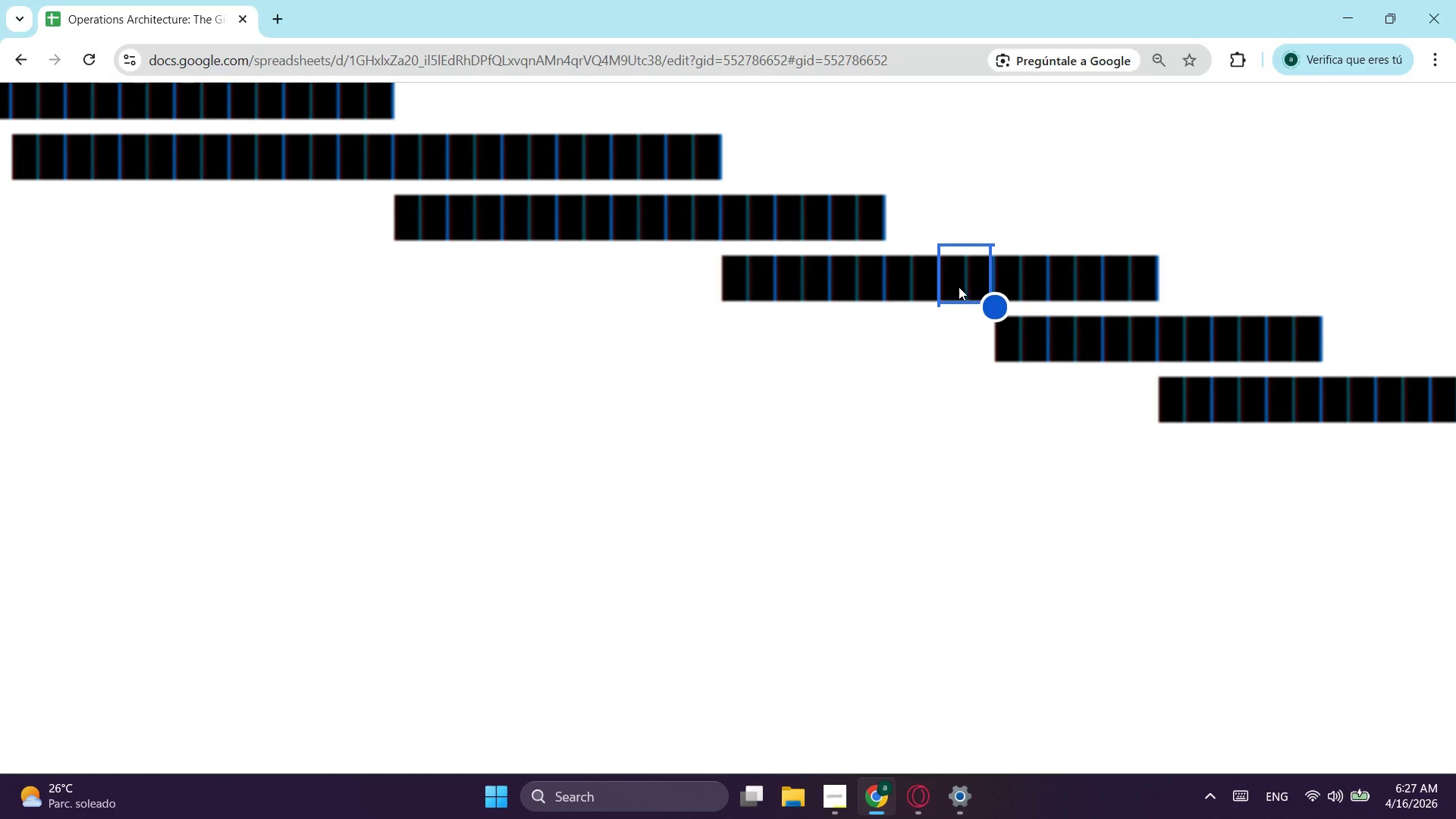 
scroll: coordinate [983, 278], scroll_direction: up, amount: 1.0
 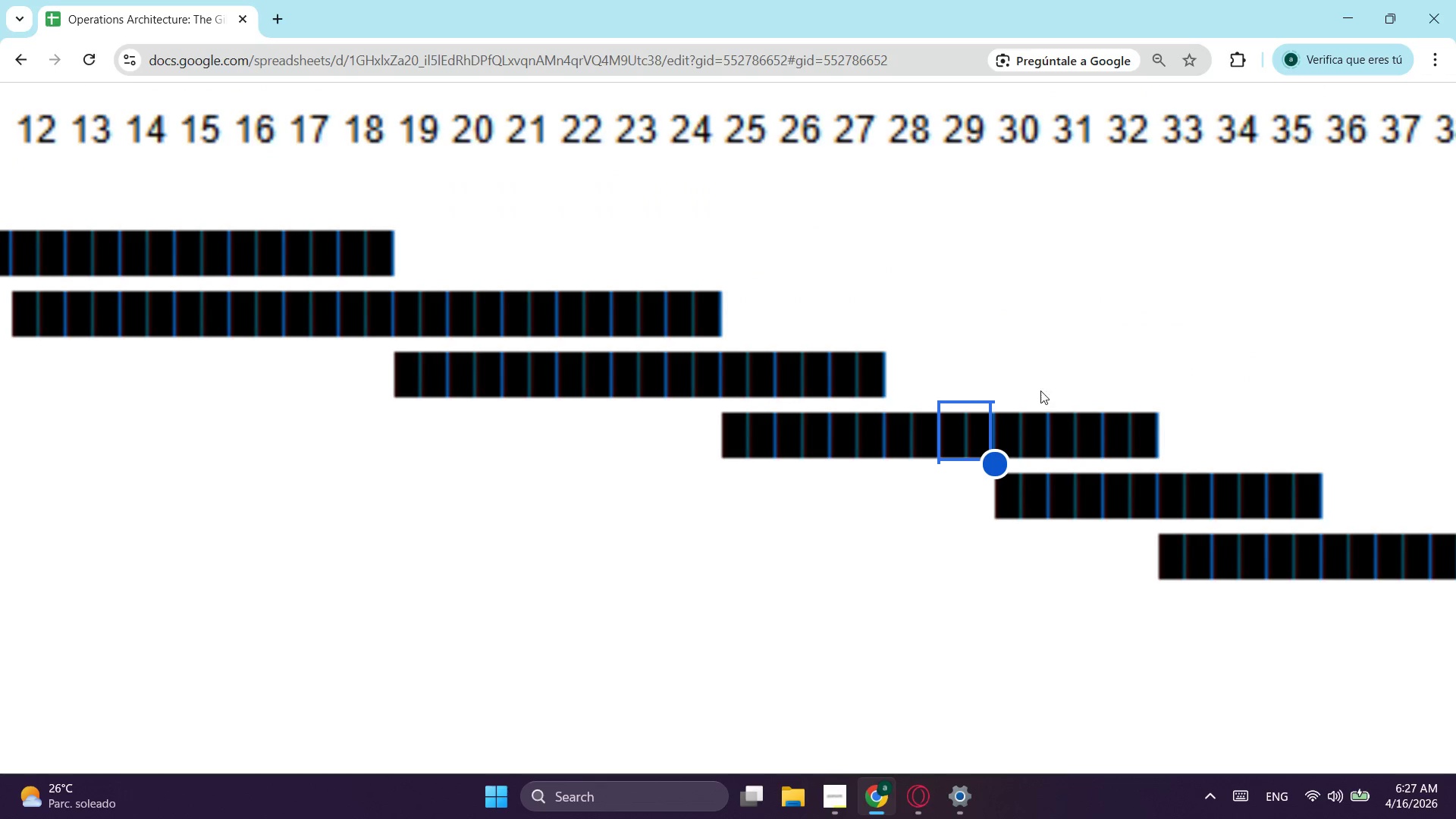 
left_click([1005, 426])
 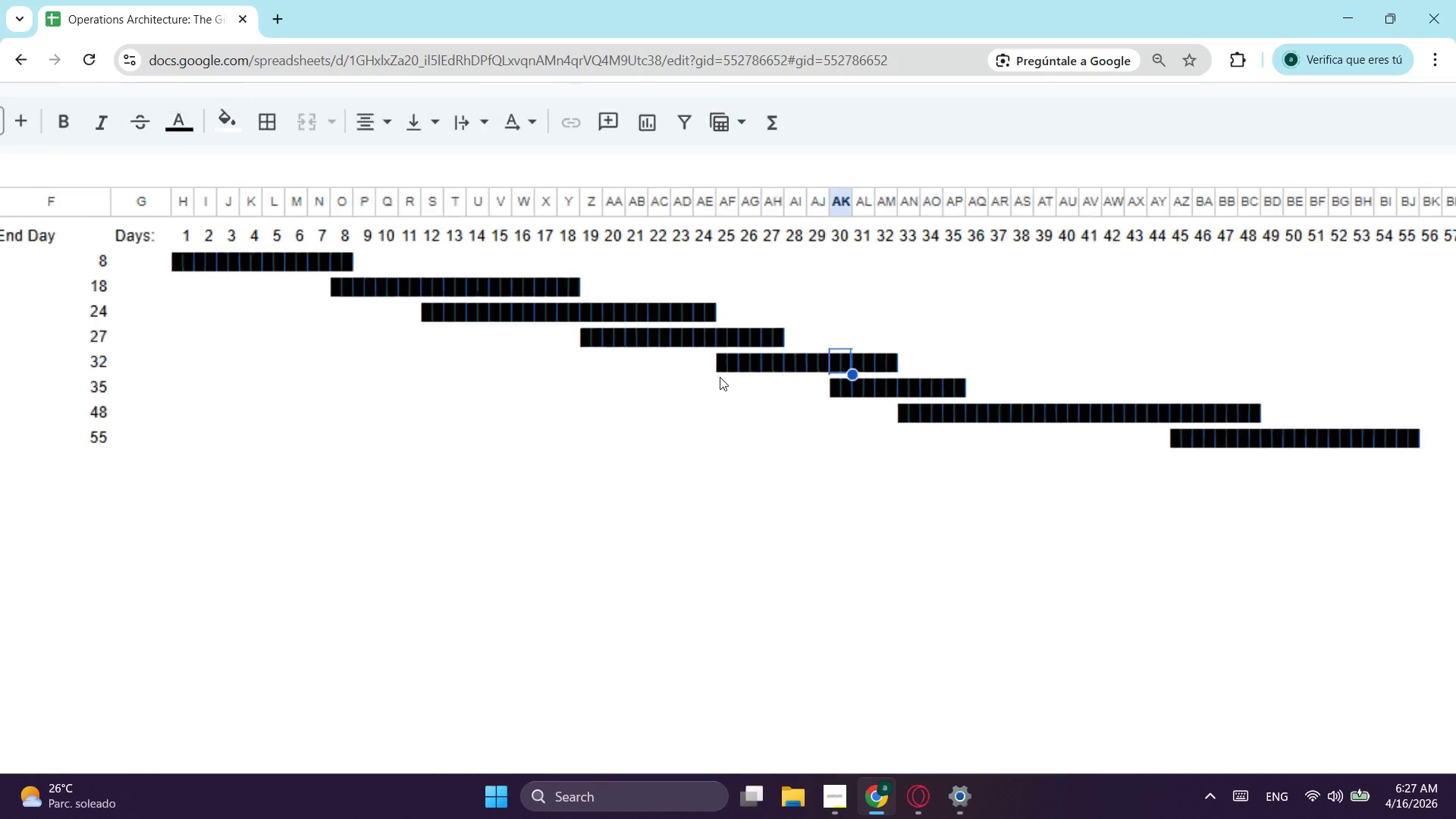 
scroll: coordinate [896, 344], scroll_direction: up, amount: 2.0
 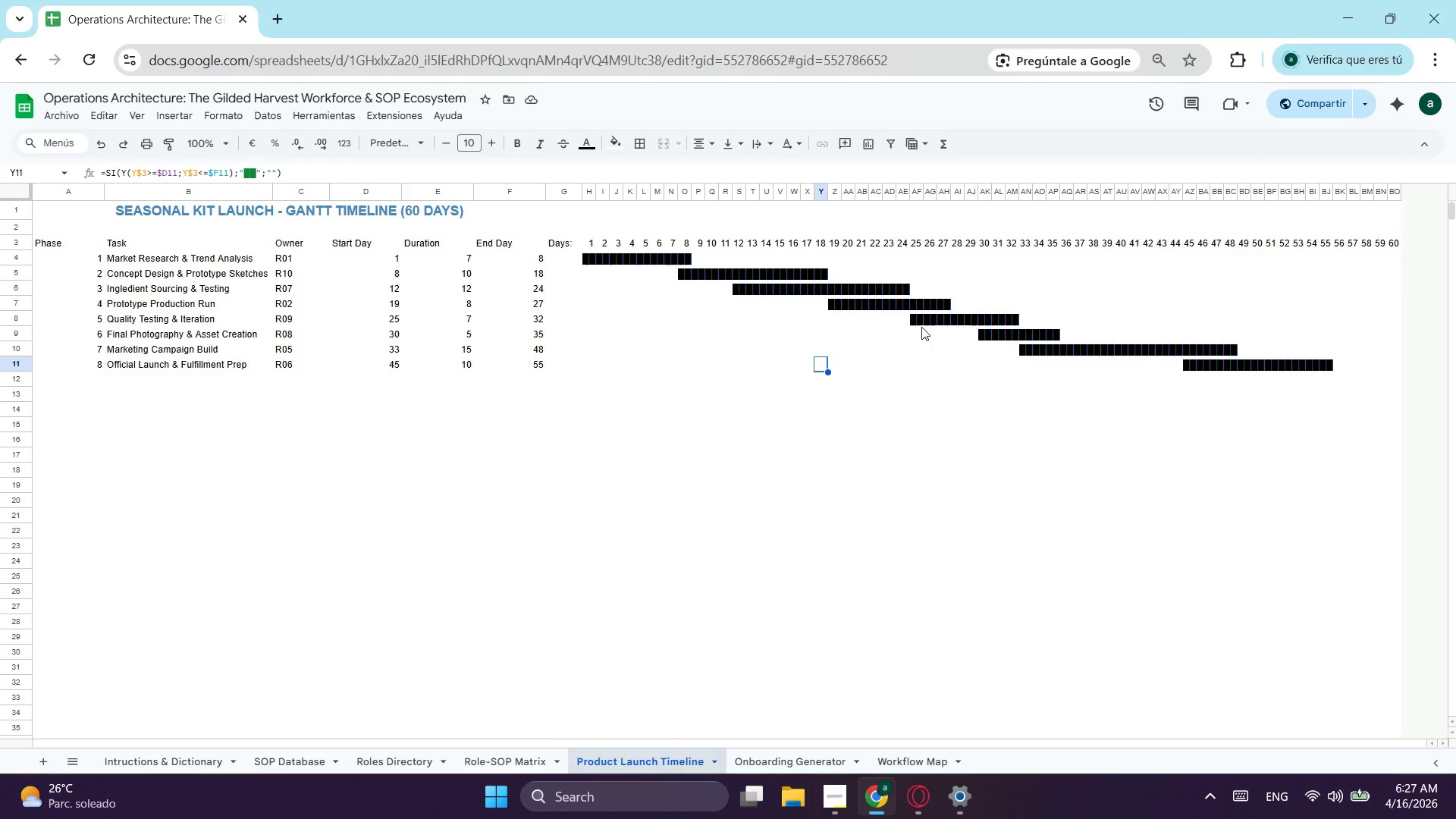 
left_click([937, 294])
 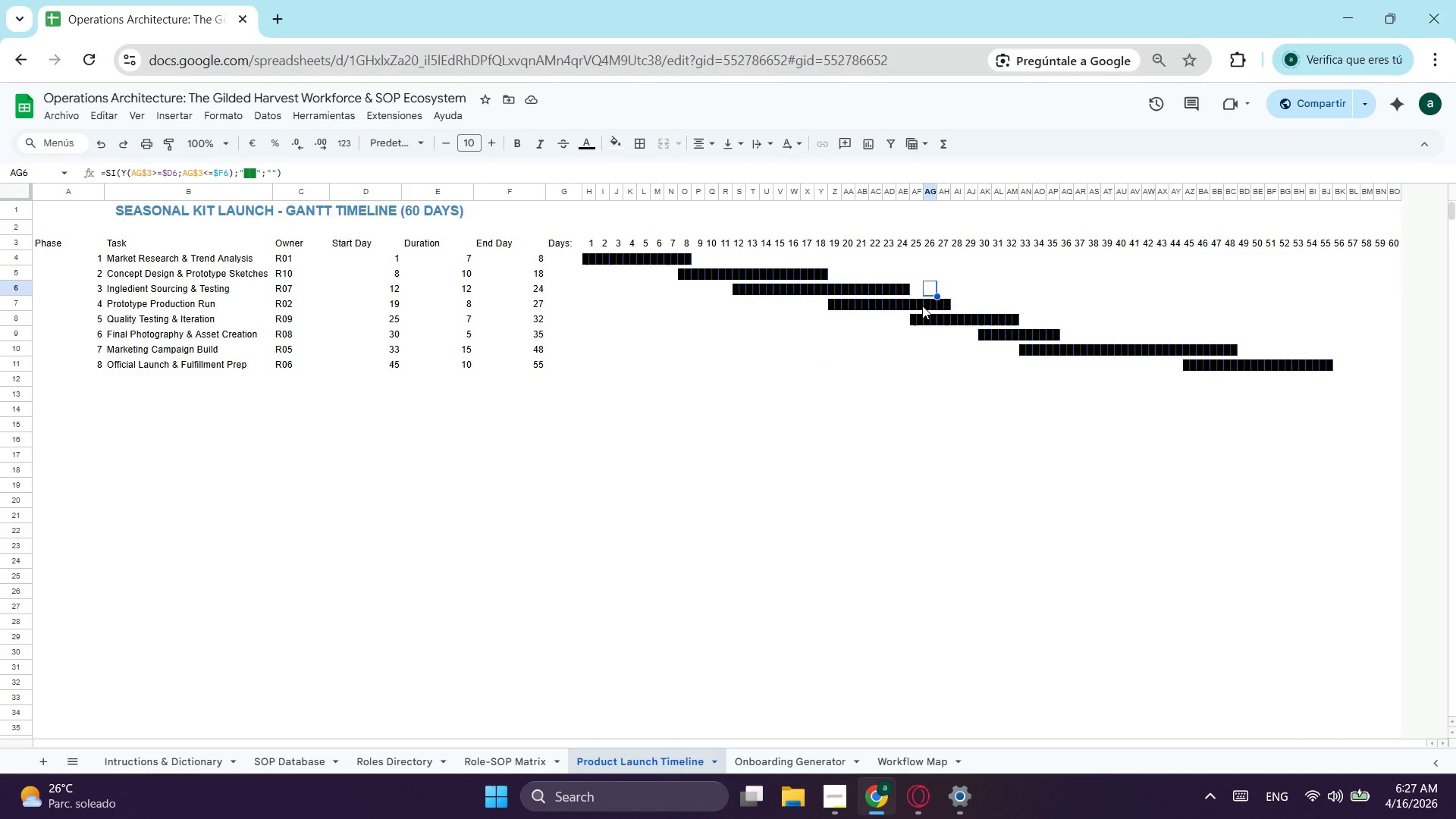 
left_click([922, 302])
 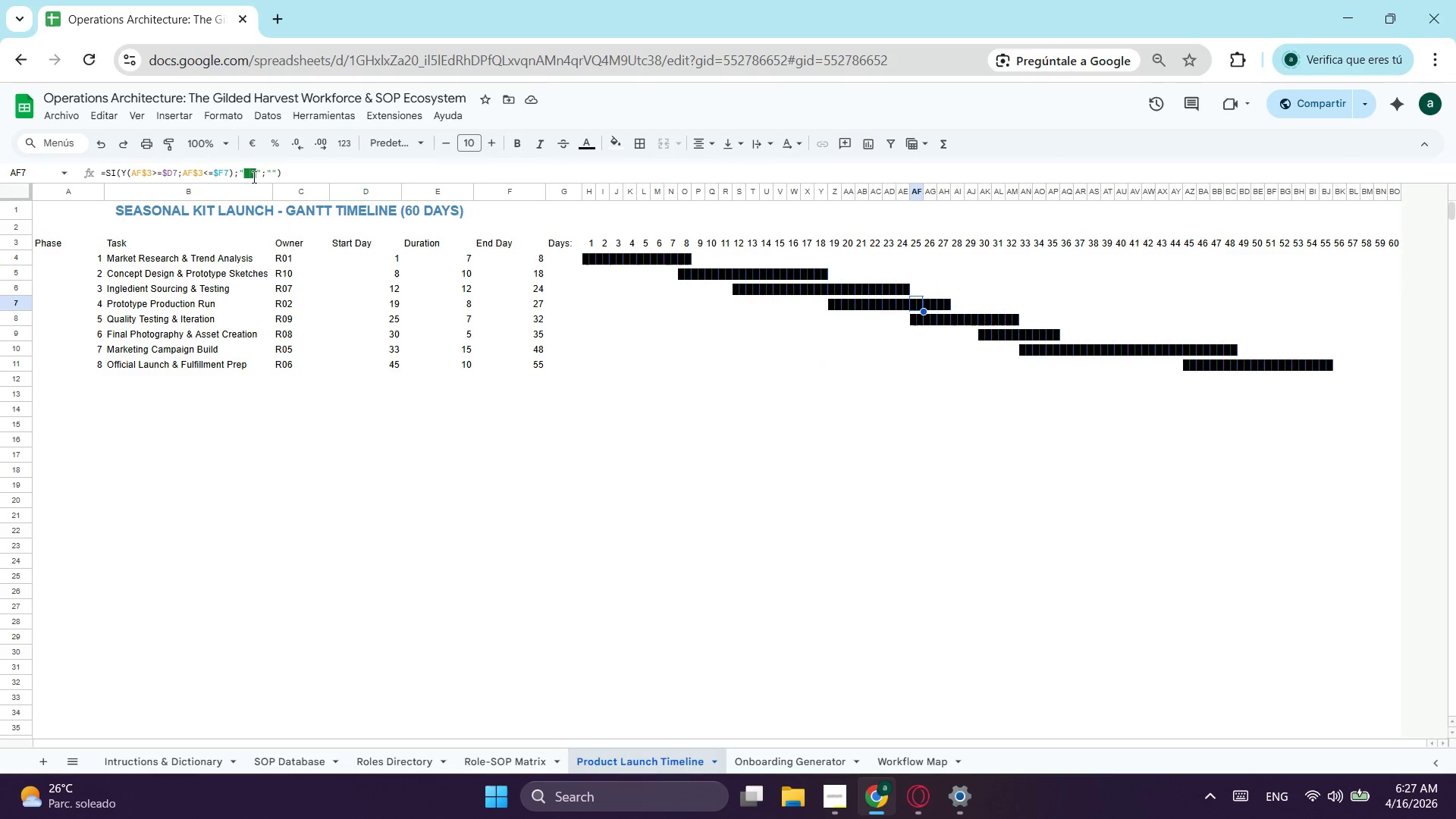 
left_click([252, 169])
 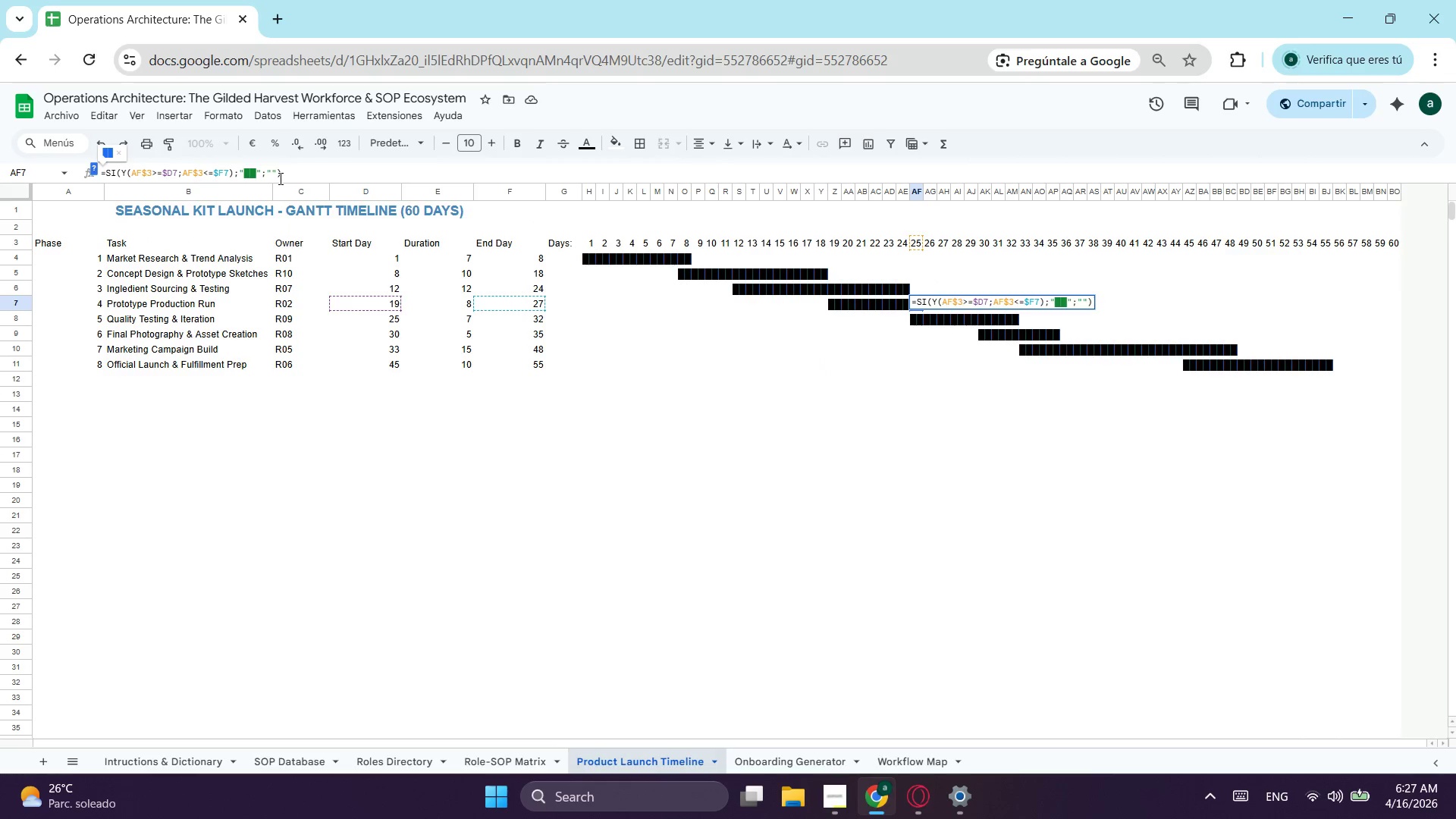 
key(Backspace)
 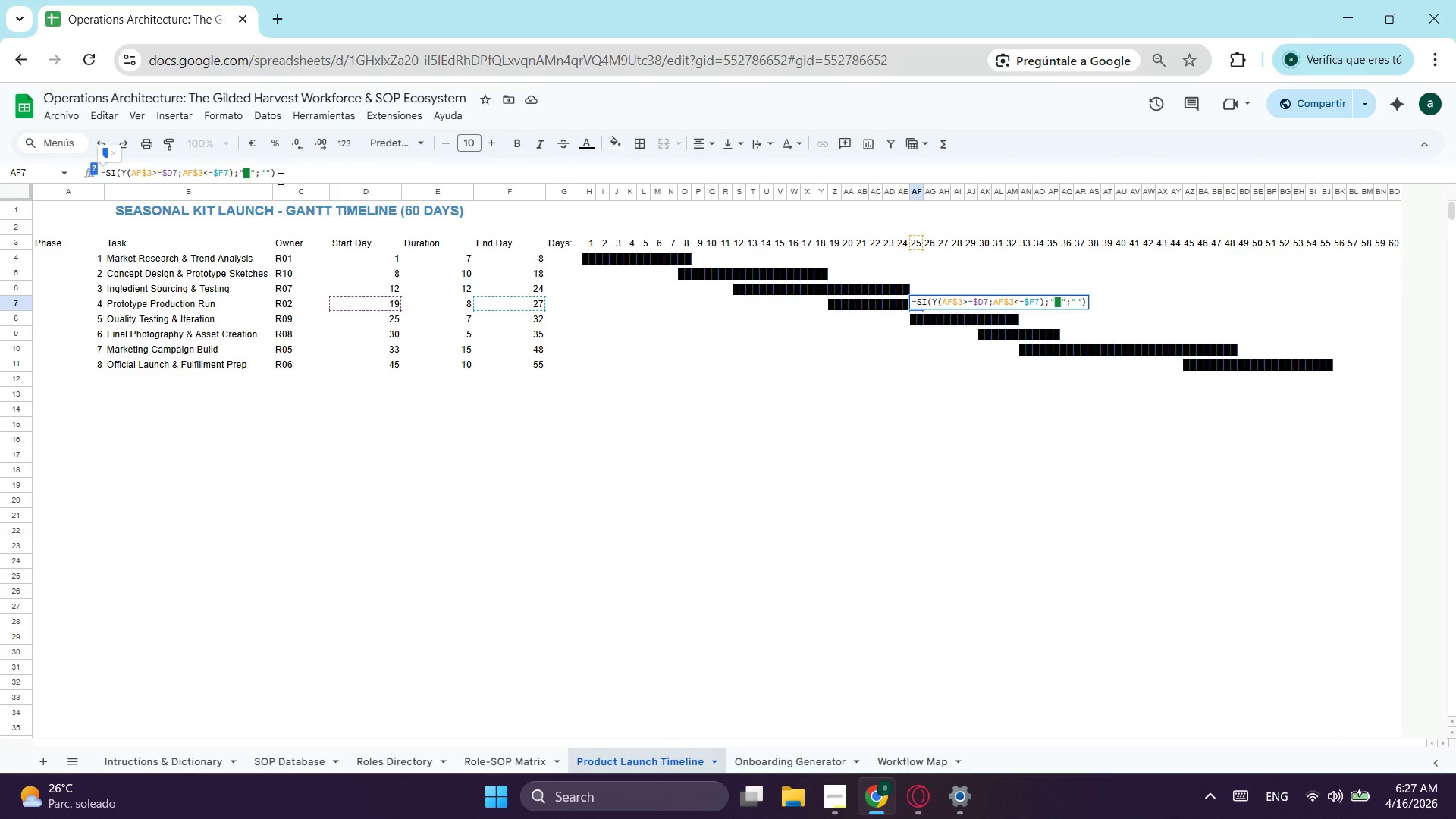 
hold_key(key=ControlLeft, duration=1.05)
 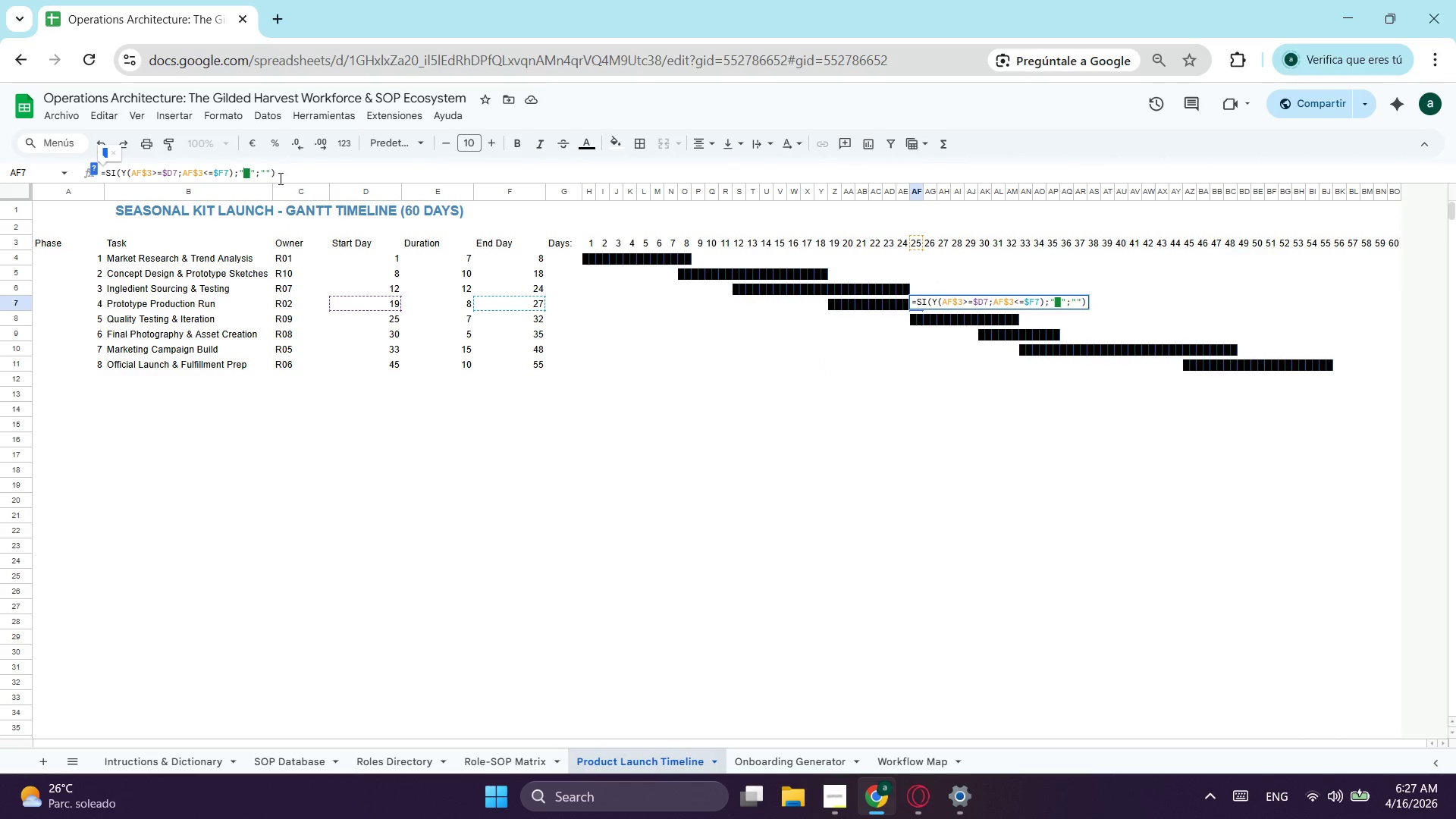 
key(Enter)
 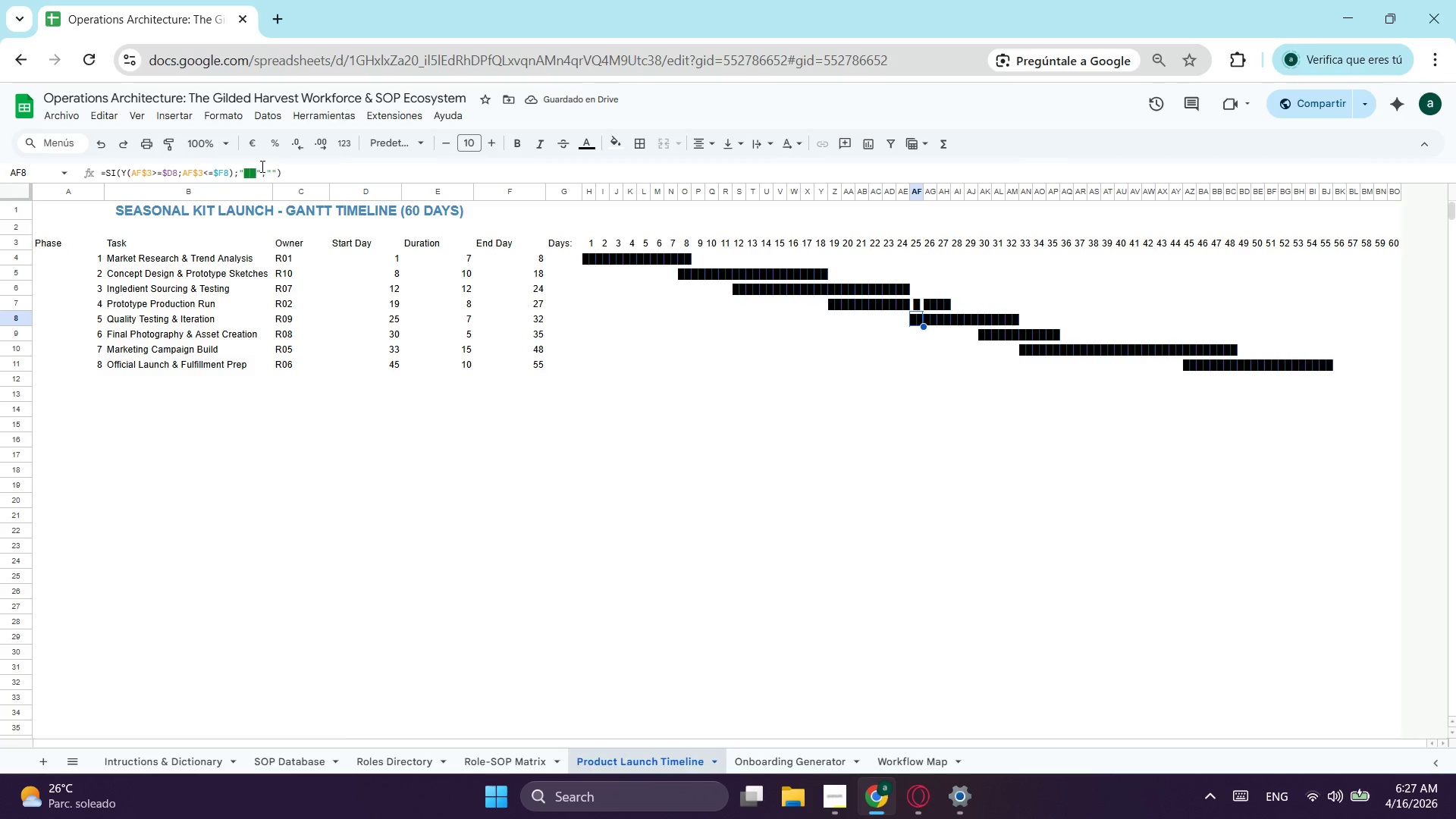 
wait(5.91)
 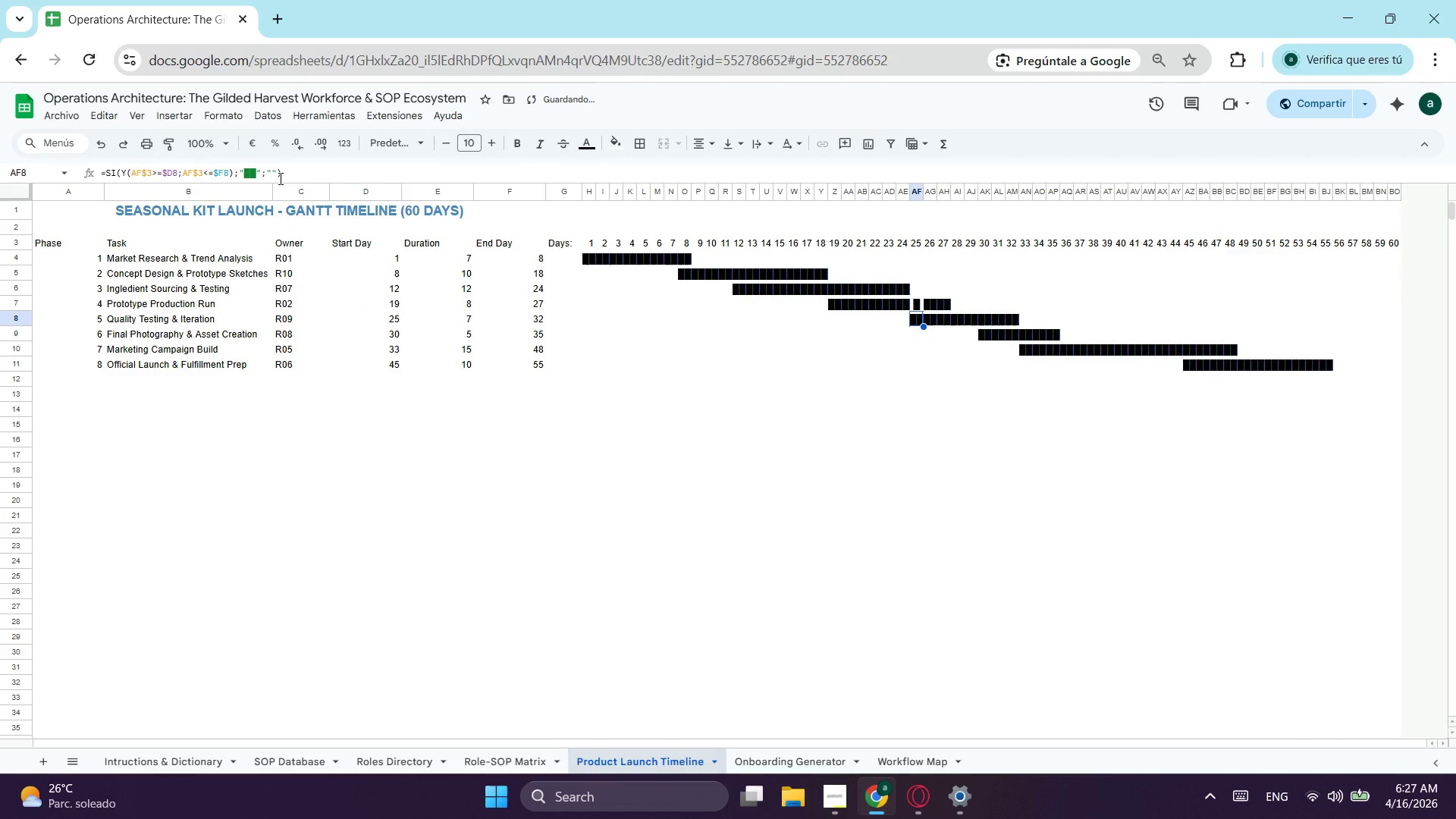 
left_click([920, 307])
 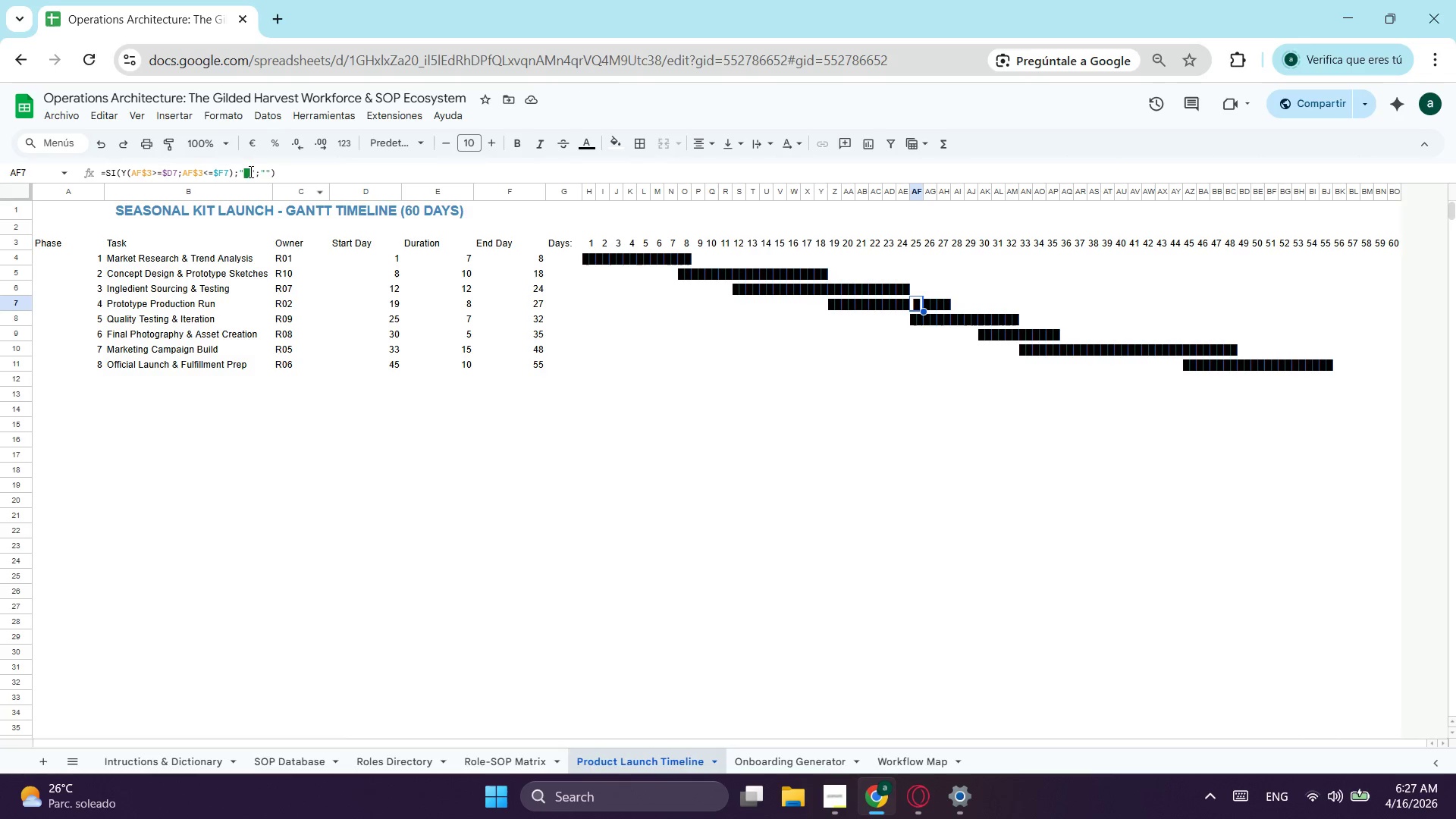 
left_click([253, 171])
 